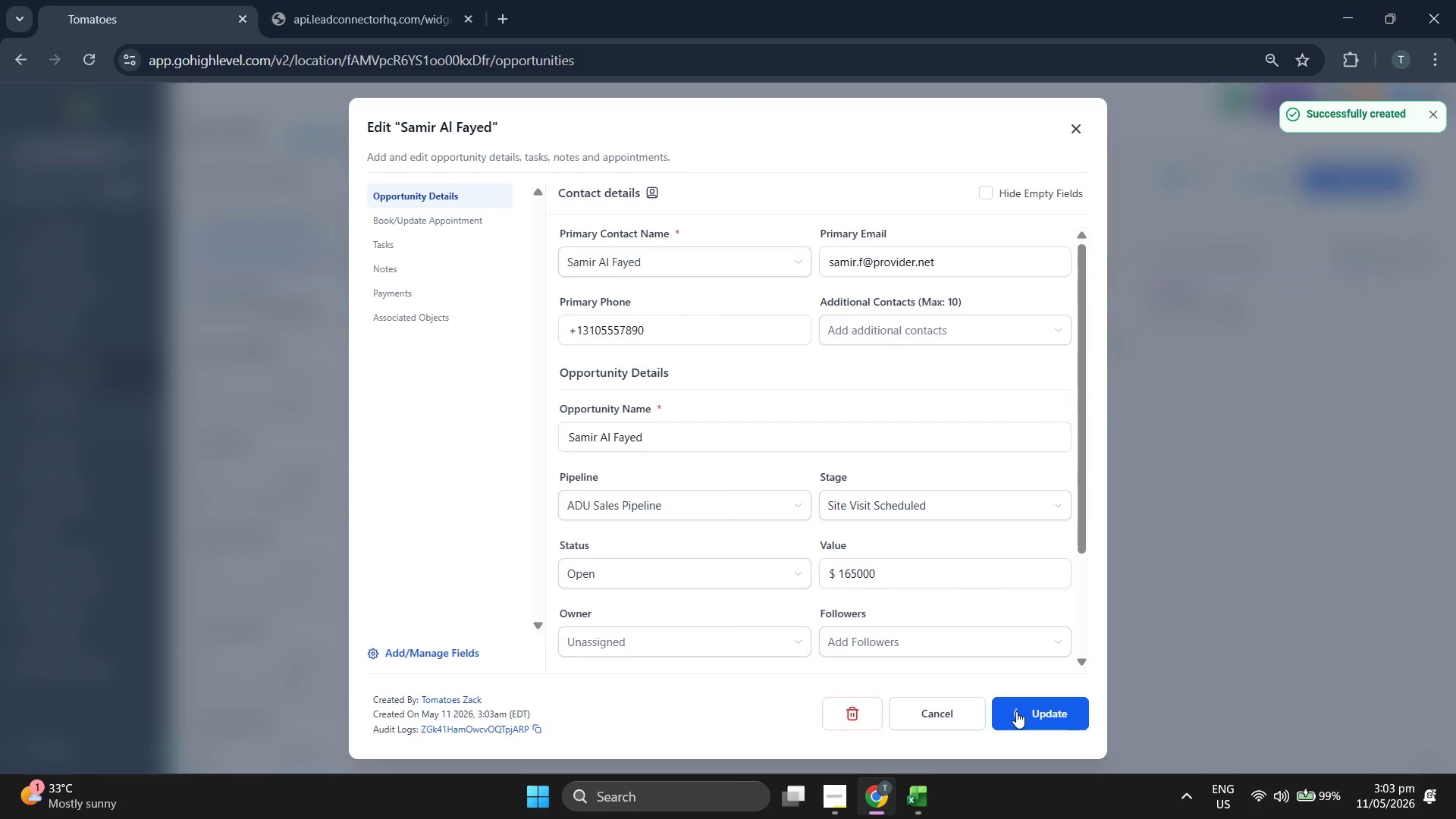 
left_click([1016, 711])
 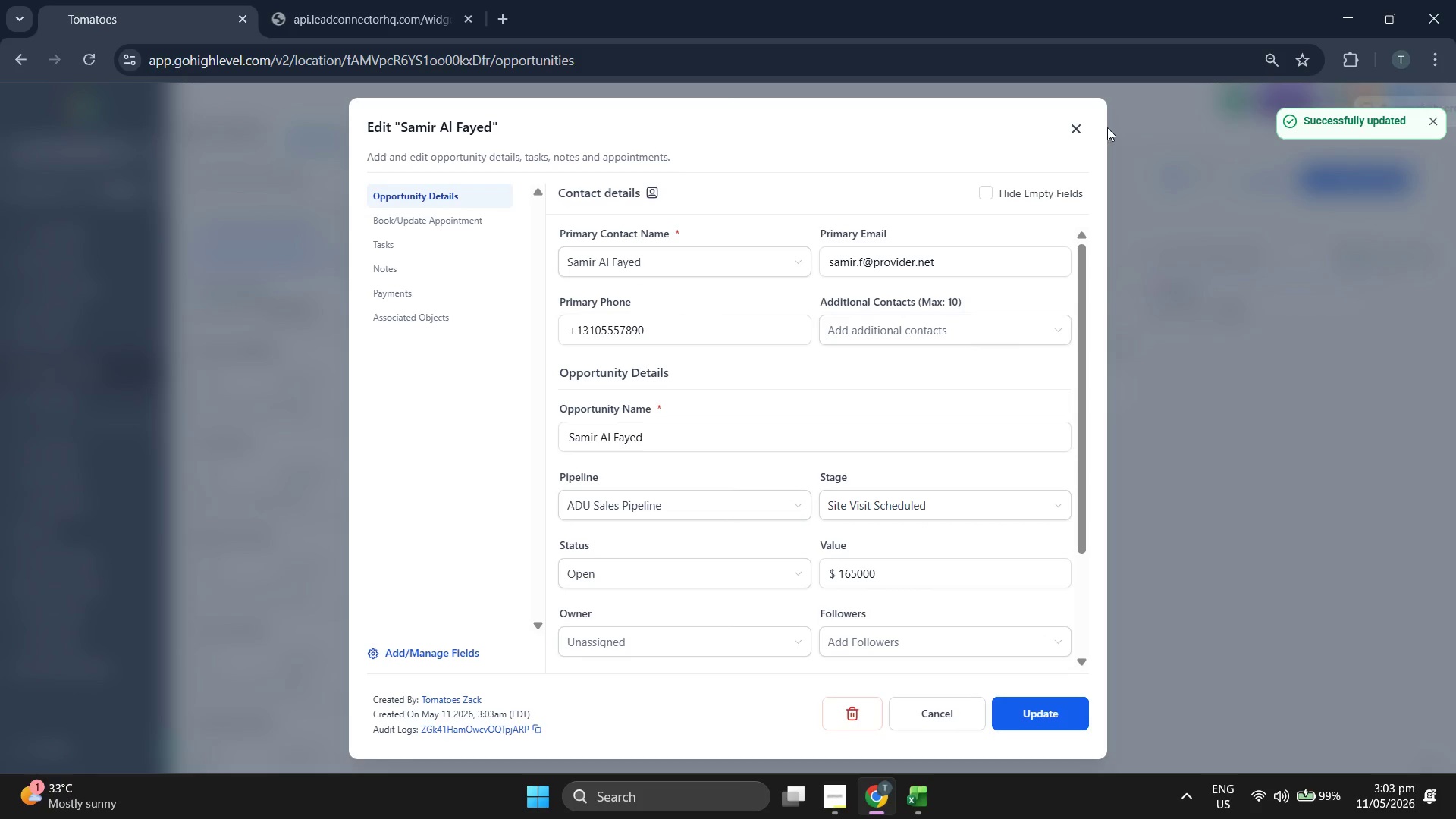 
double_click([1074, 125])
 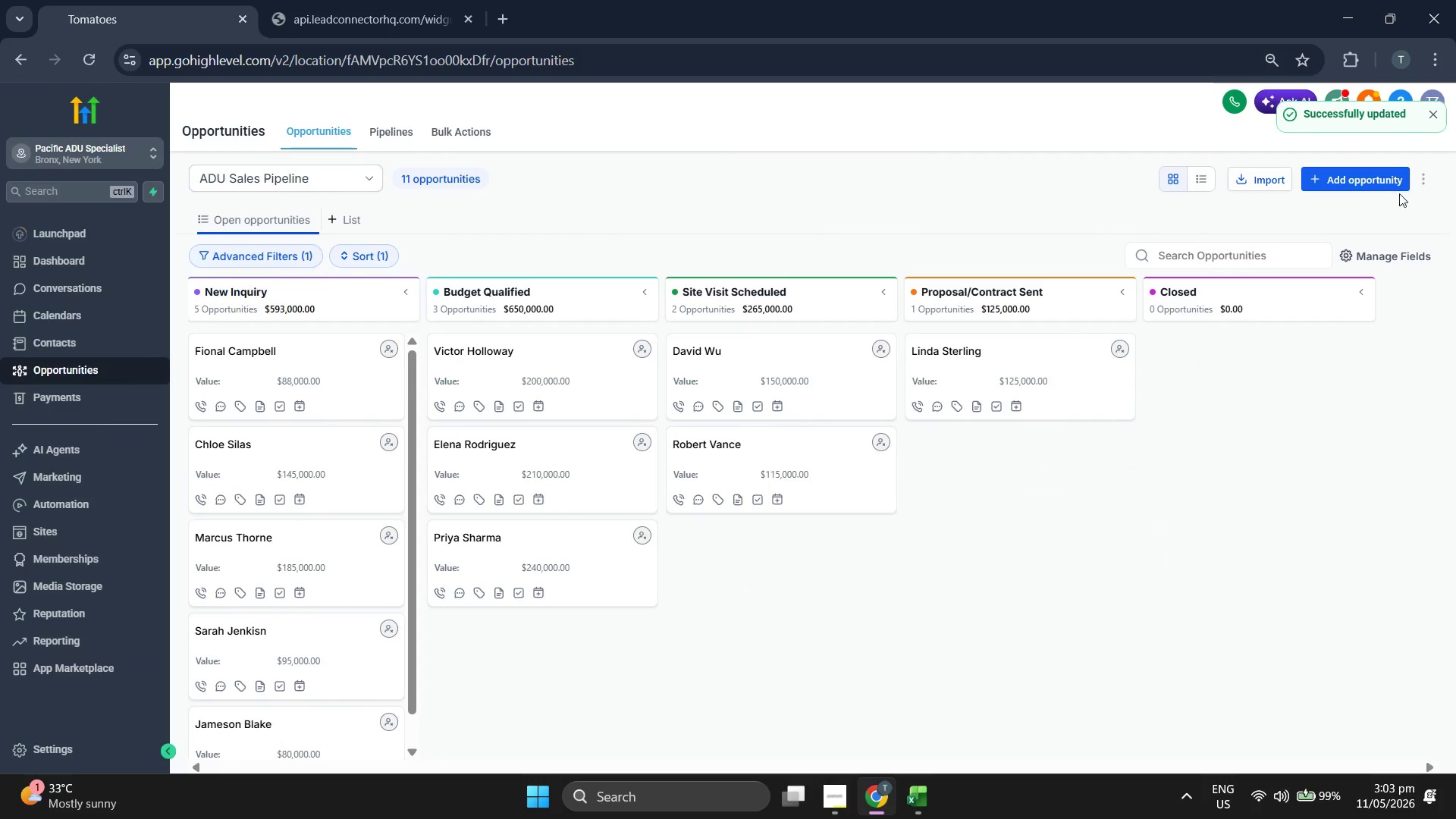 
left_click([1360, 176])
 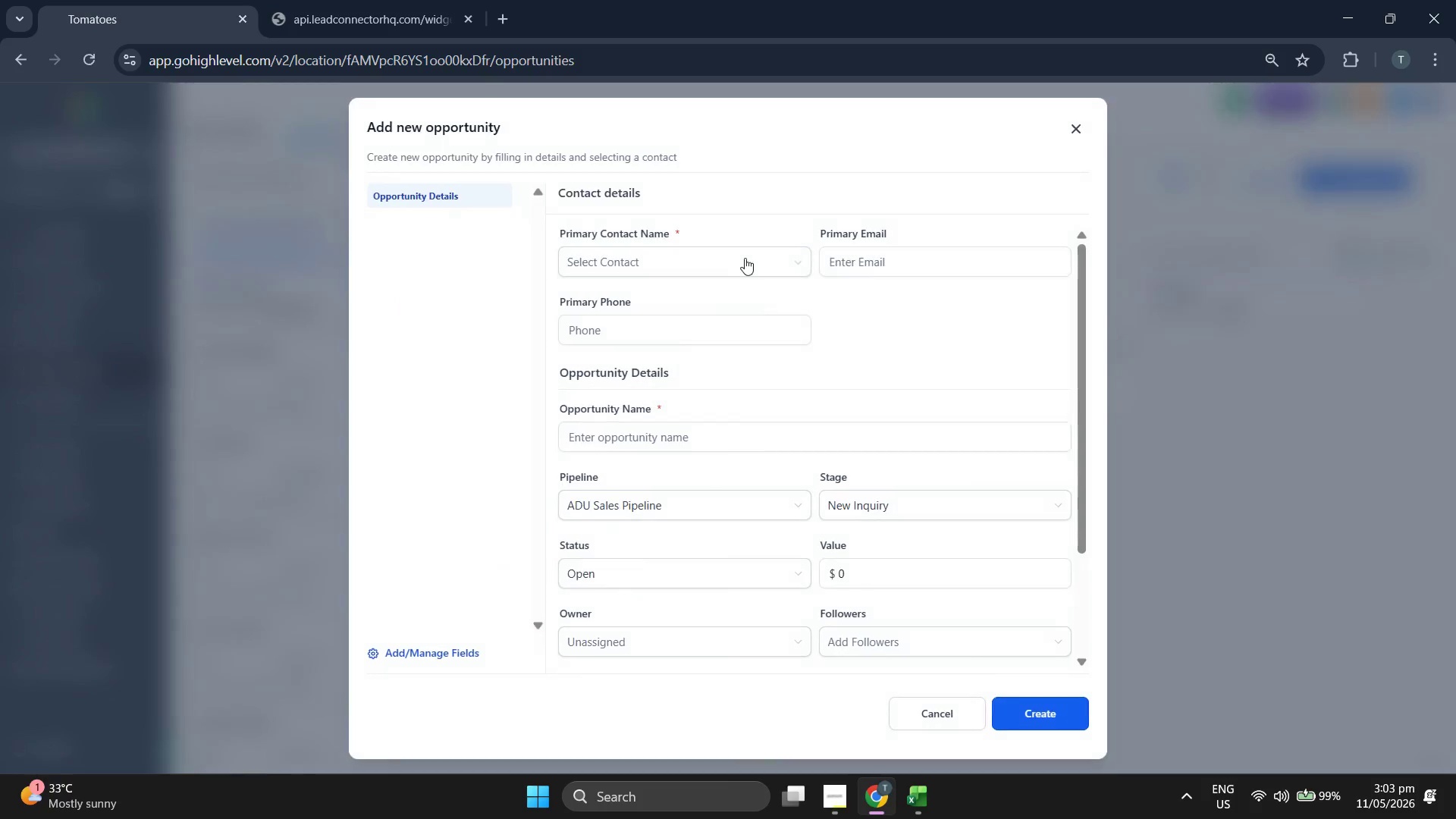 
left_click([701, 253])
 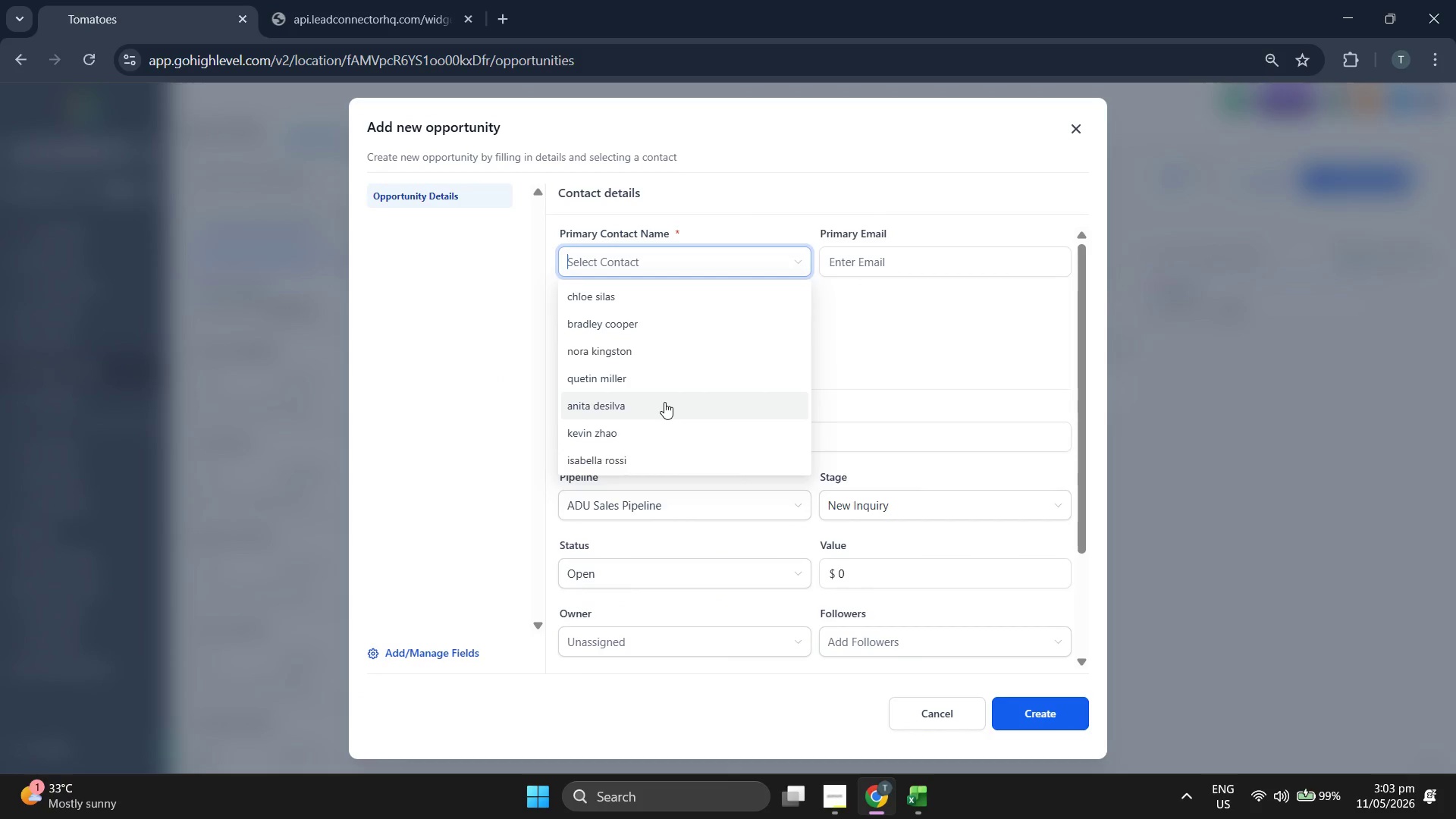 
scroll: coordinate [667, 394], scroll_direction: down, amount: 1.0
 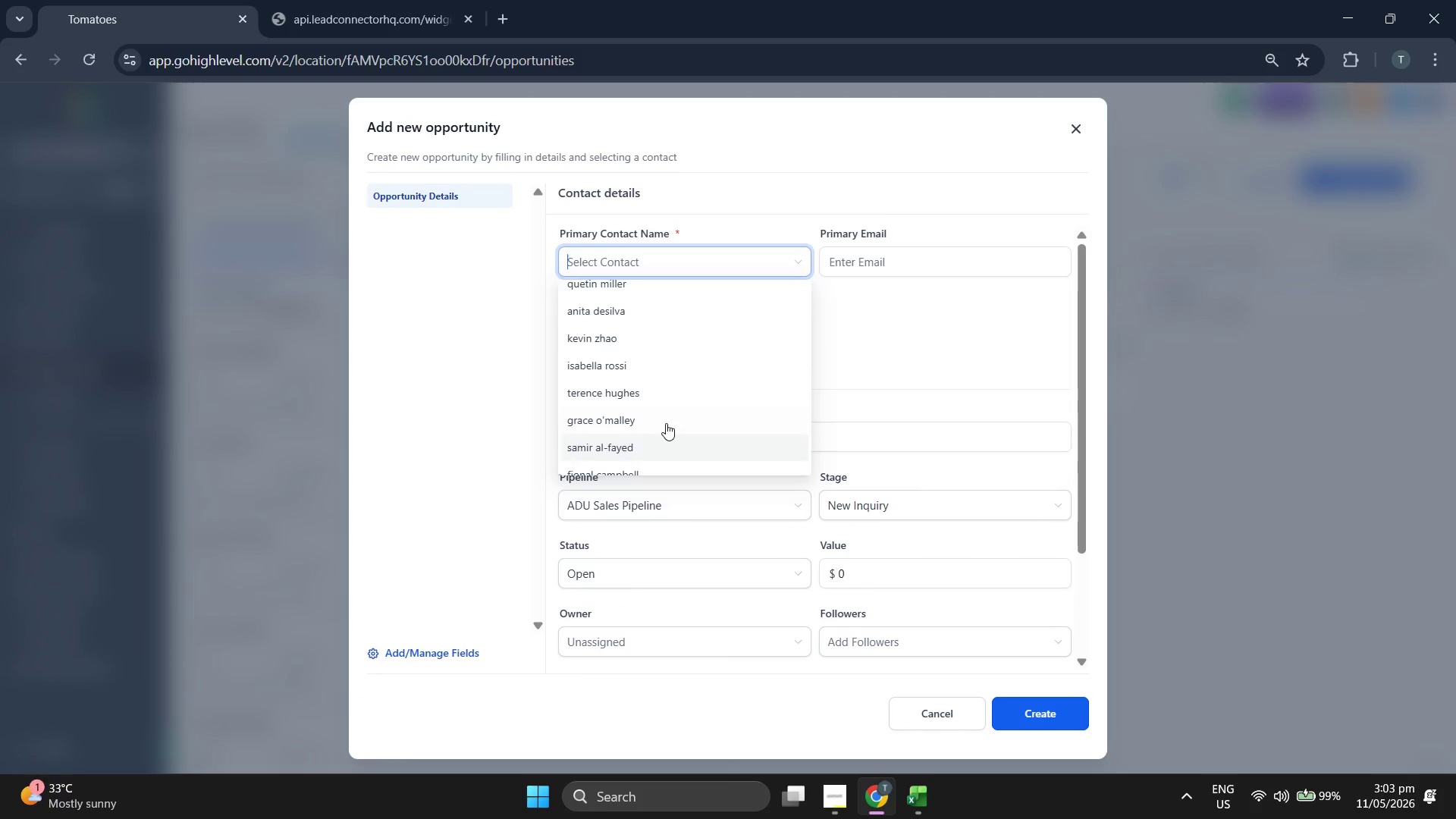 
left_click([666, 420])
 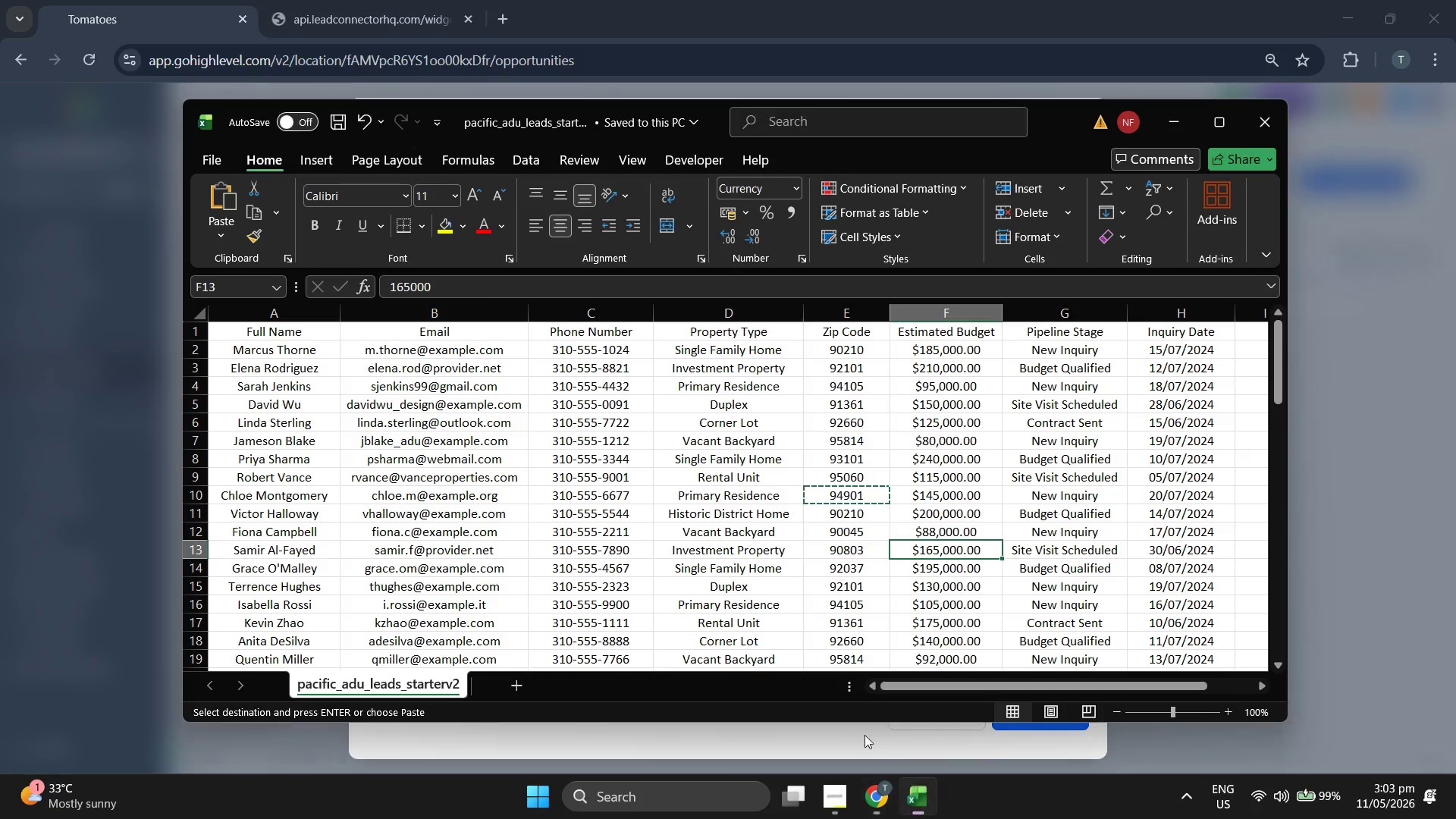 
scroll: coordinate [792, 582], scroll_direction: down, amount: 1.0
 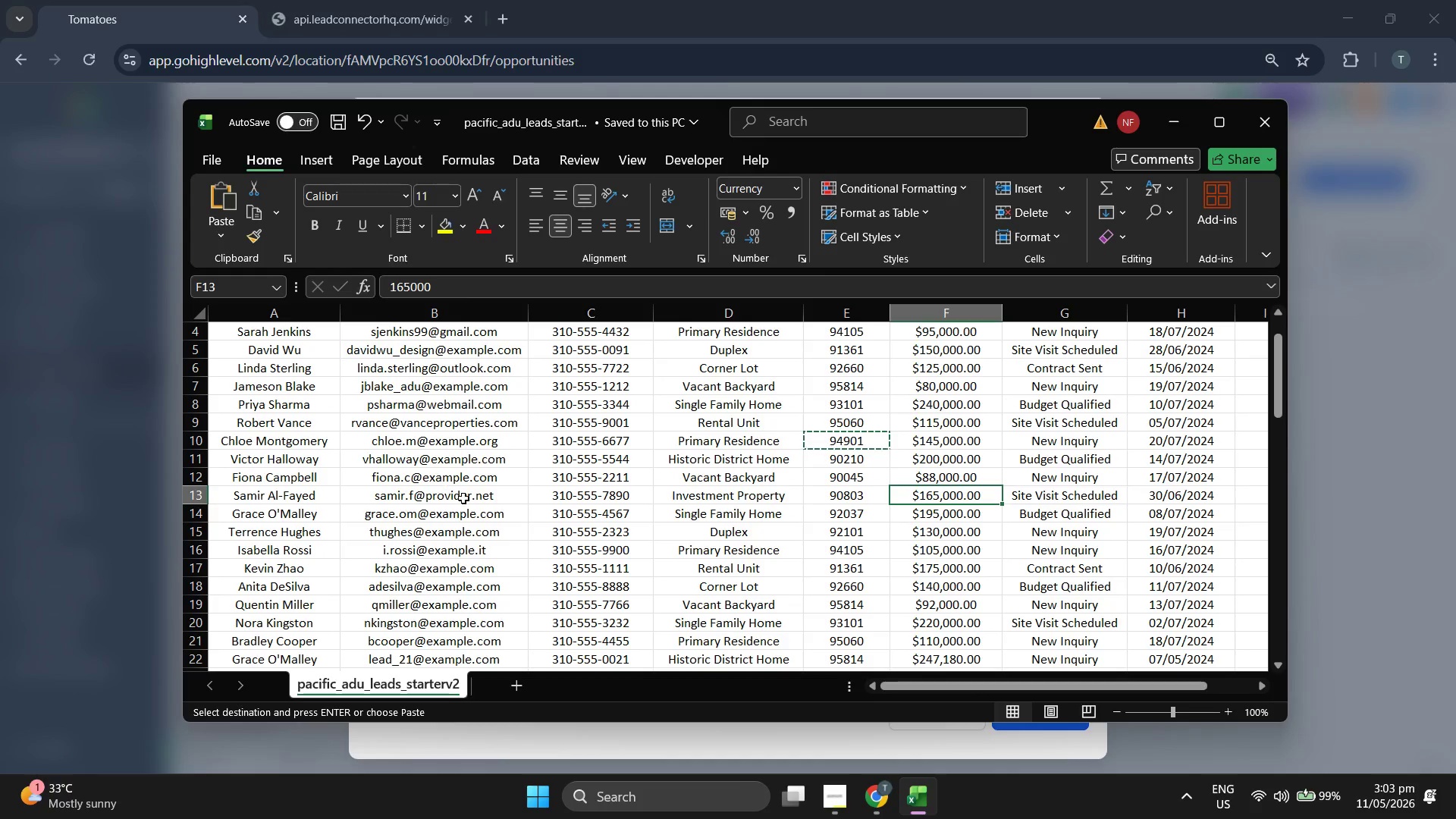 
left_click([482, 513])
 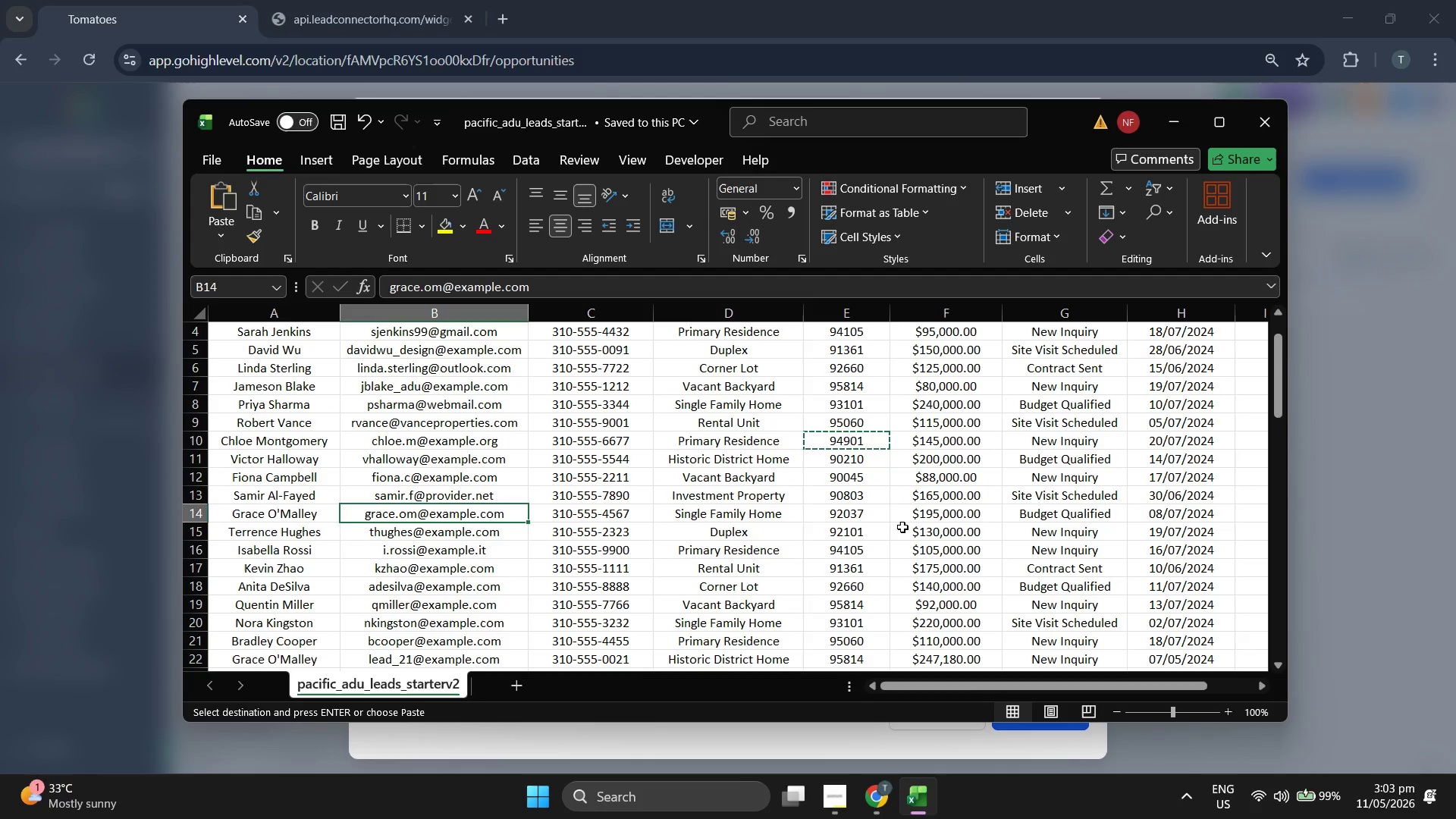 
left_click([930, 516])
 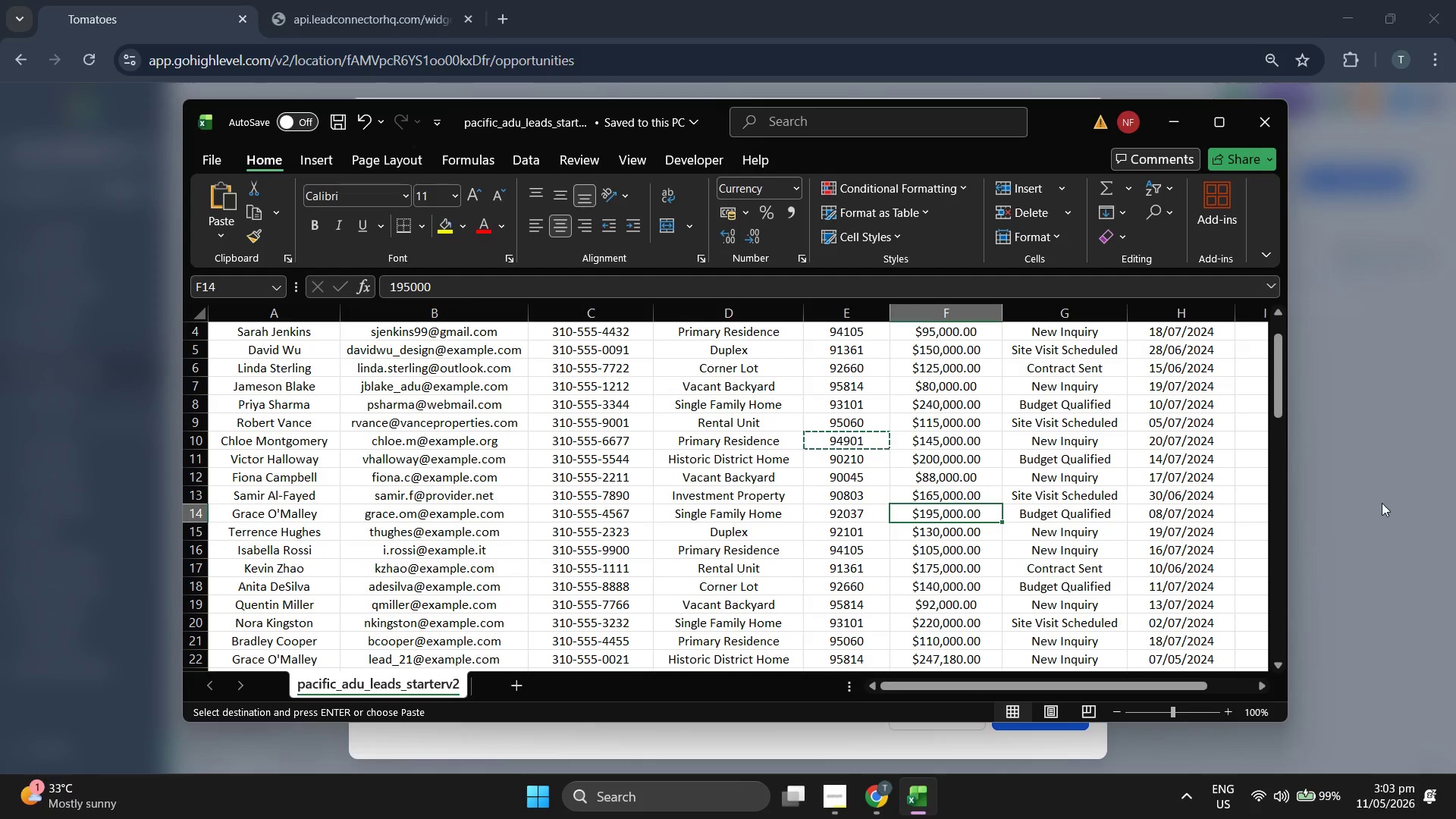 
left_click([1392, 499])
 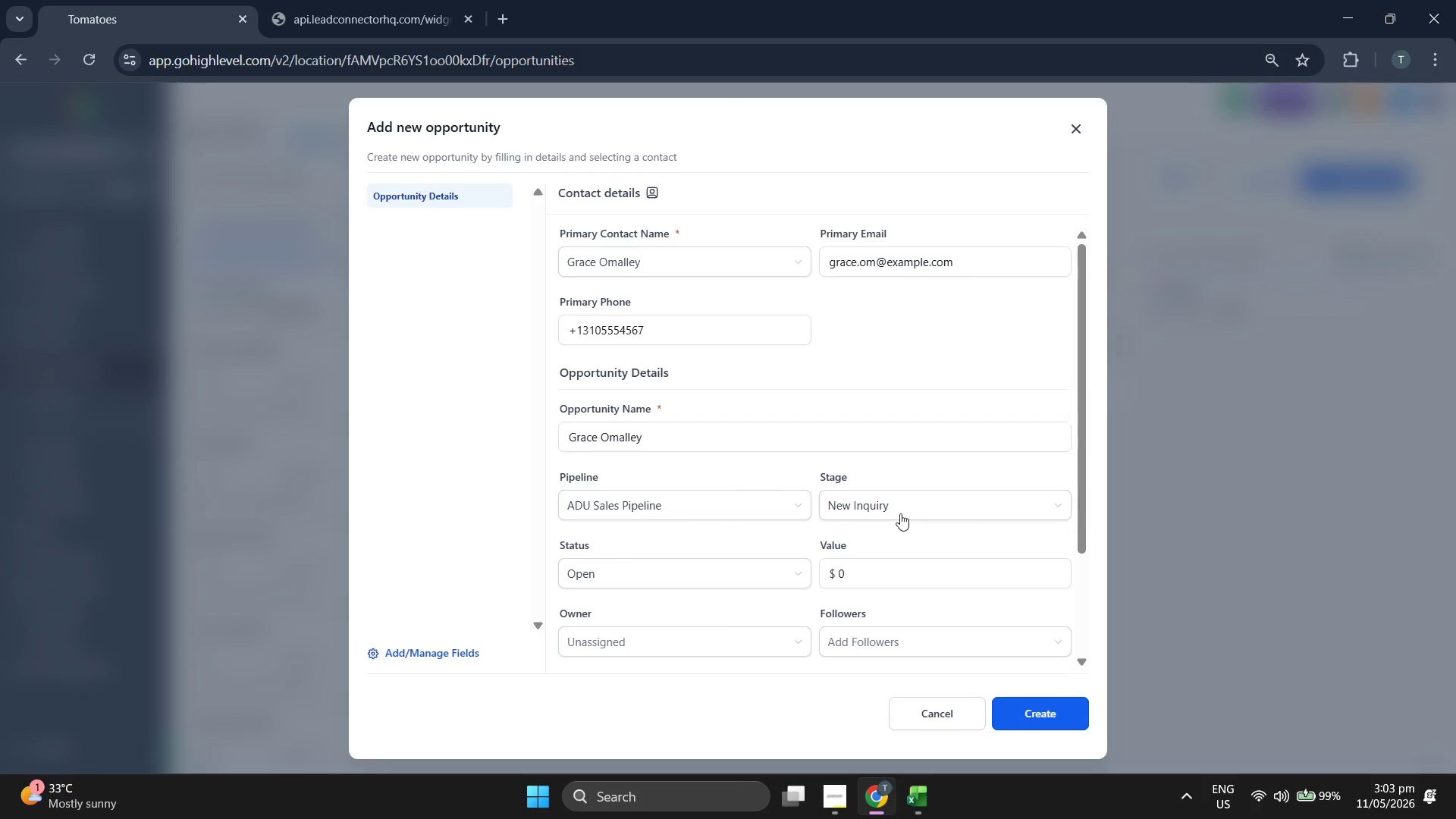 
left_click([898, 514])
 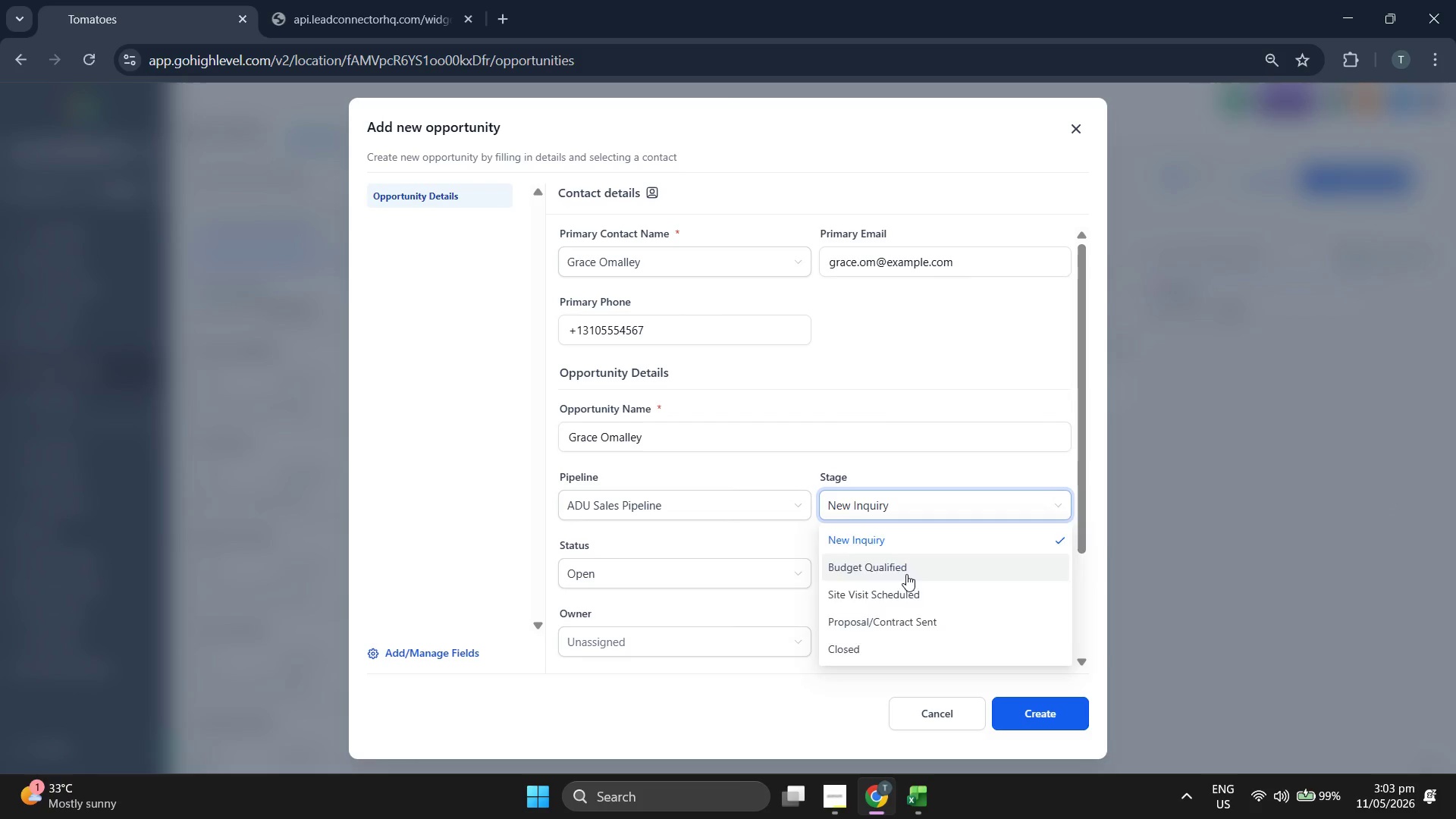 
double_click([904, 581])
 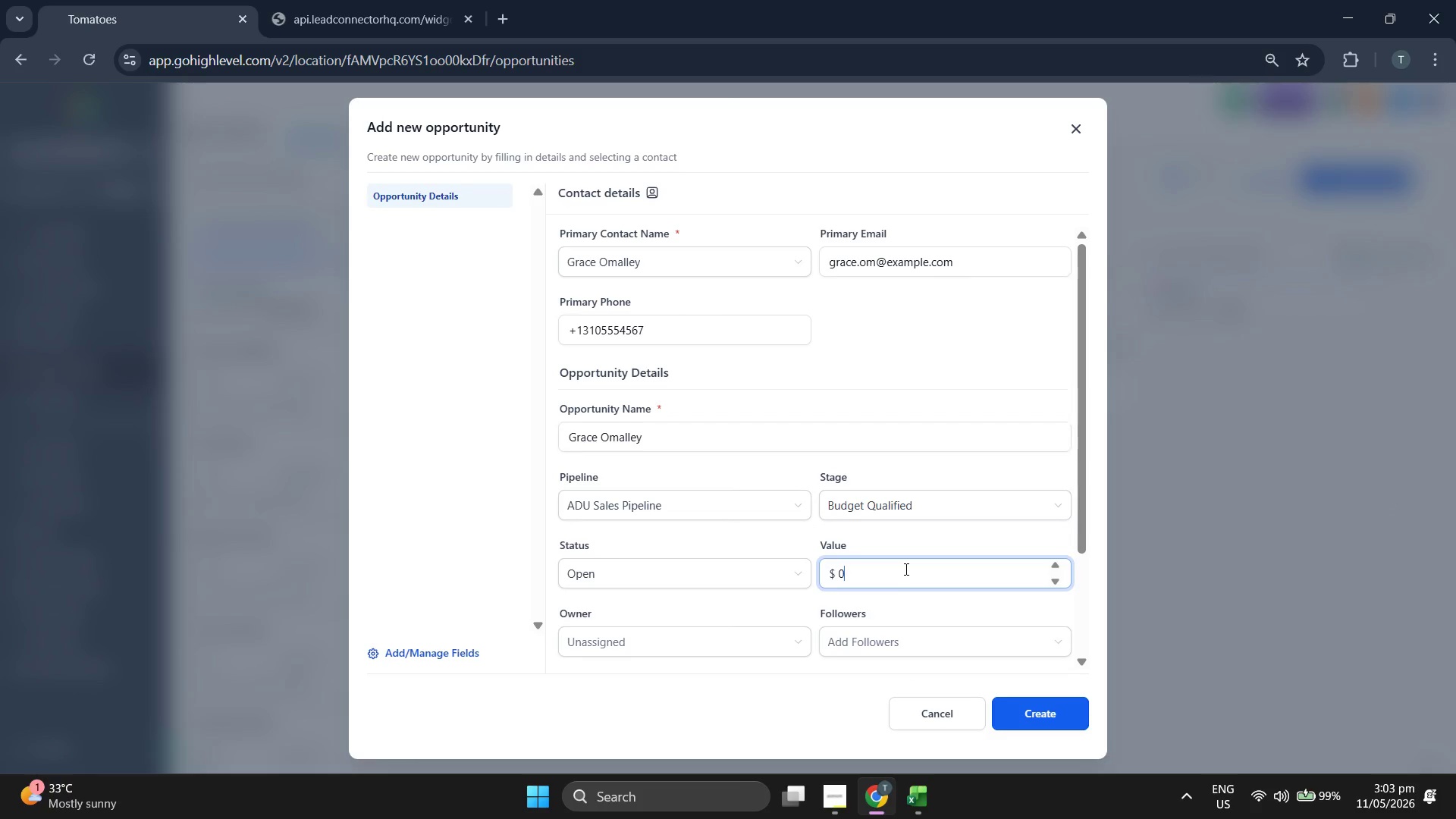 
key(Backspace)
type(195000)
 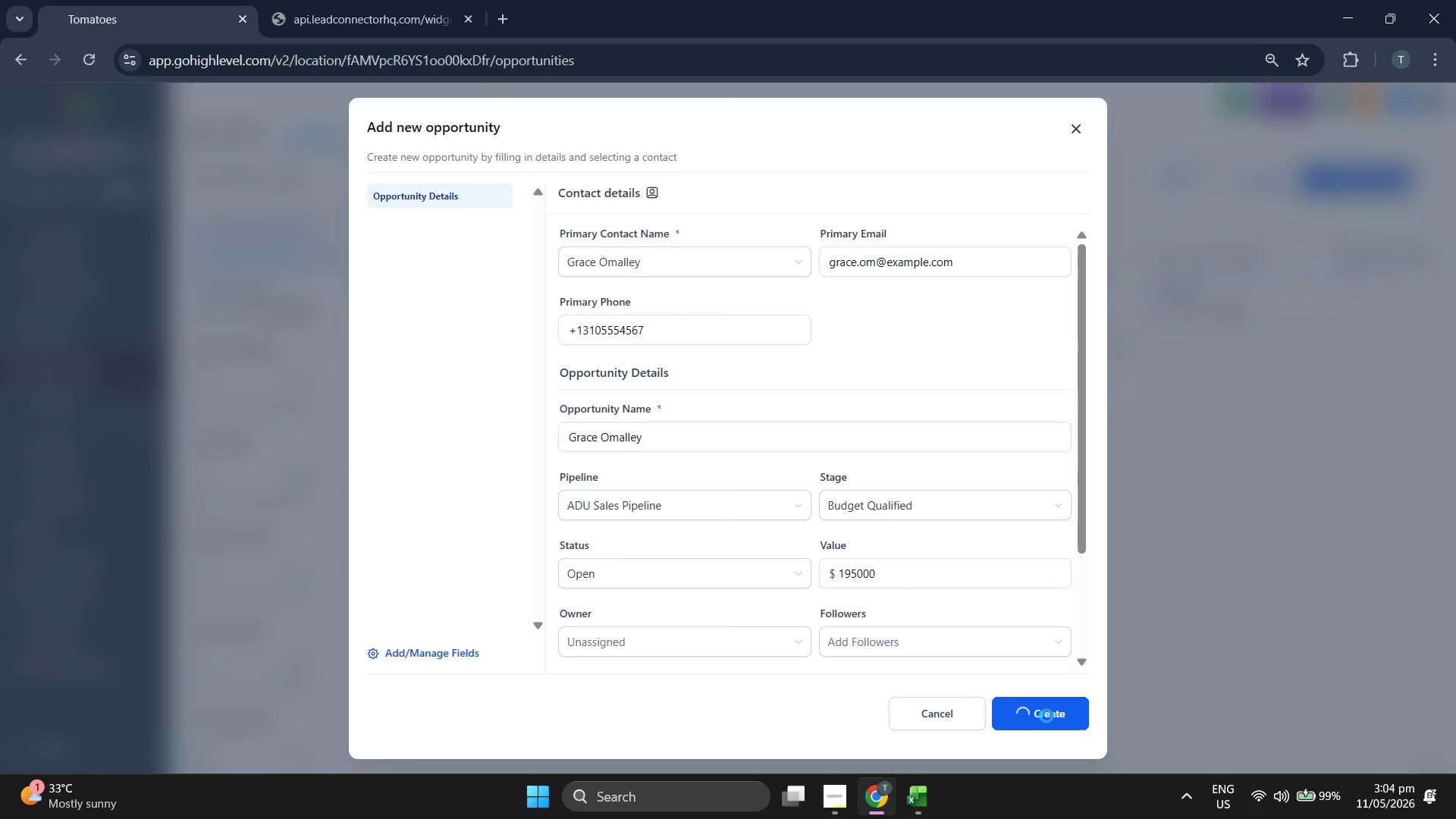 
left_click([1046, 716])
 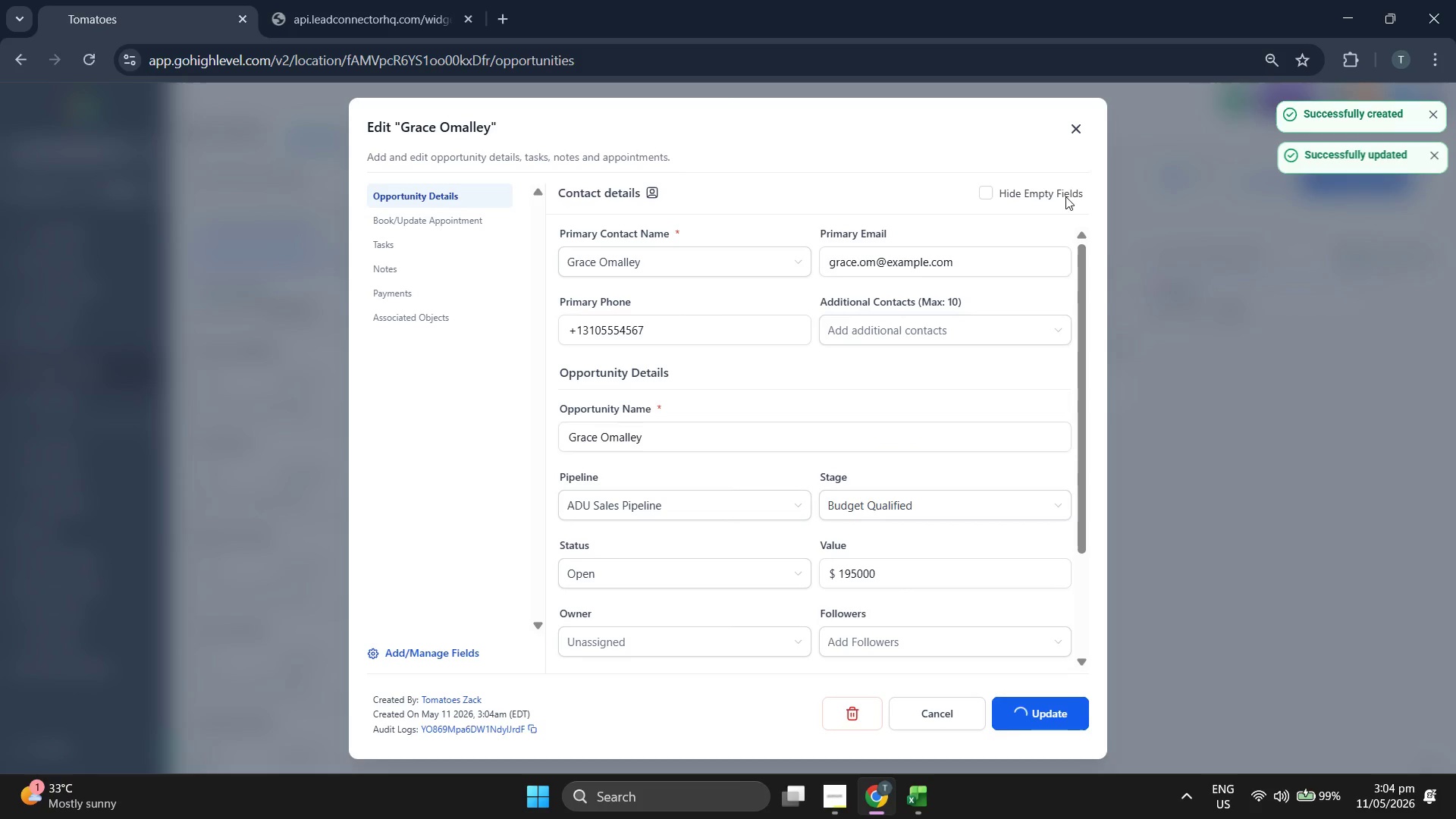 
left_click([1081, 132])
 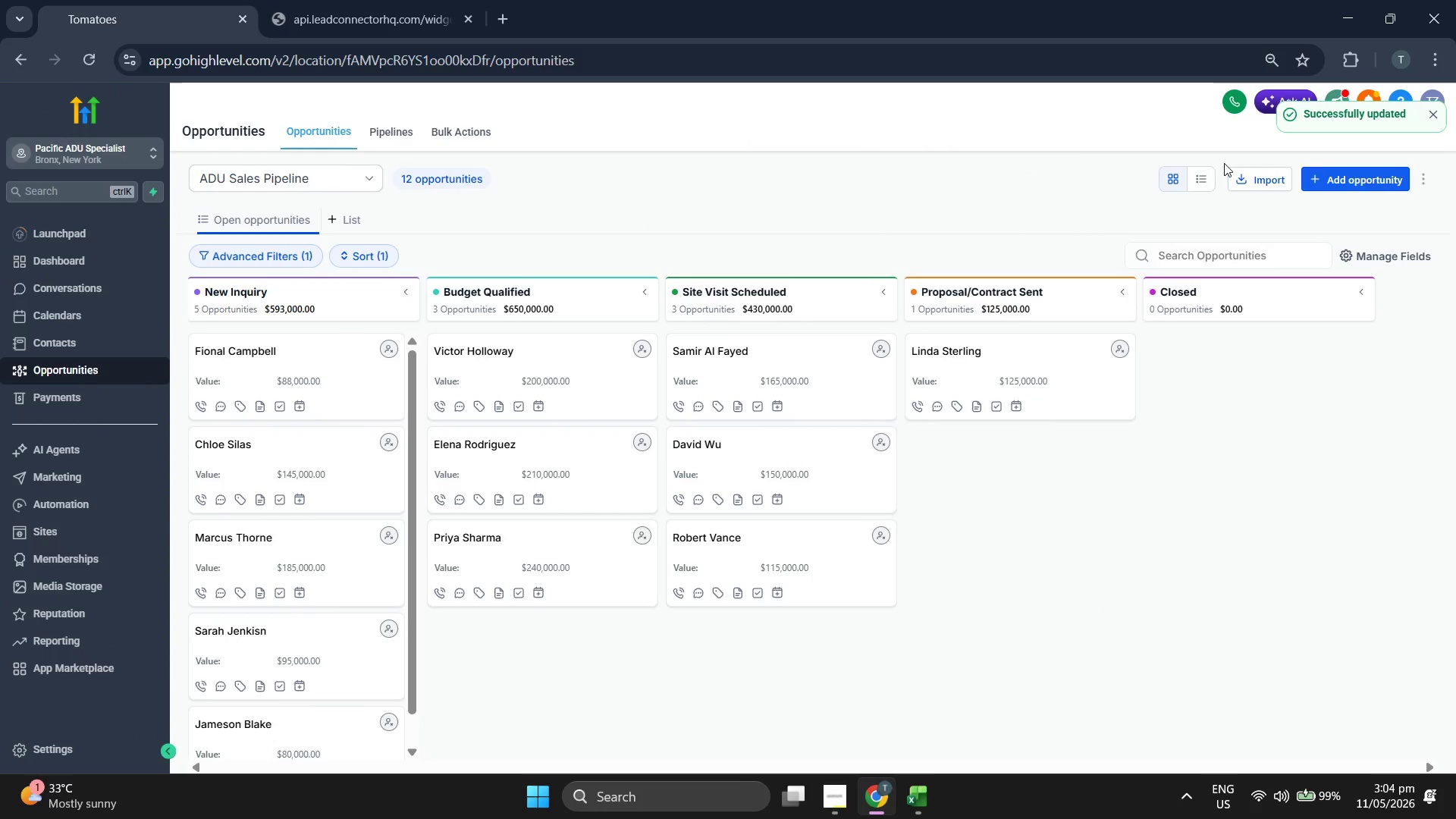 
left_click([1360, 169])
 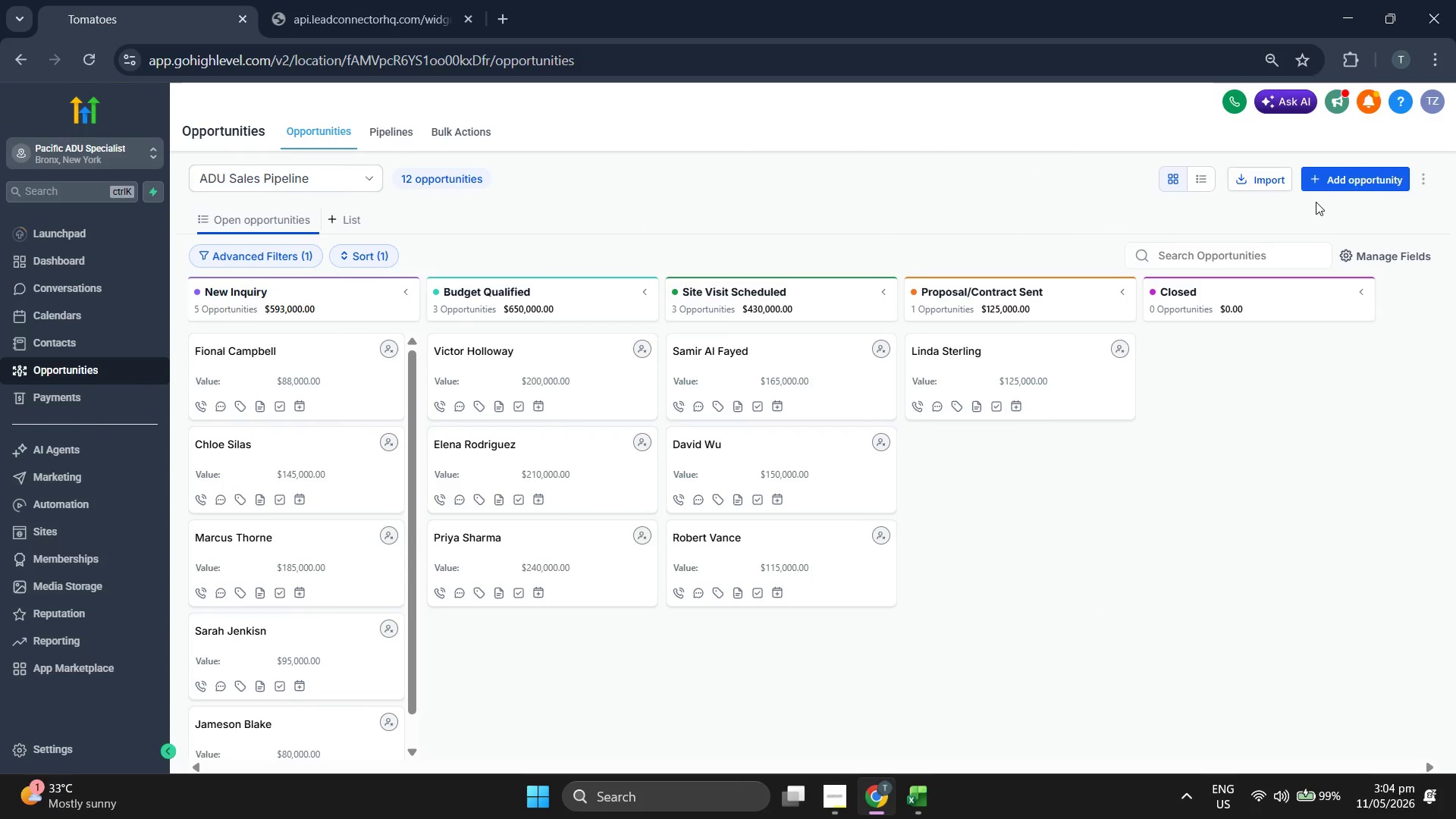 
double_click([1343, 178])
 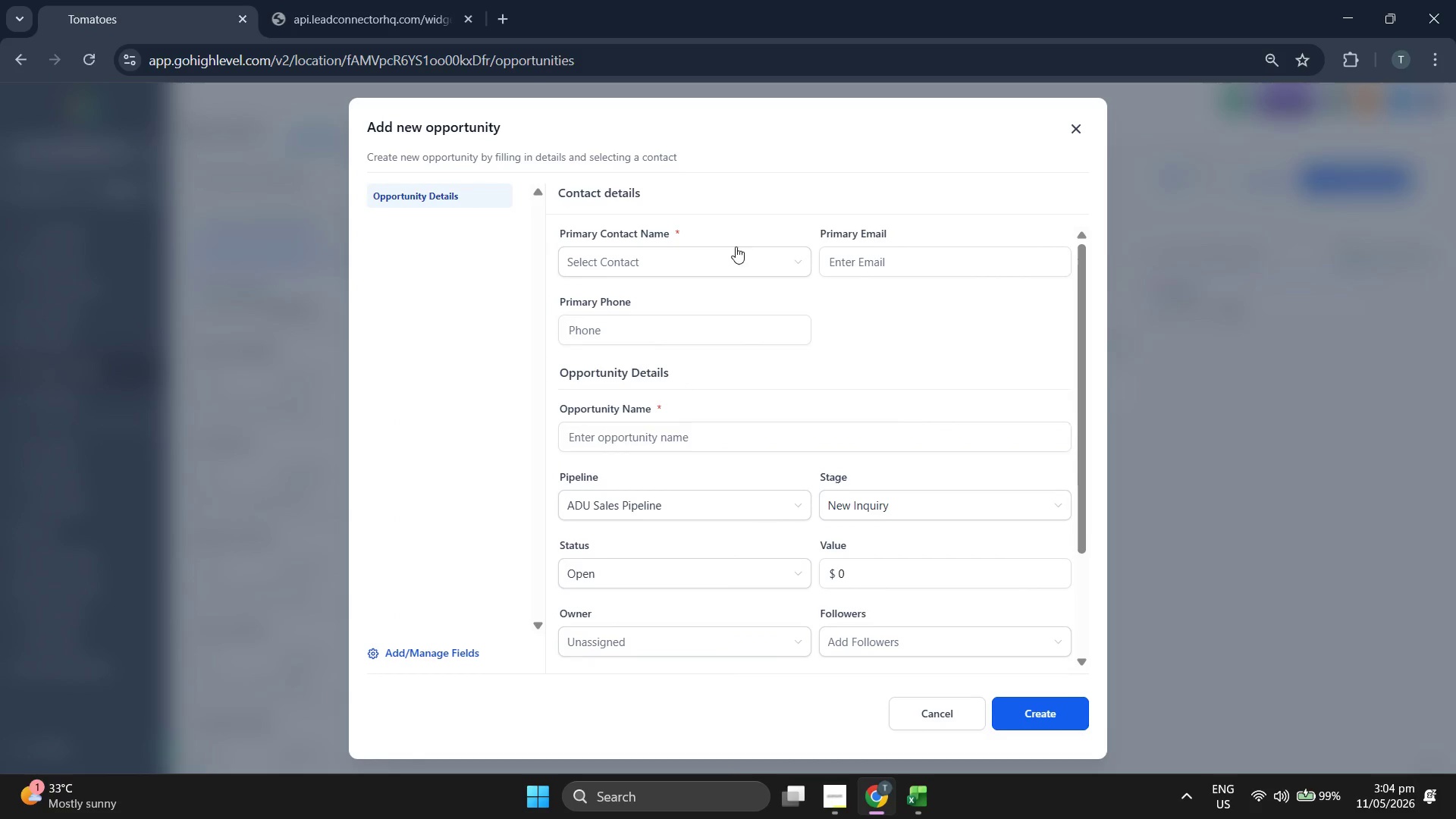 
left_click([711, 251])
 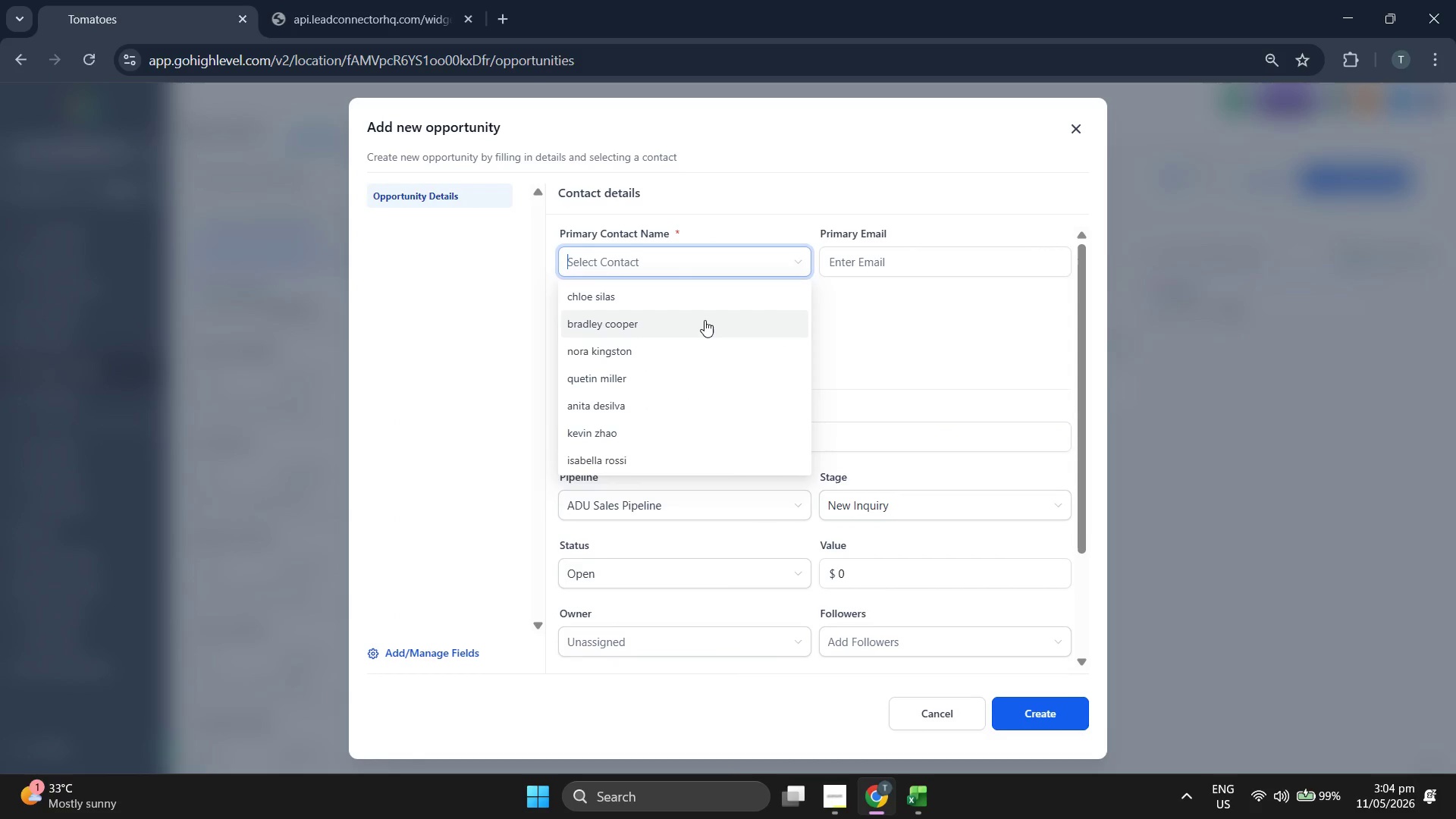 
scroll: coordinate [704, 320], scroll_direction: down, amount: 1.0
 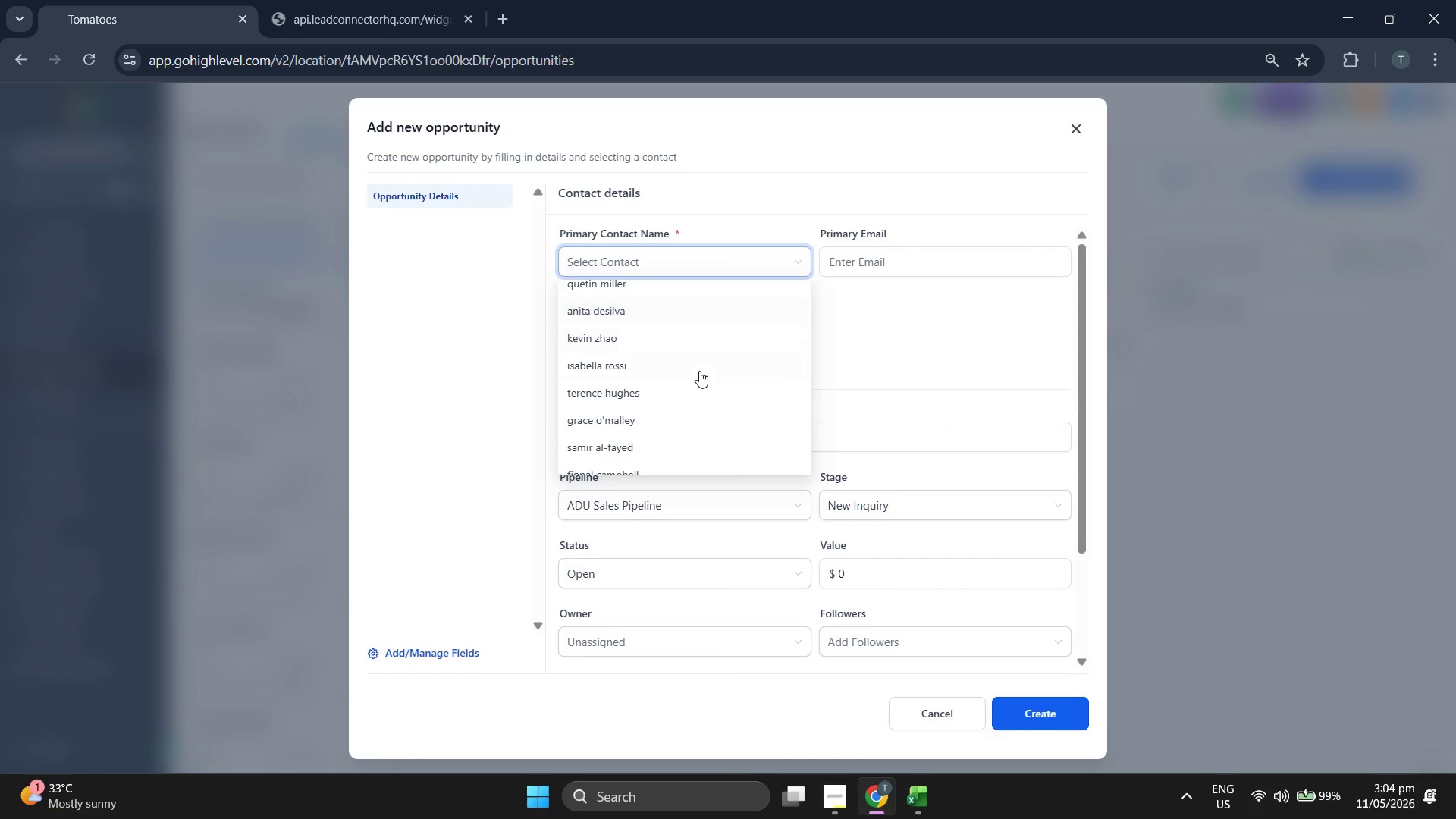 
left_click([698, 387])
 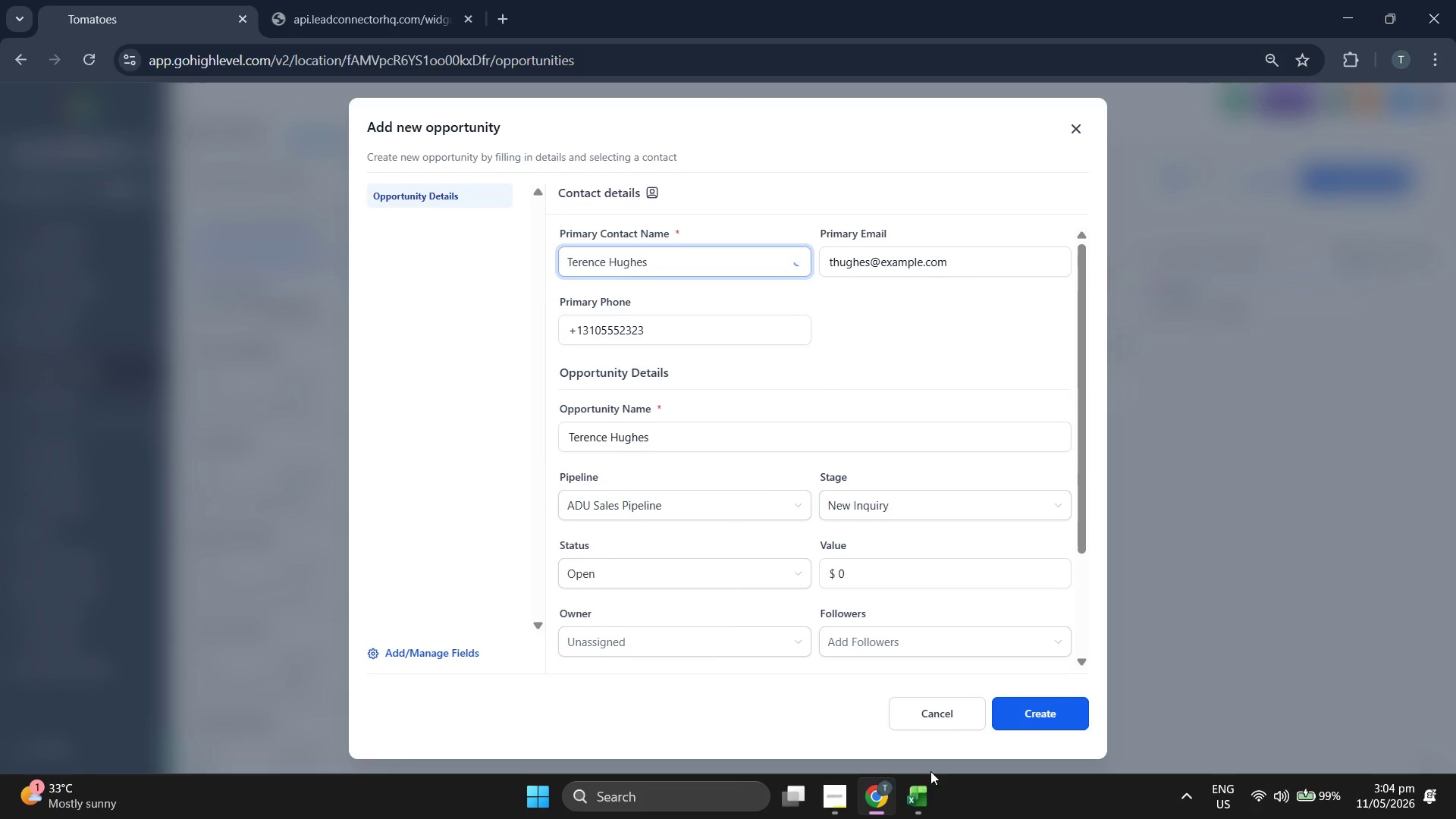 
left_click([924, 800])
 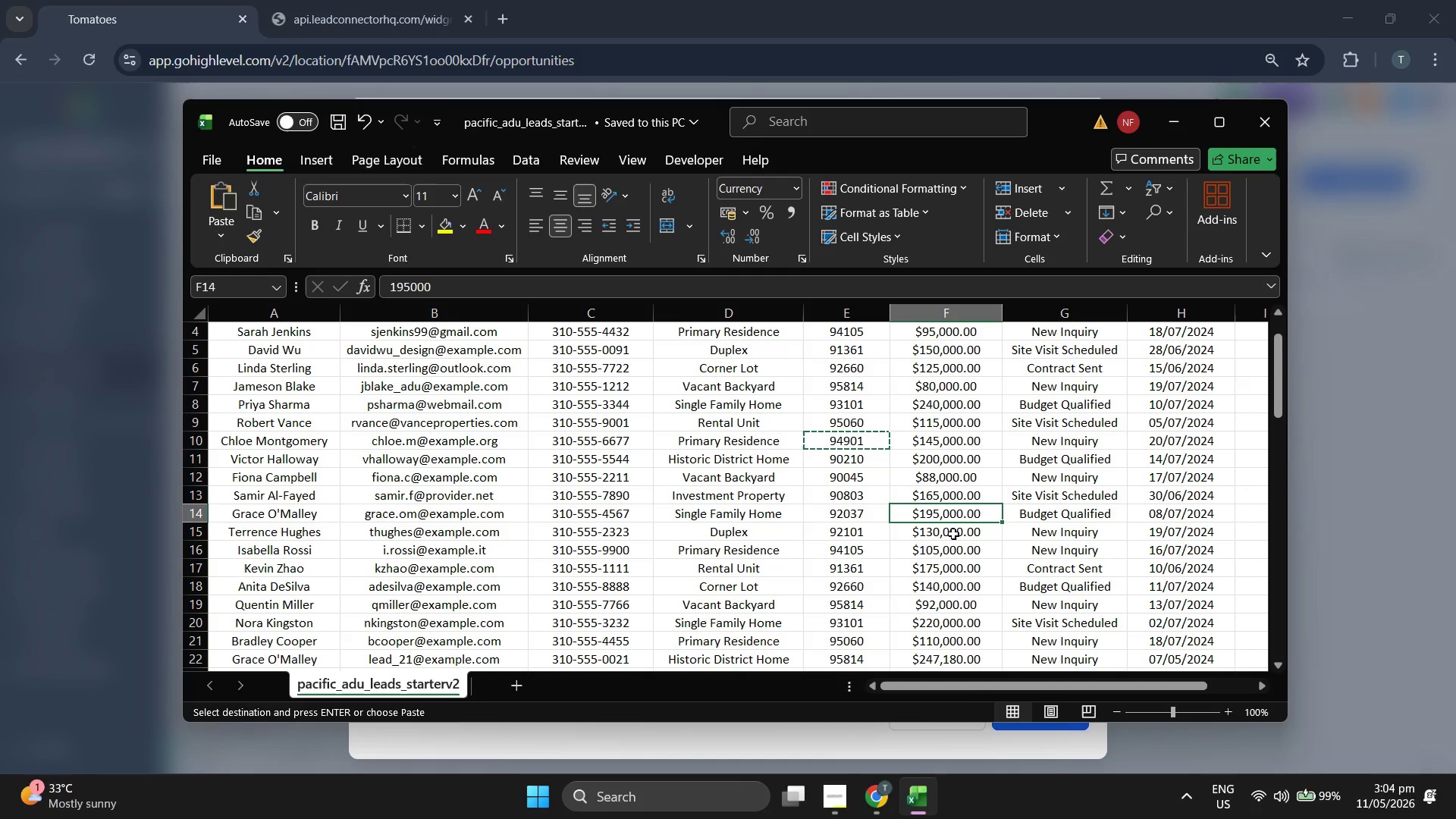 
left_click([951, 532])
 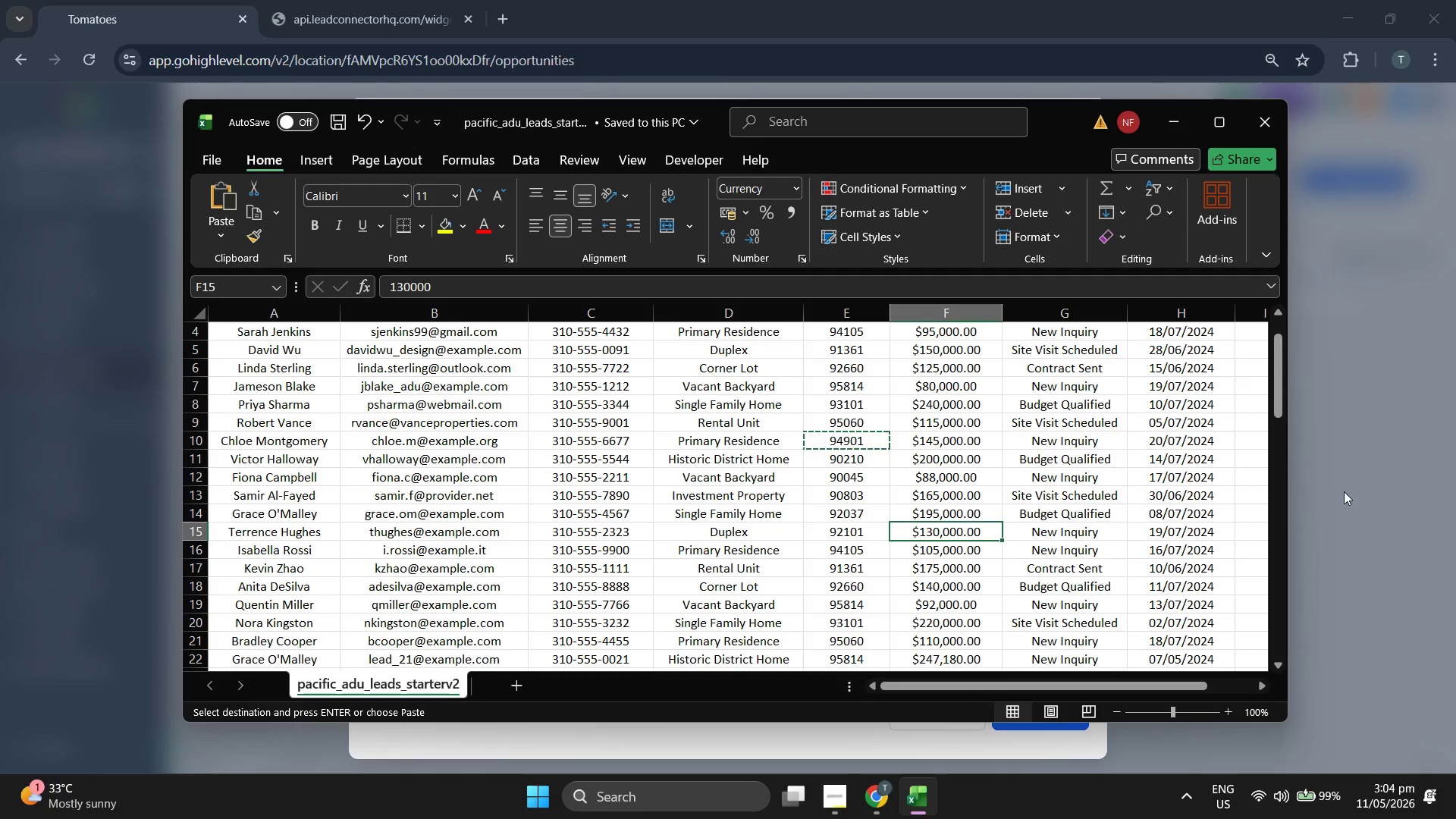 
left_click([1344, 491])
 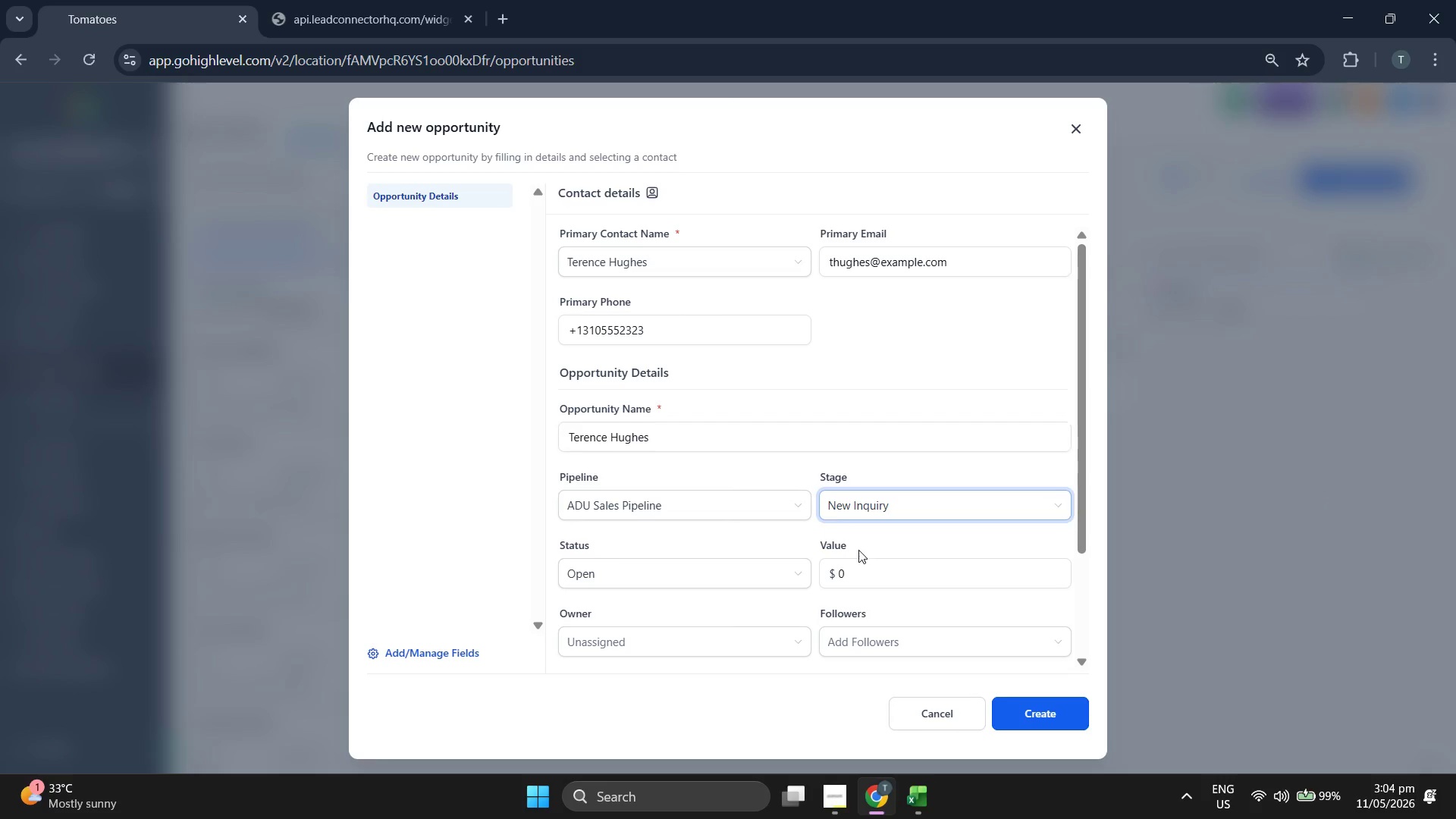 
left_click([879, 572])
 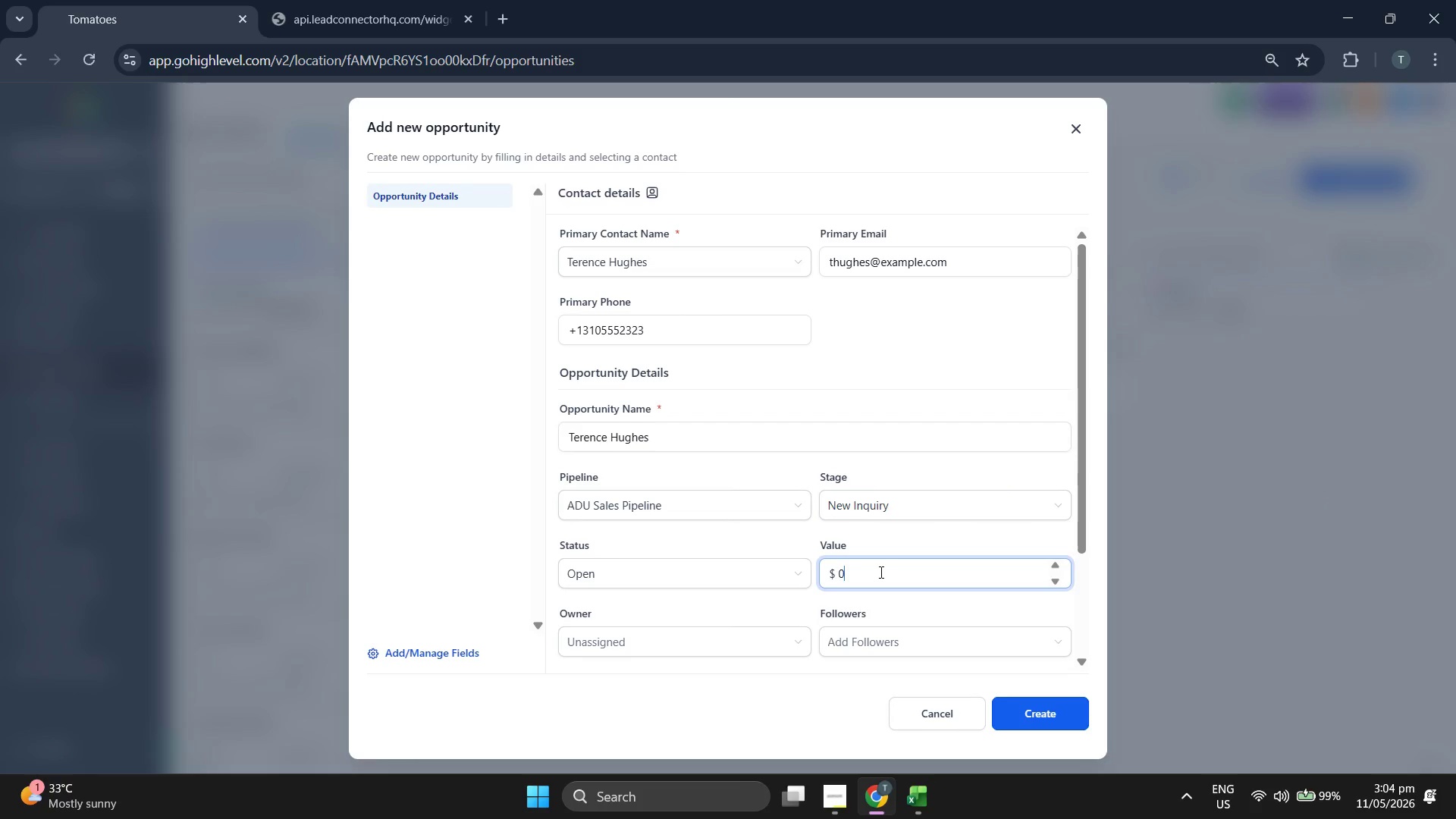 
key(Backspace)
type(130000)
 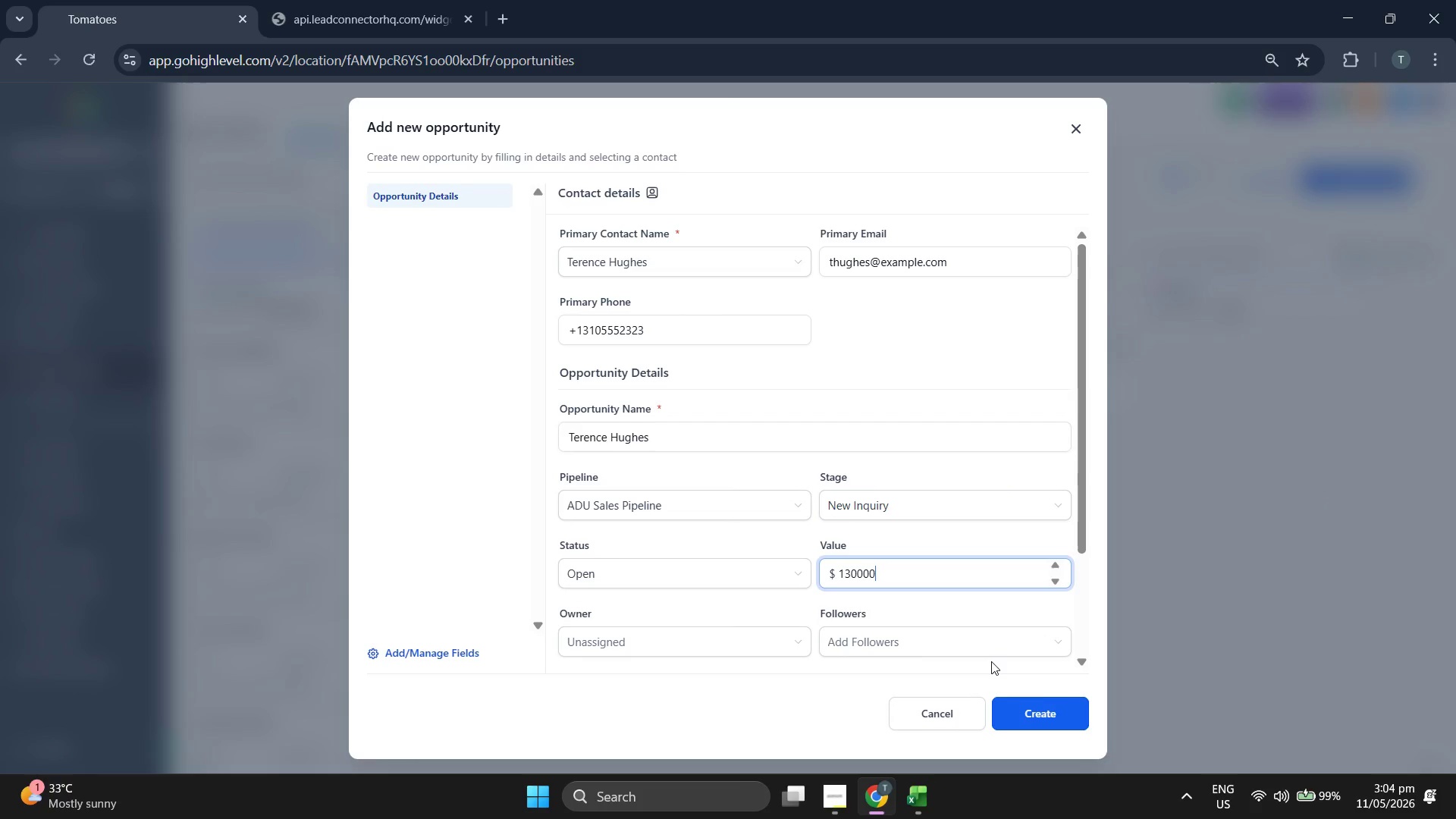 
left_click([1051, 706])
 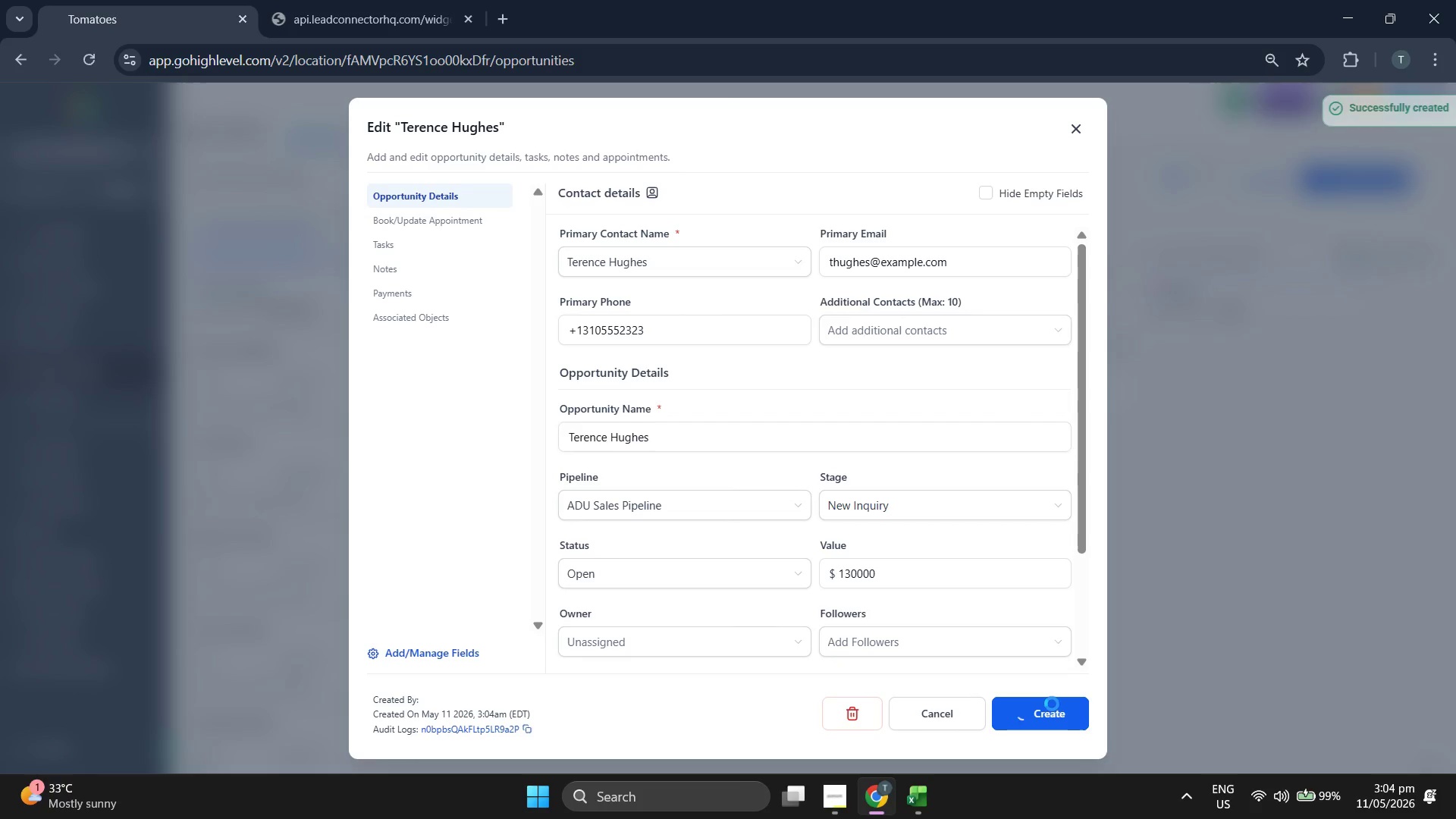 
left_click([1052, 704])
 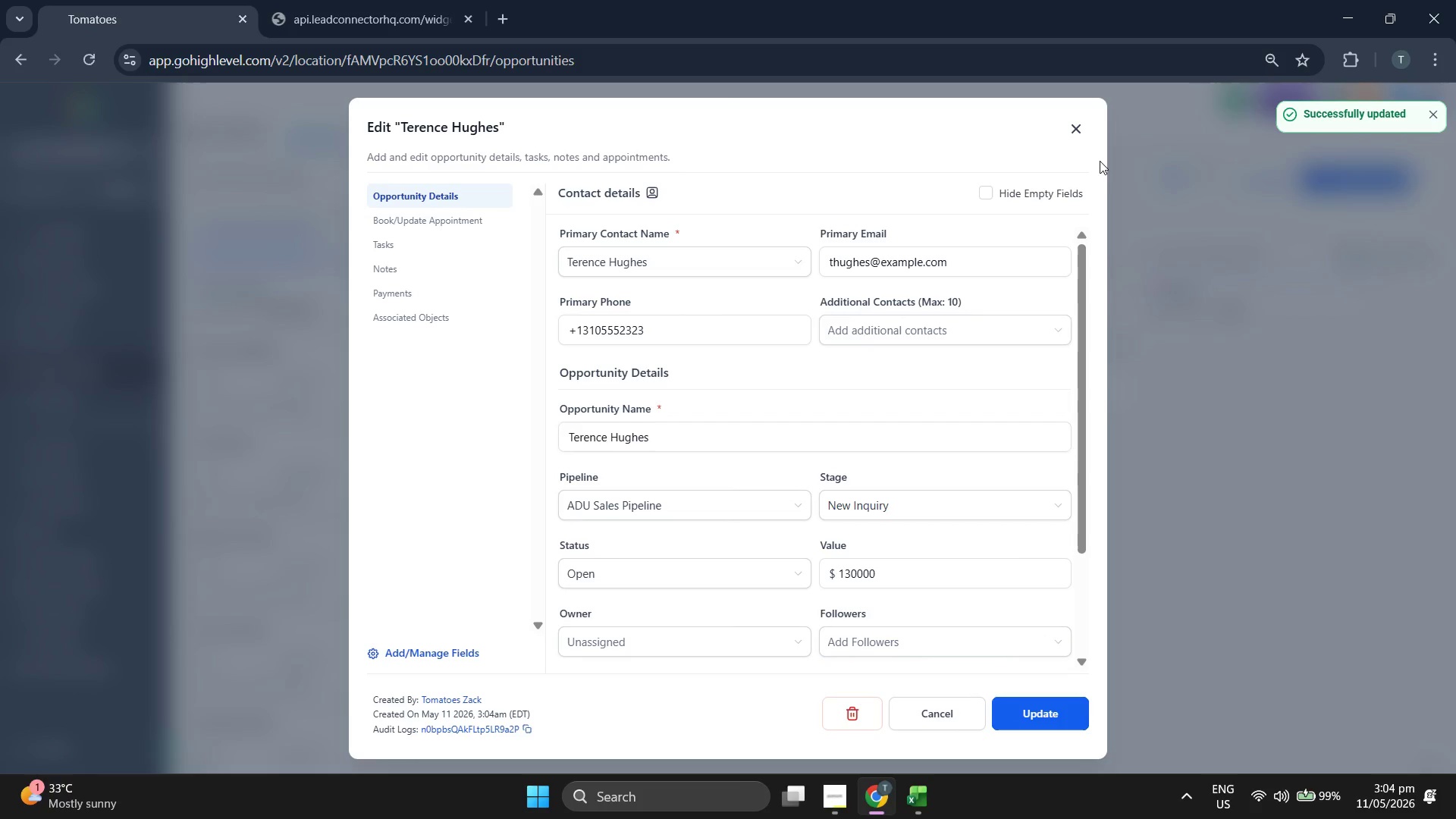 
left_click([1078, 131])
 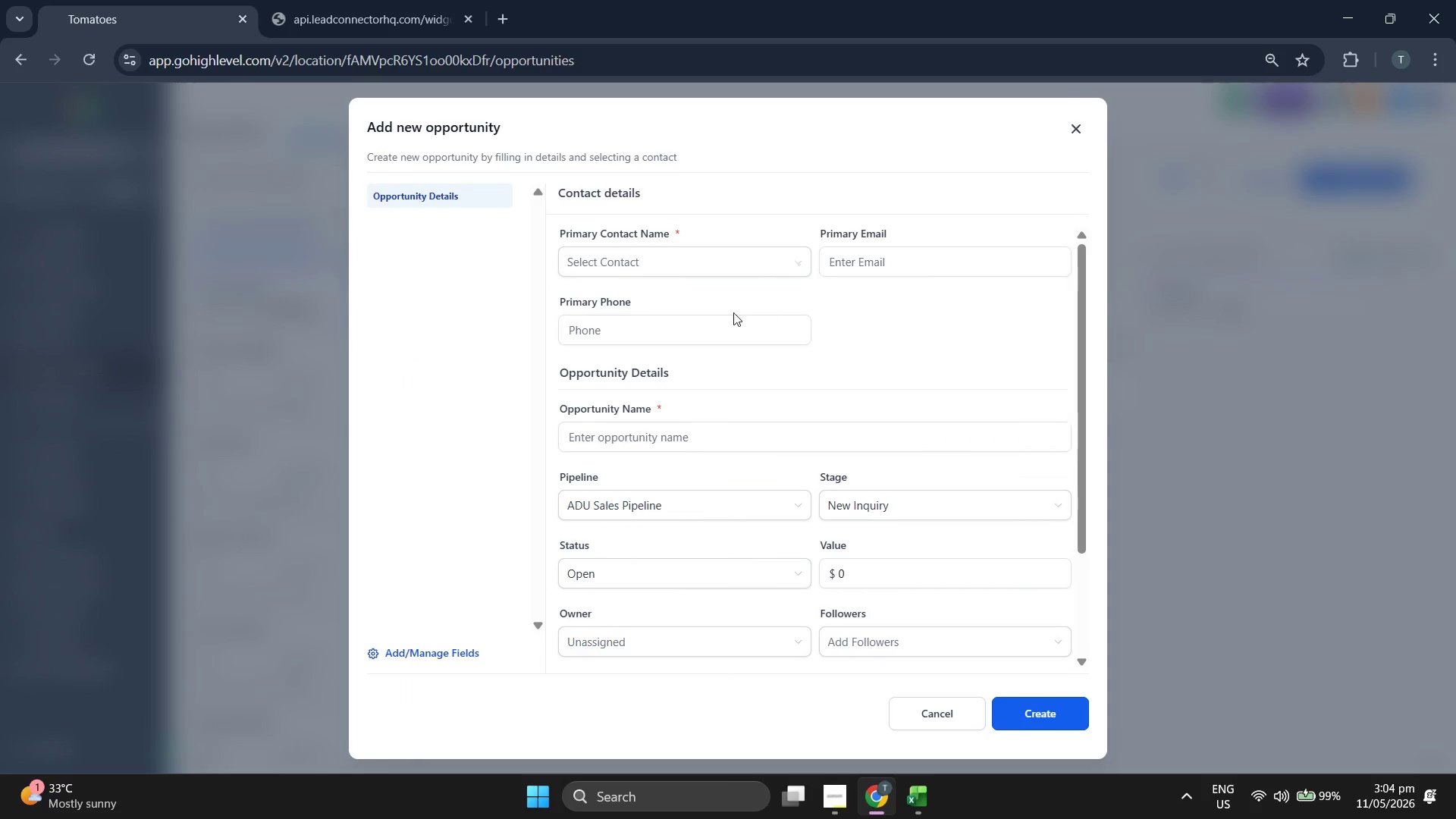 
left_click([713, 283])
 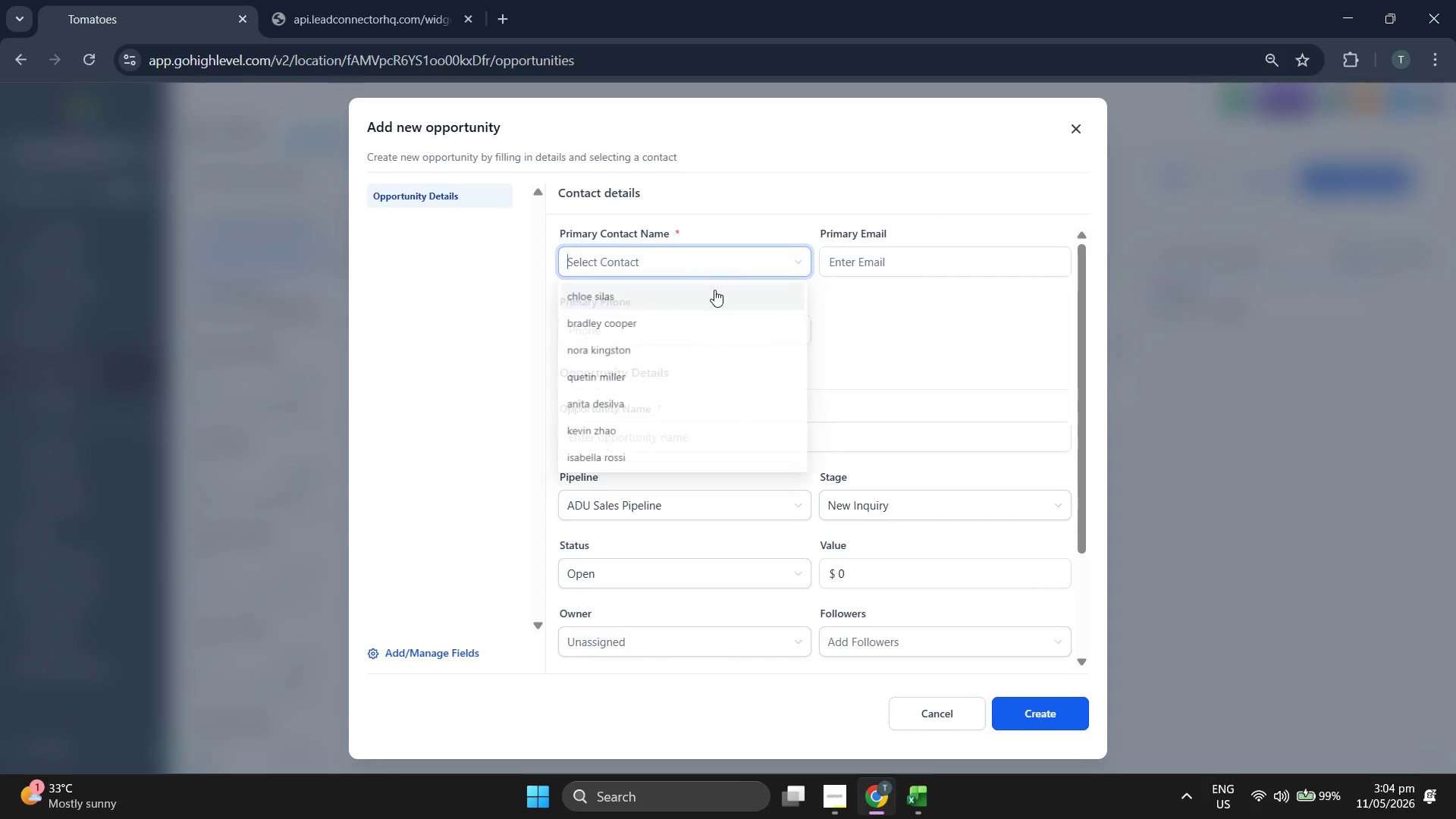 
scroll: coordinate [711, 297], scroll_direction: down, amount: 1.0
 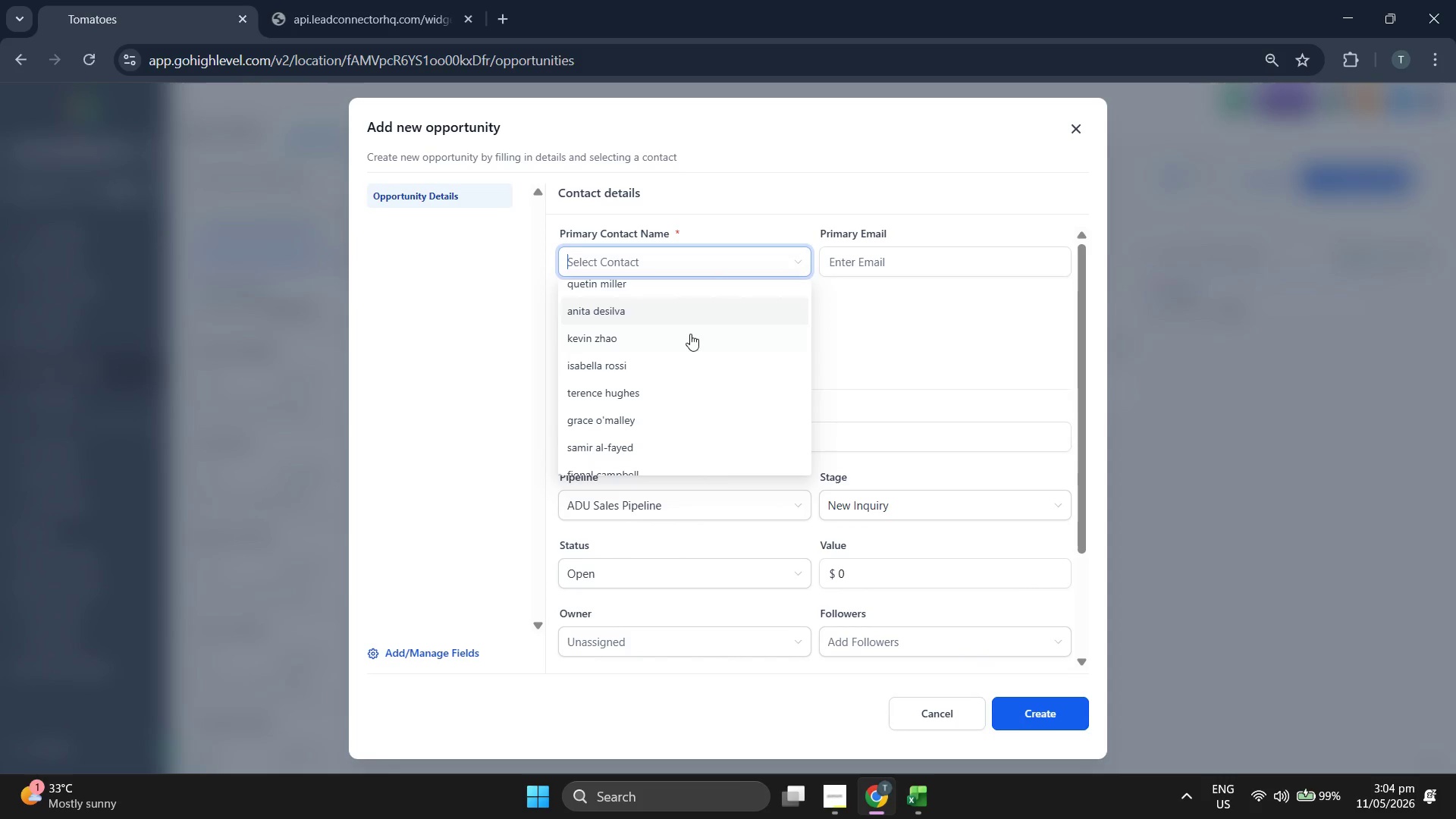 
left_click([687, 351])
 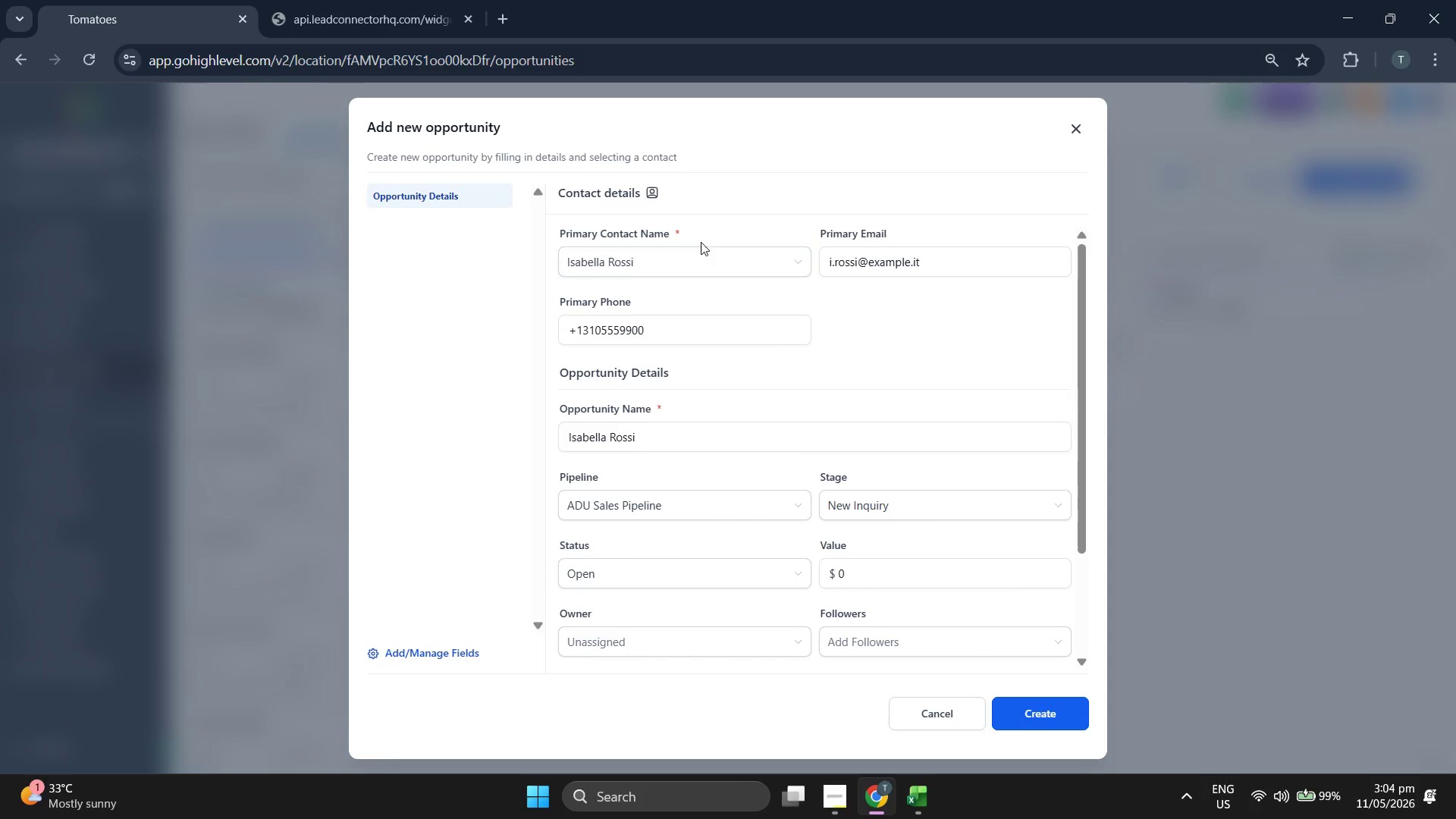 
left_click([701, 242])
 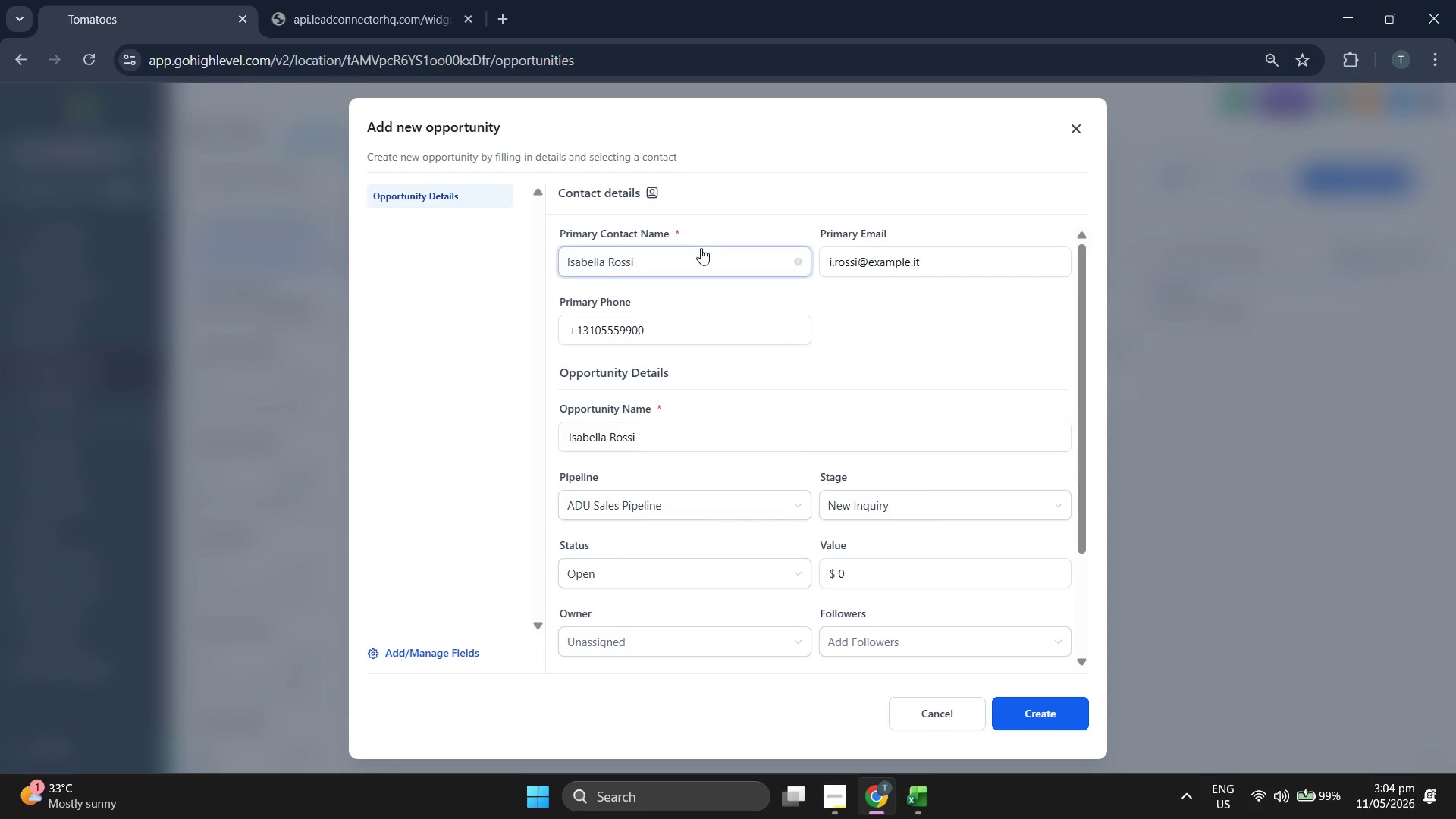 
left_click([701, 248])
 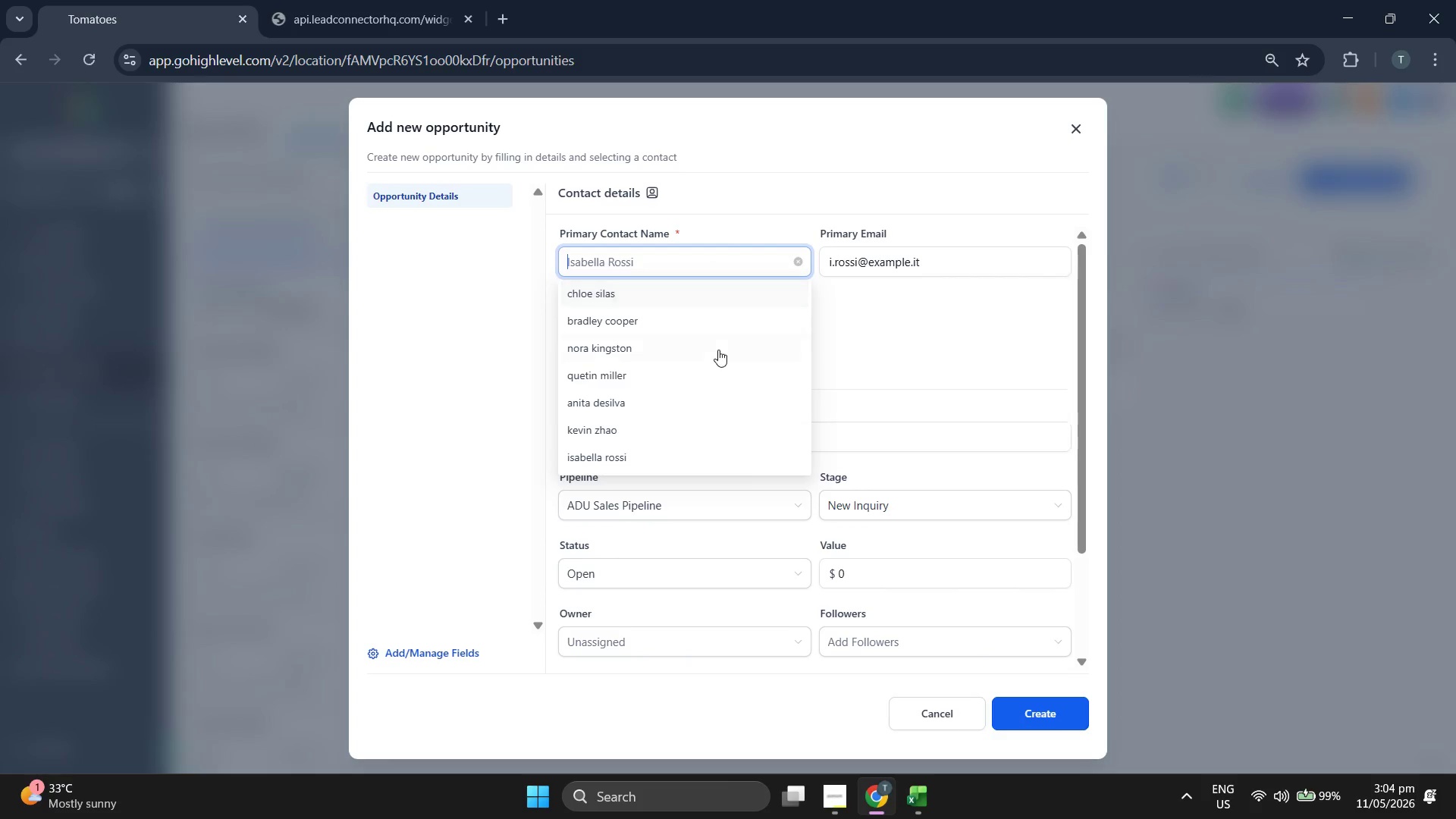 
scroll: coordinate [718, 350], scroll_direction: down, amount: 1.0
 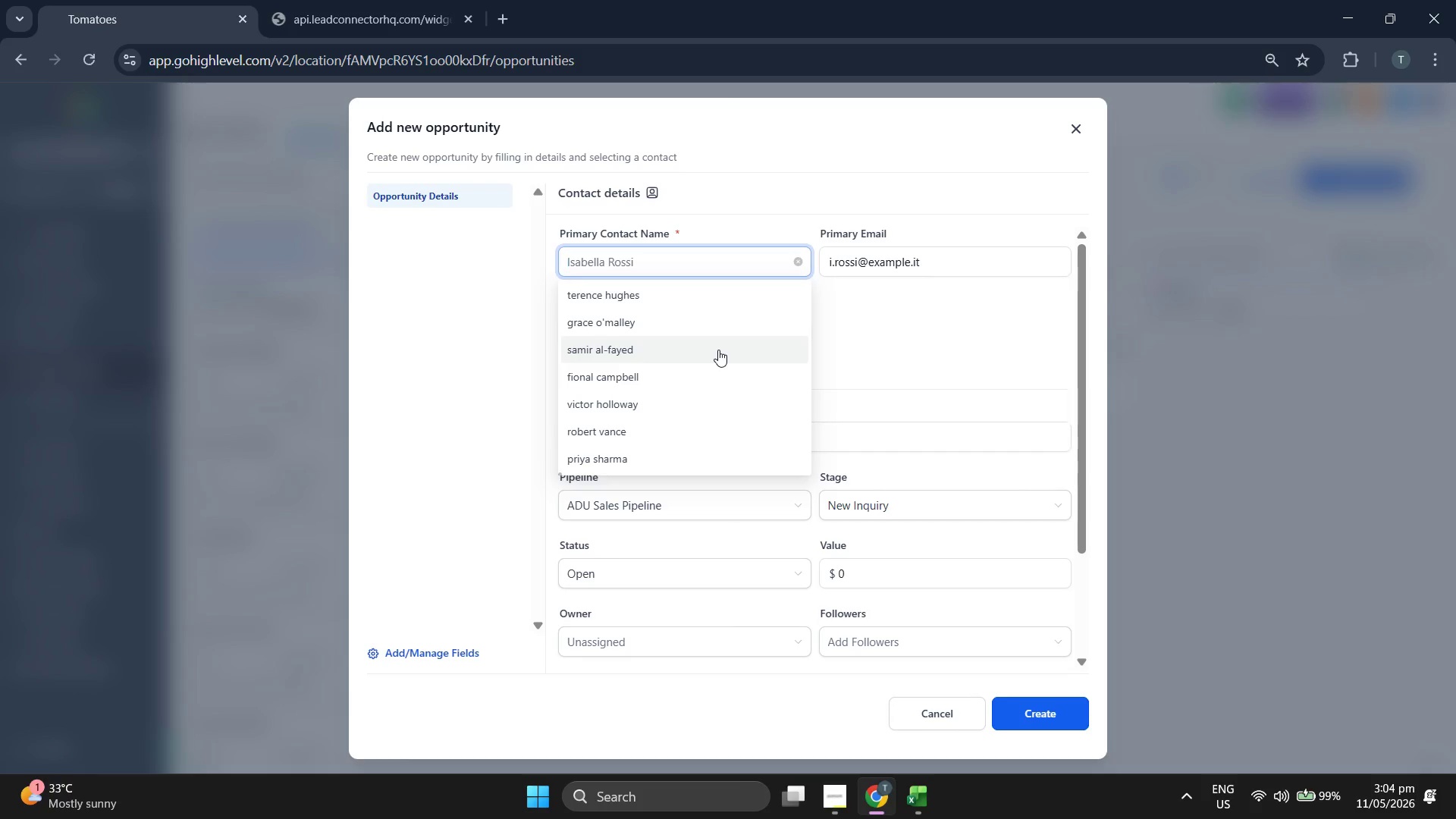 
scroll: coordinate [718, 350], scroll_direction: up, amount: 1.0
 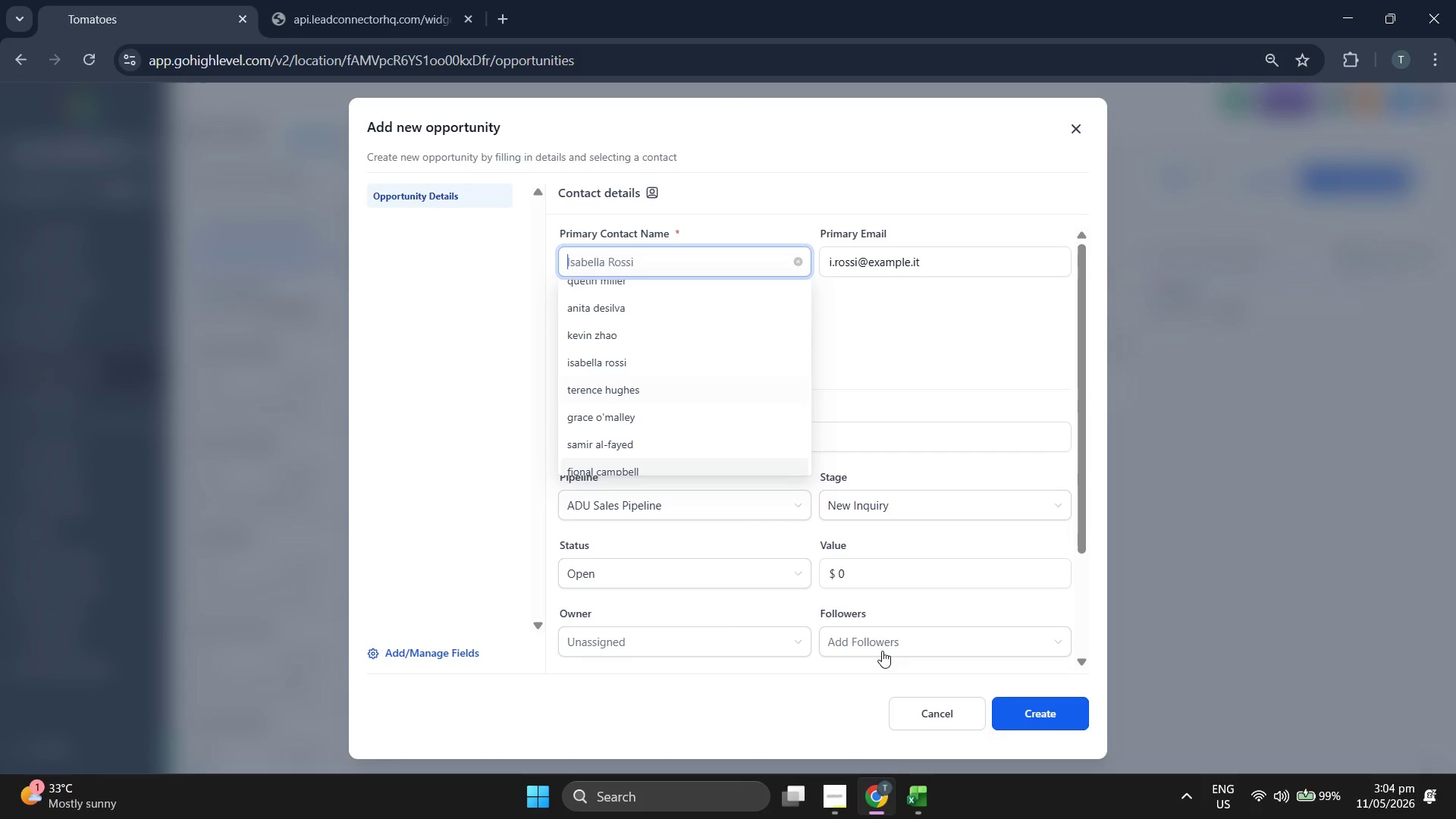 
left_click([932, 801])
 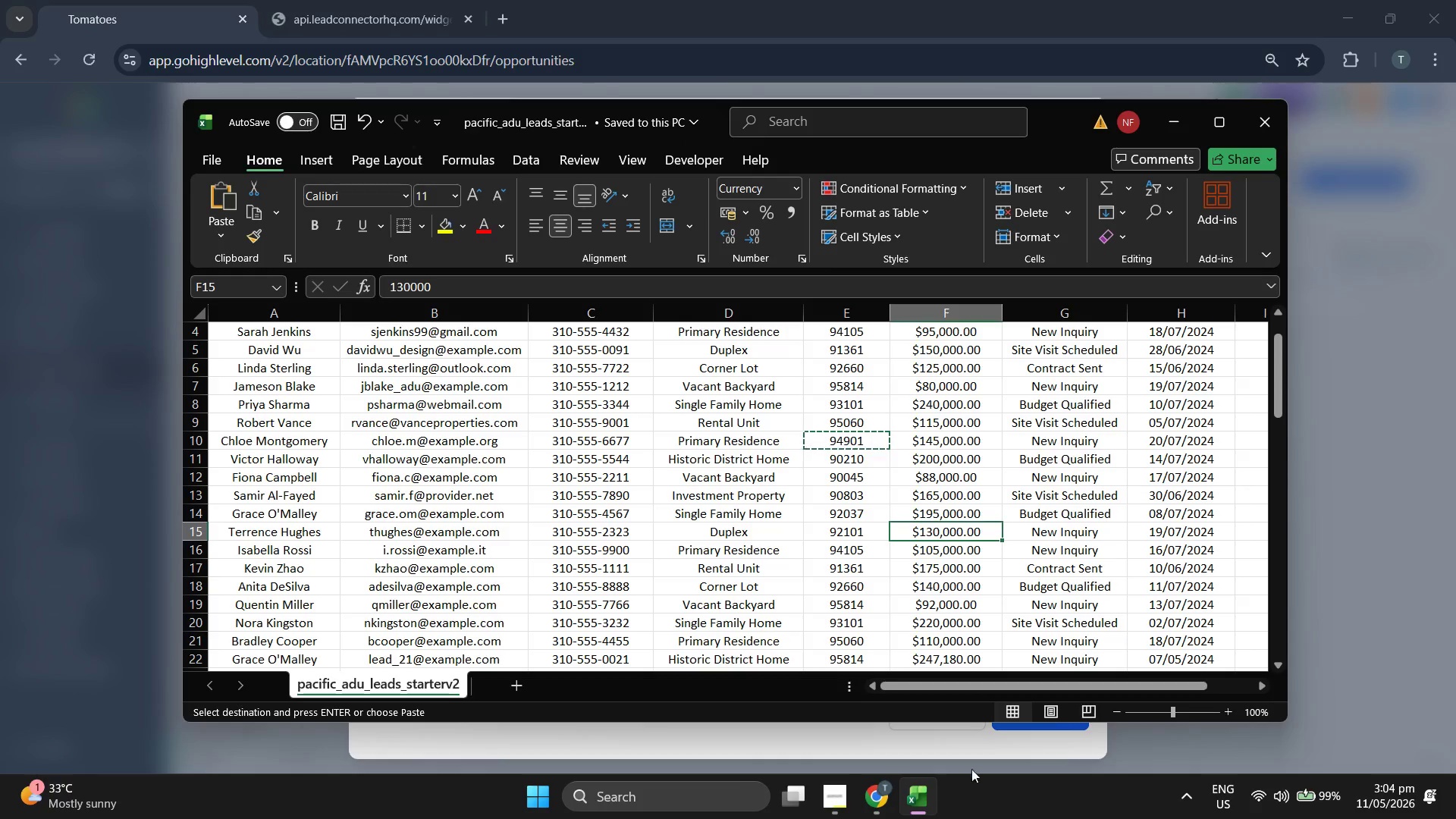 
left_click([1422, 540])
 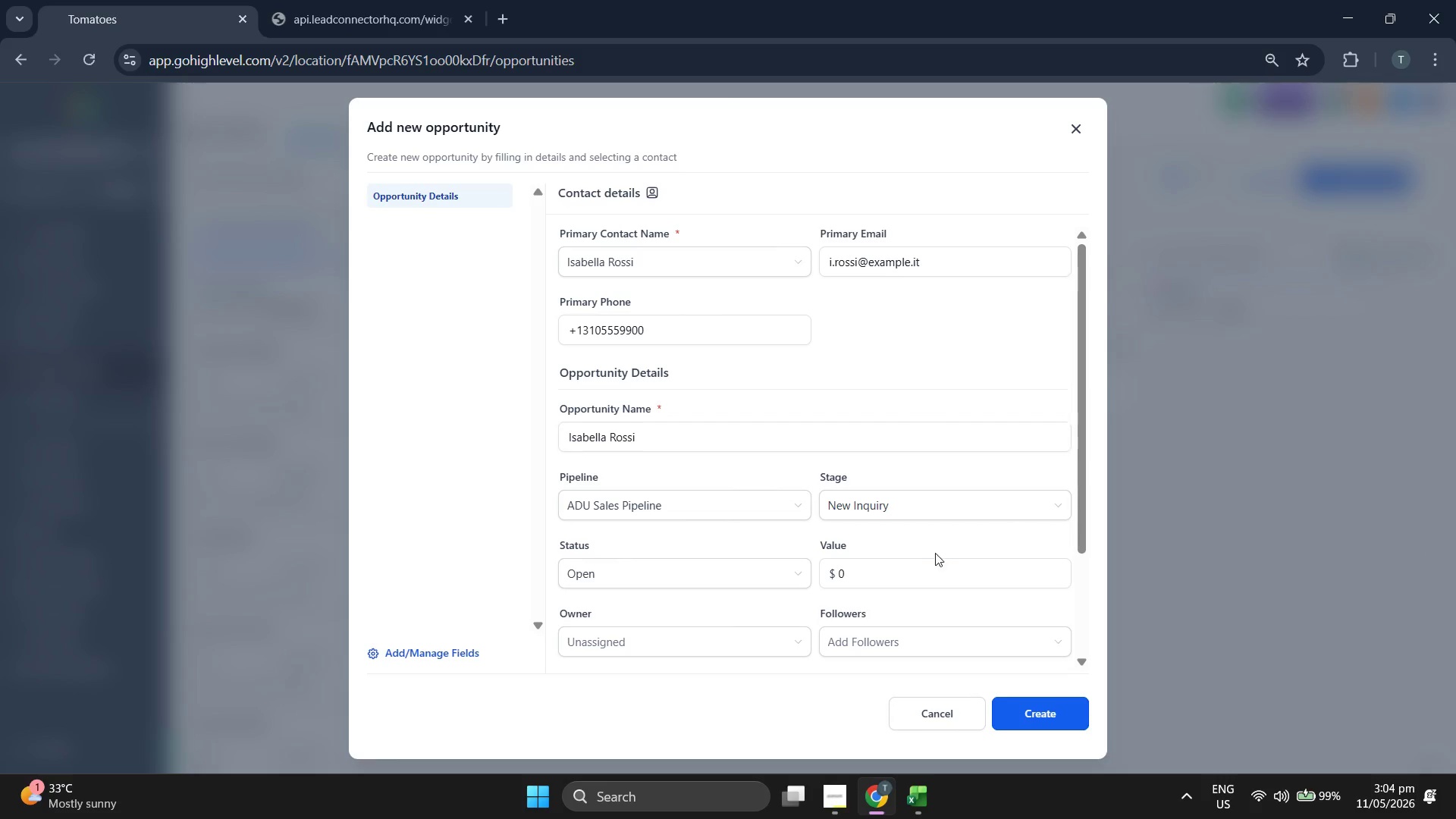 
left_click([932, 576])
 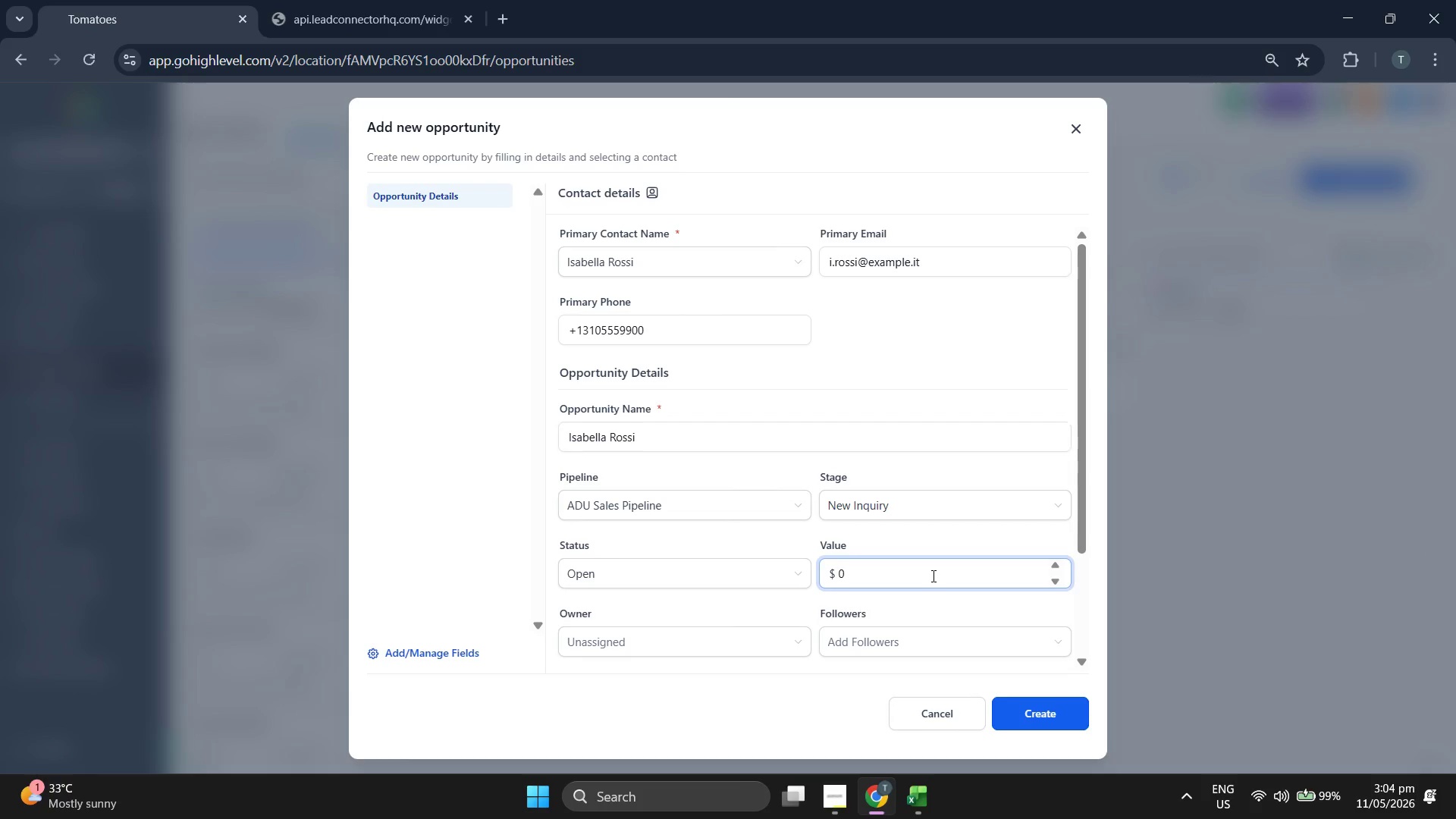 
key(Backspace)
type(1050)
 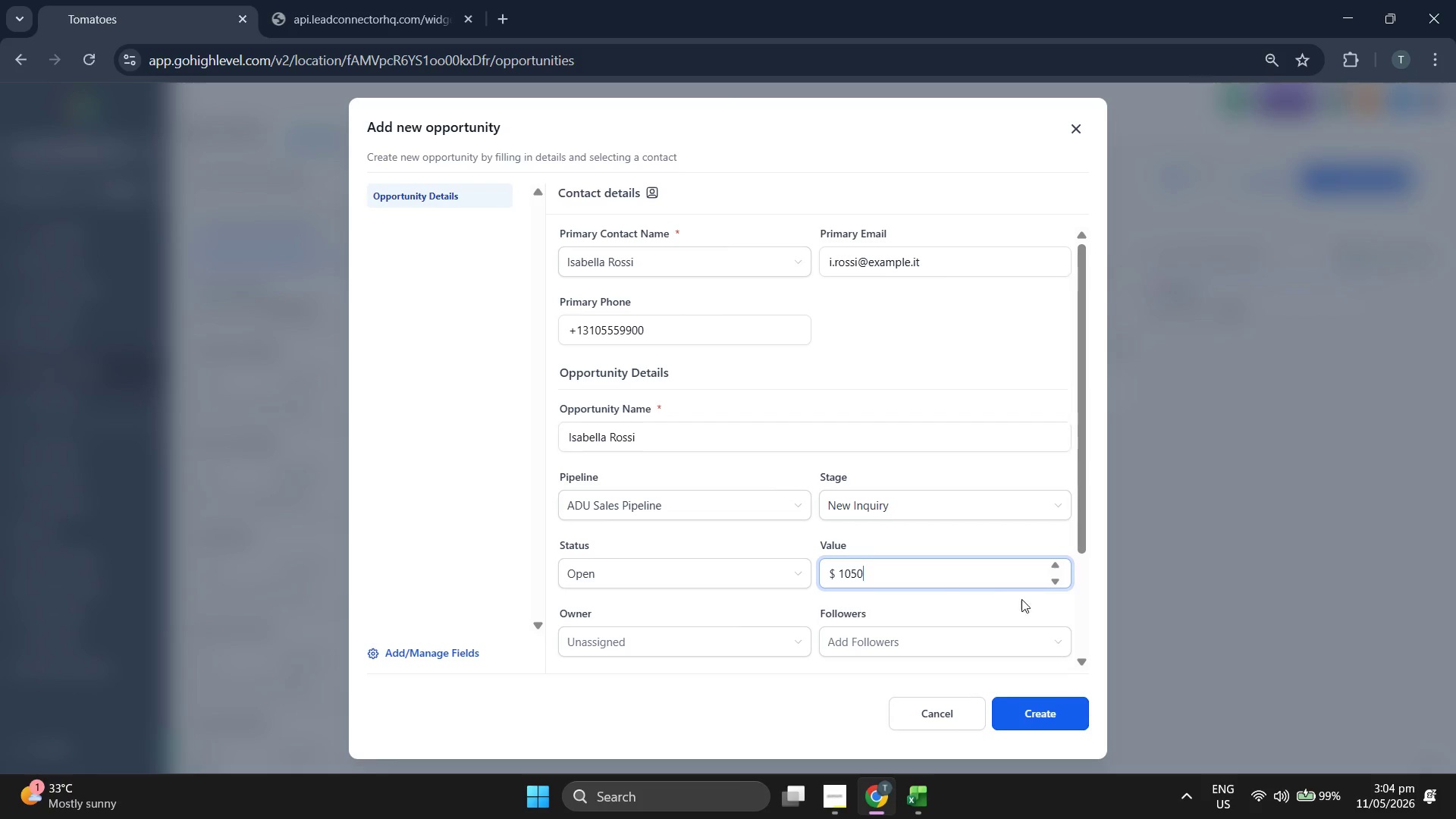 
type(00)
 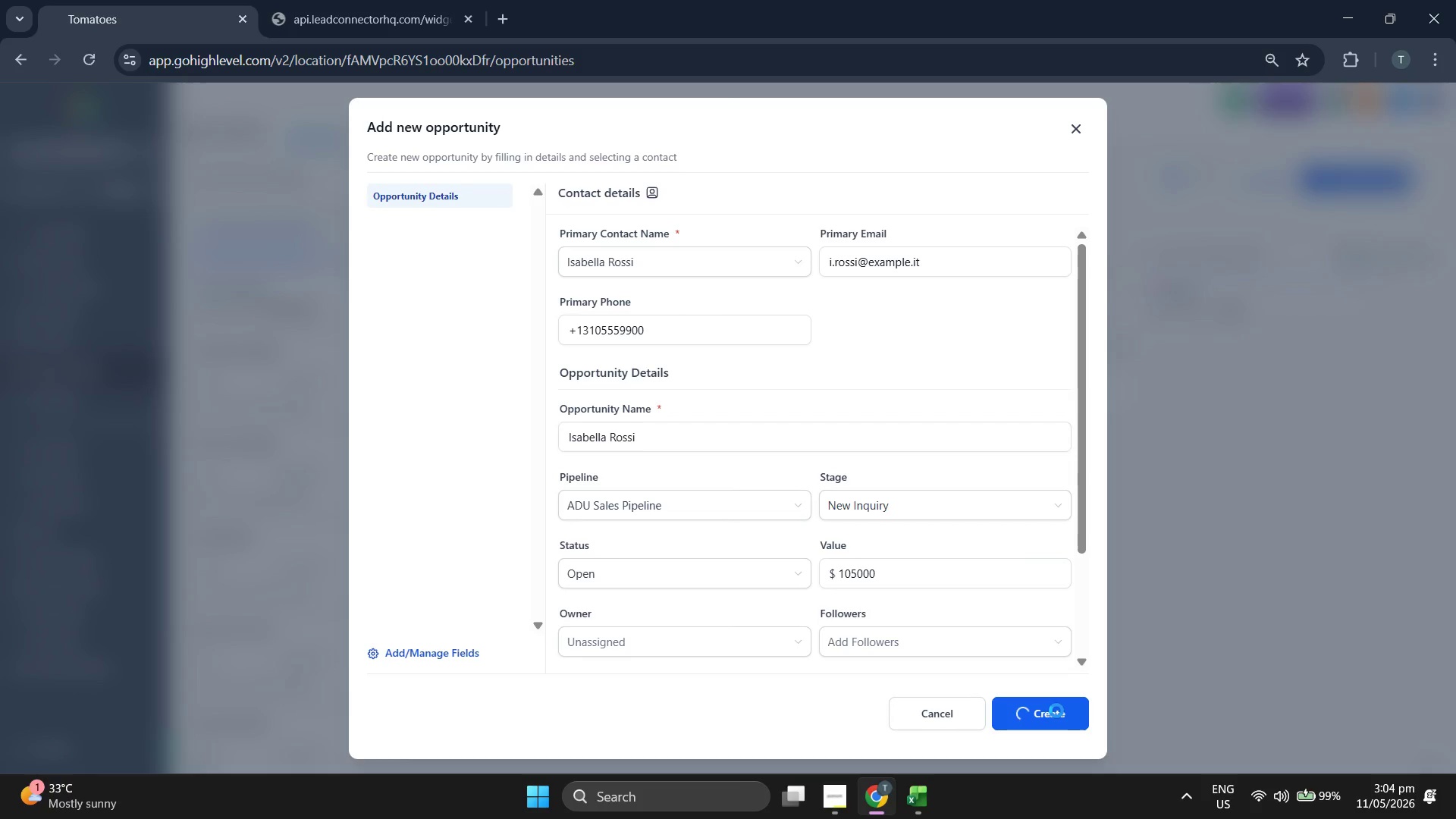 
left_click([1056, 711])
 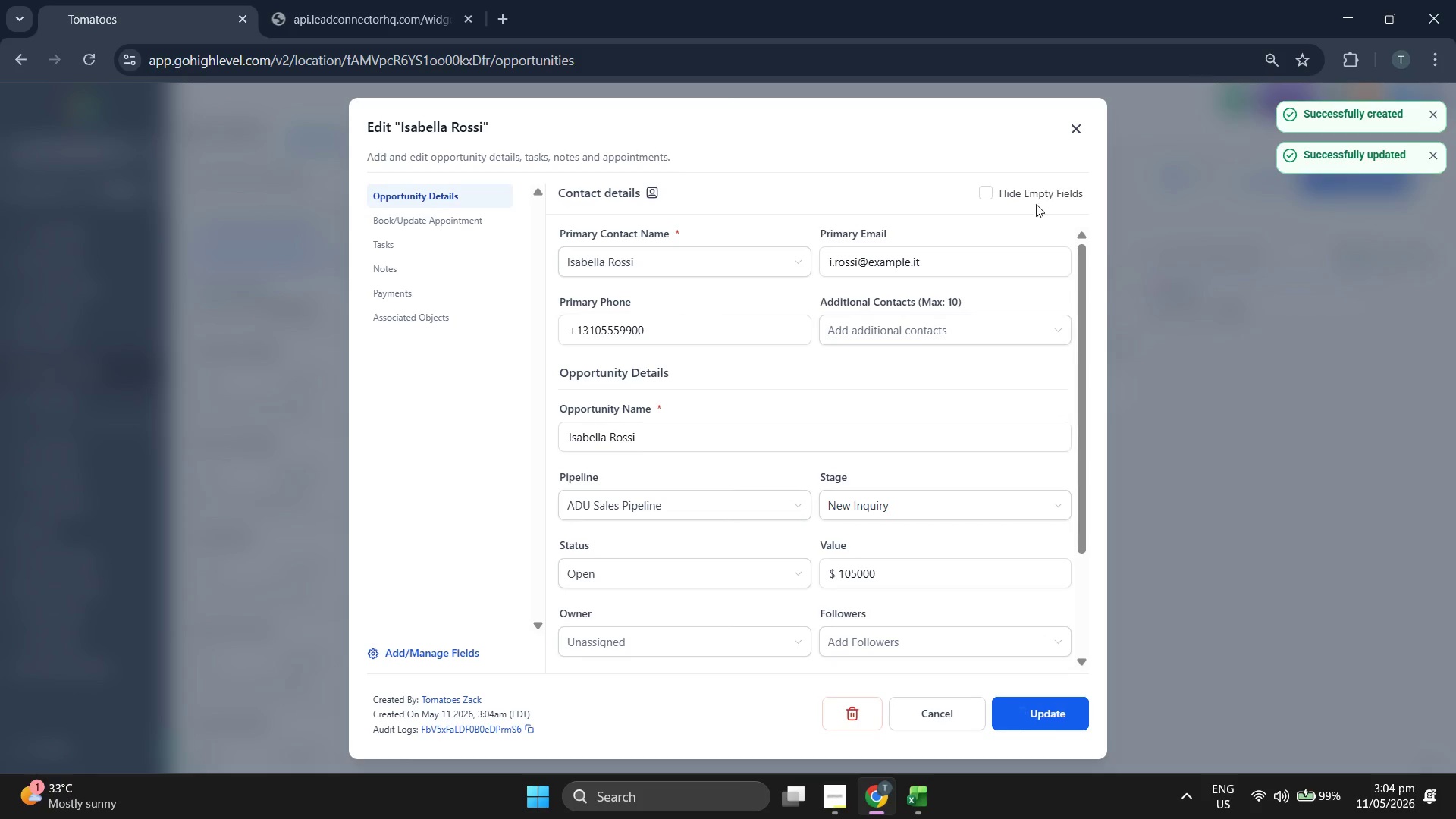 
left_click([1077, 140])
 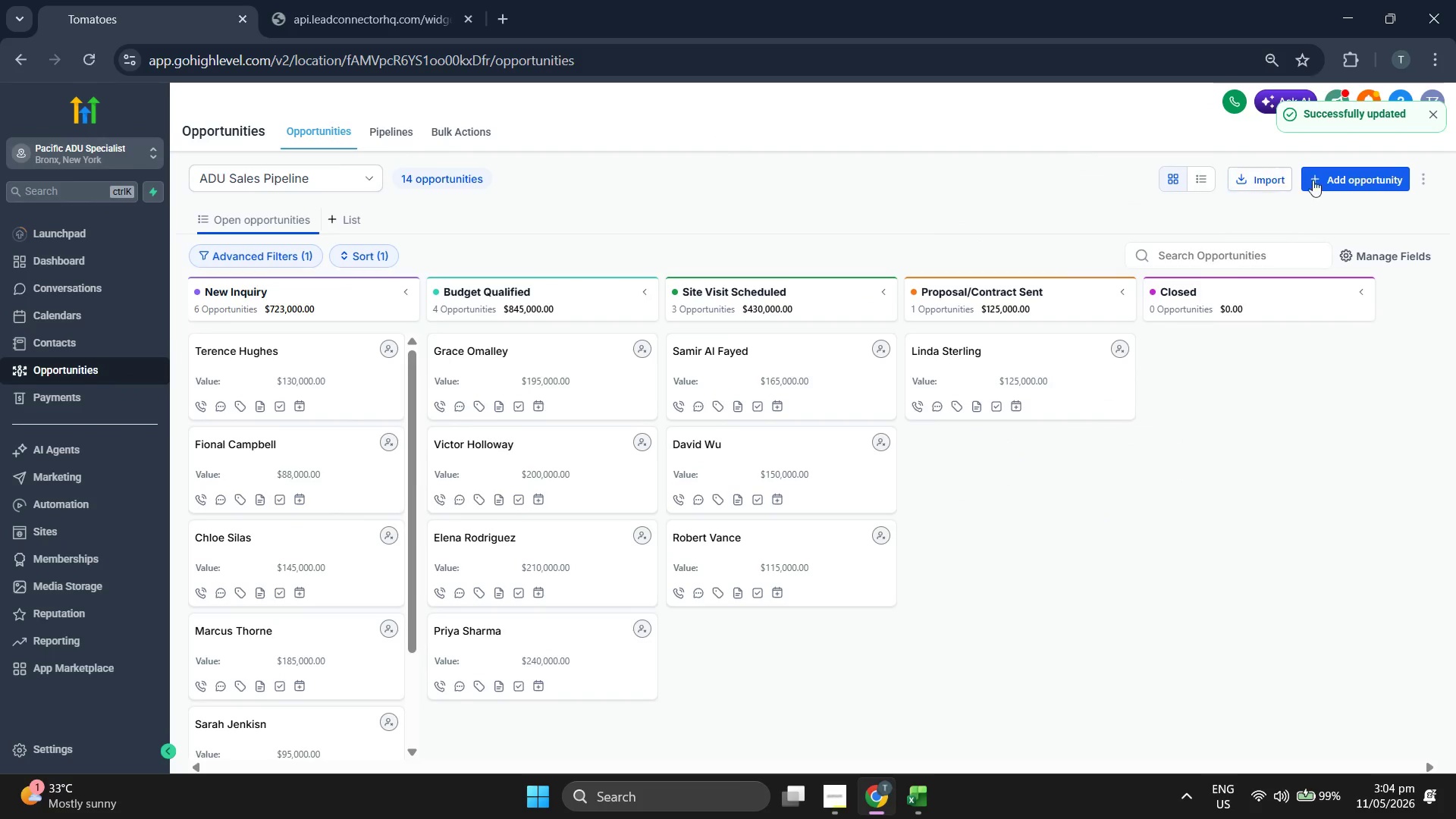 
left_click([1335, 183])
 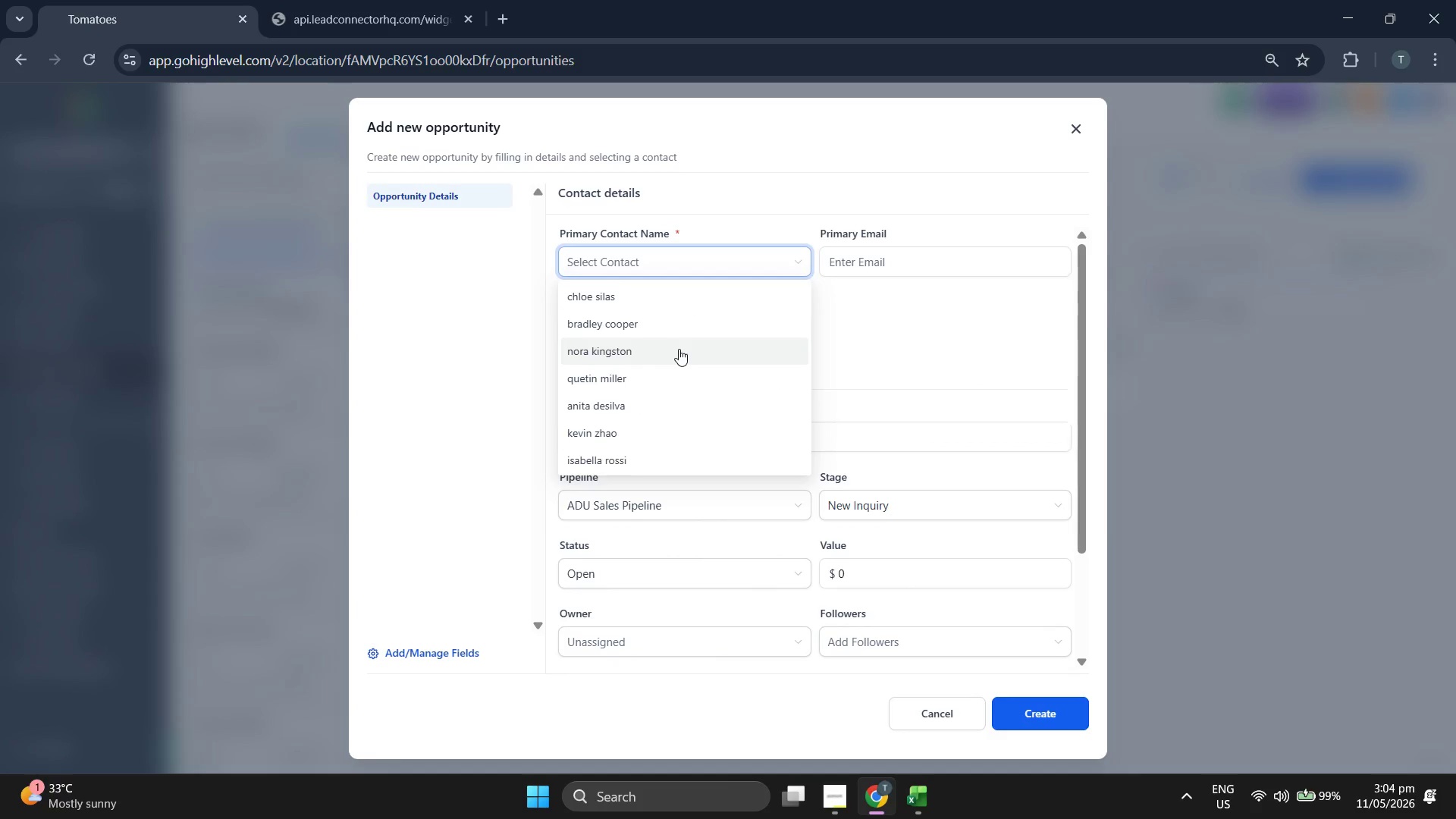 
scroll: coordinate [679, 349], scroll_direction: down, amount: 1.0
 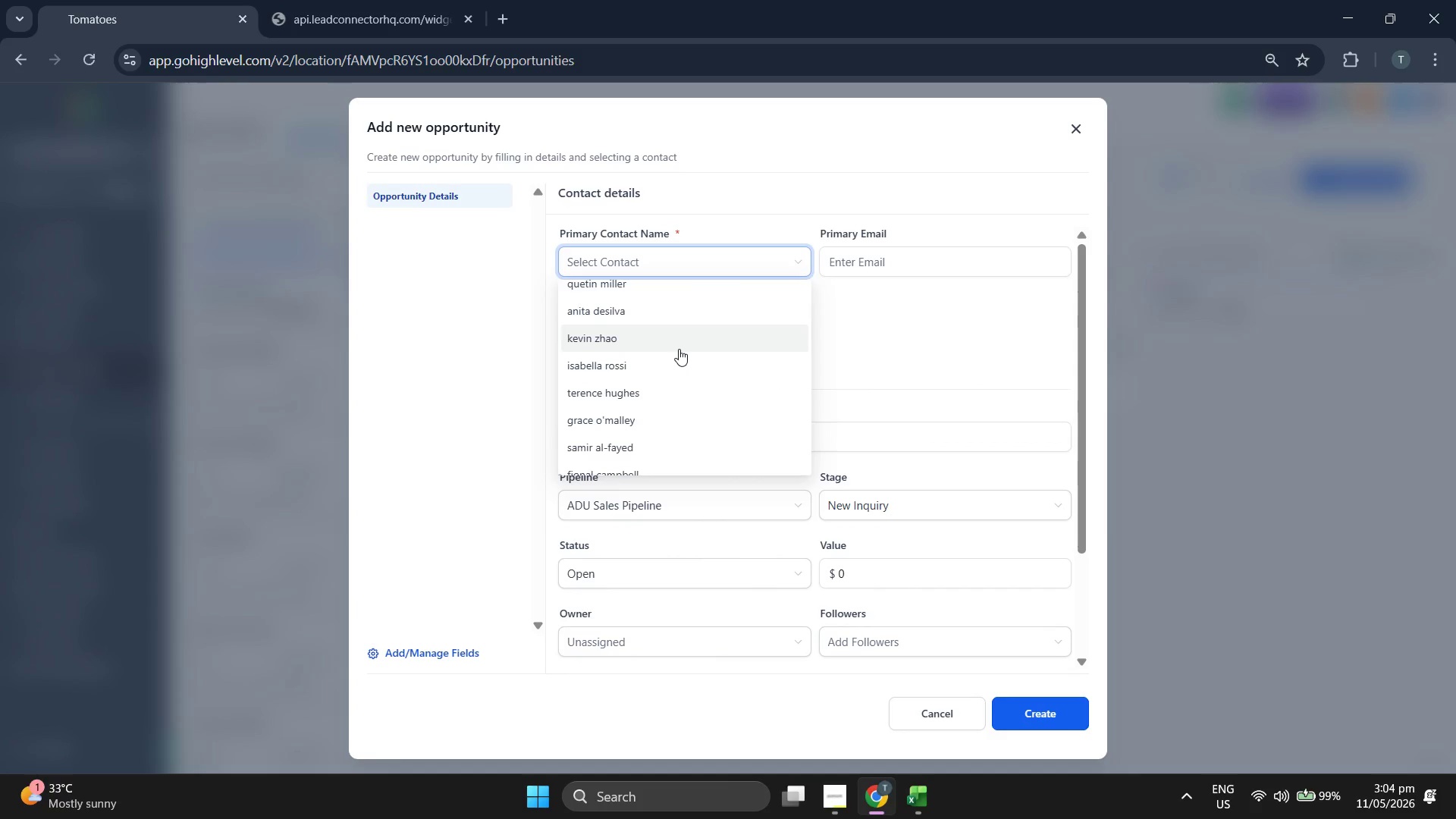 
left_click([679, 347])
 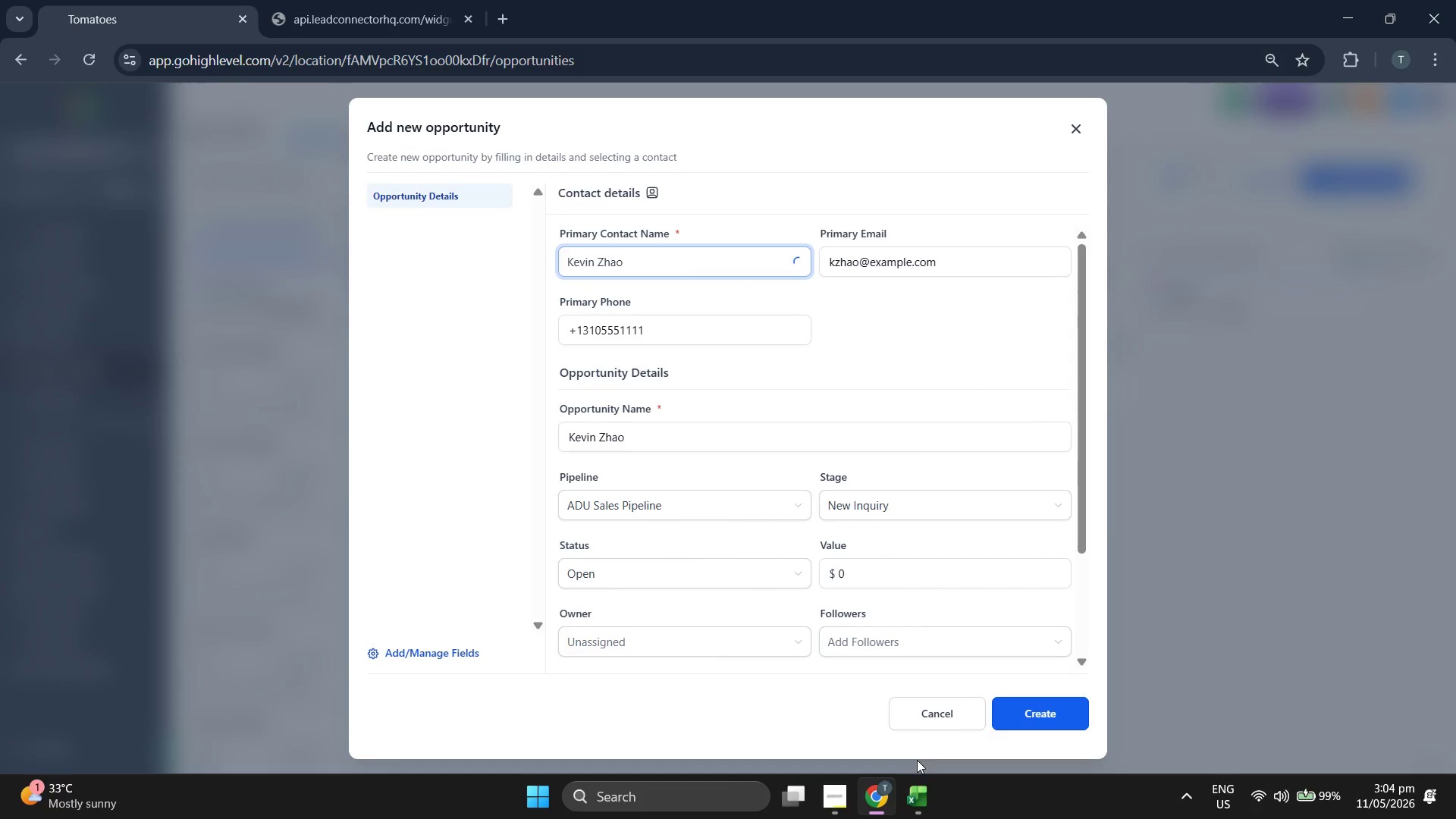 
left_click([935, 802])
 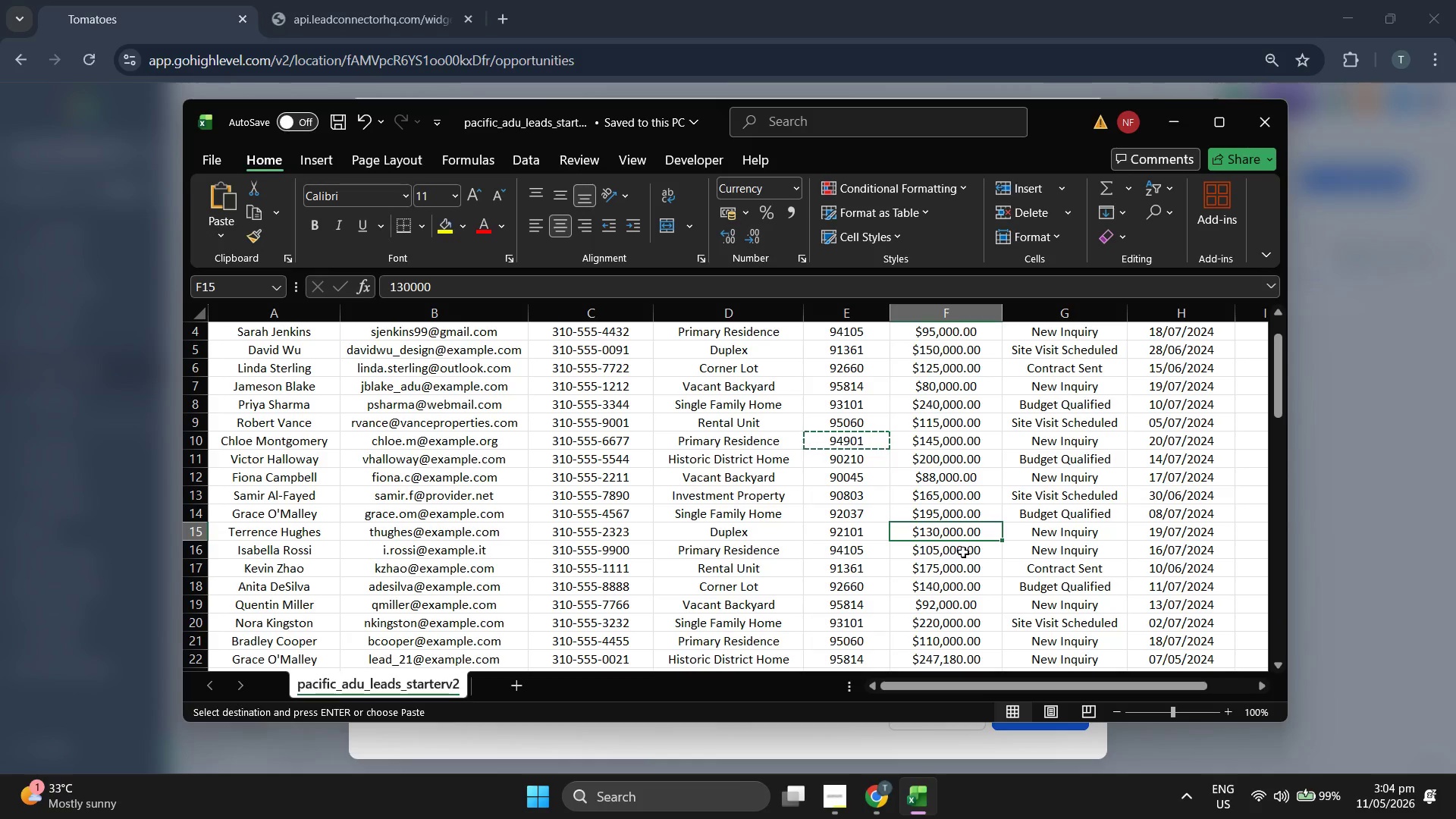 
left_click([964, 552])
 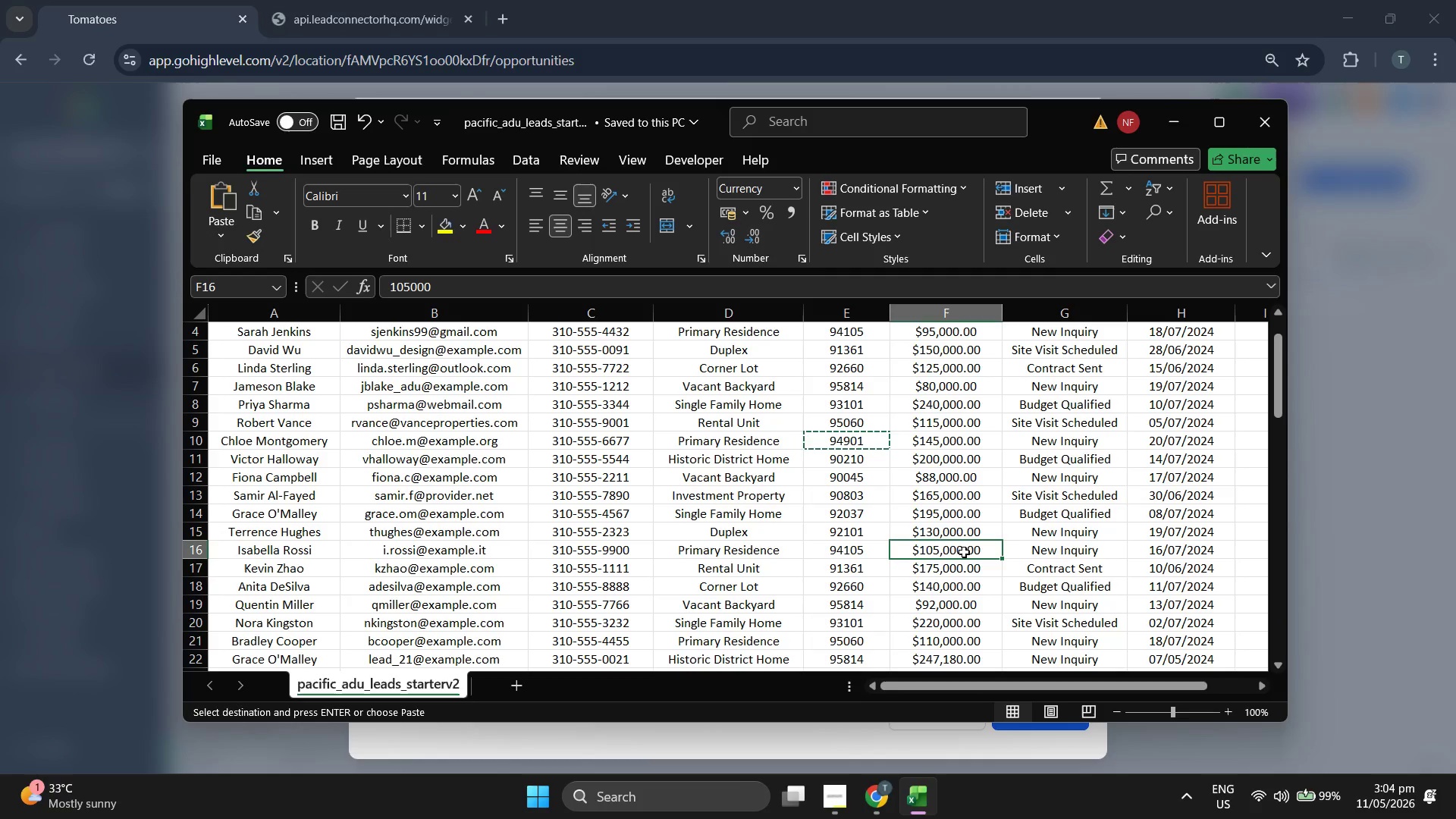 
left_click([950, 566])
 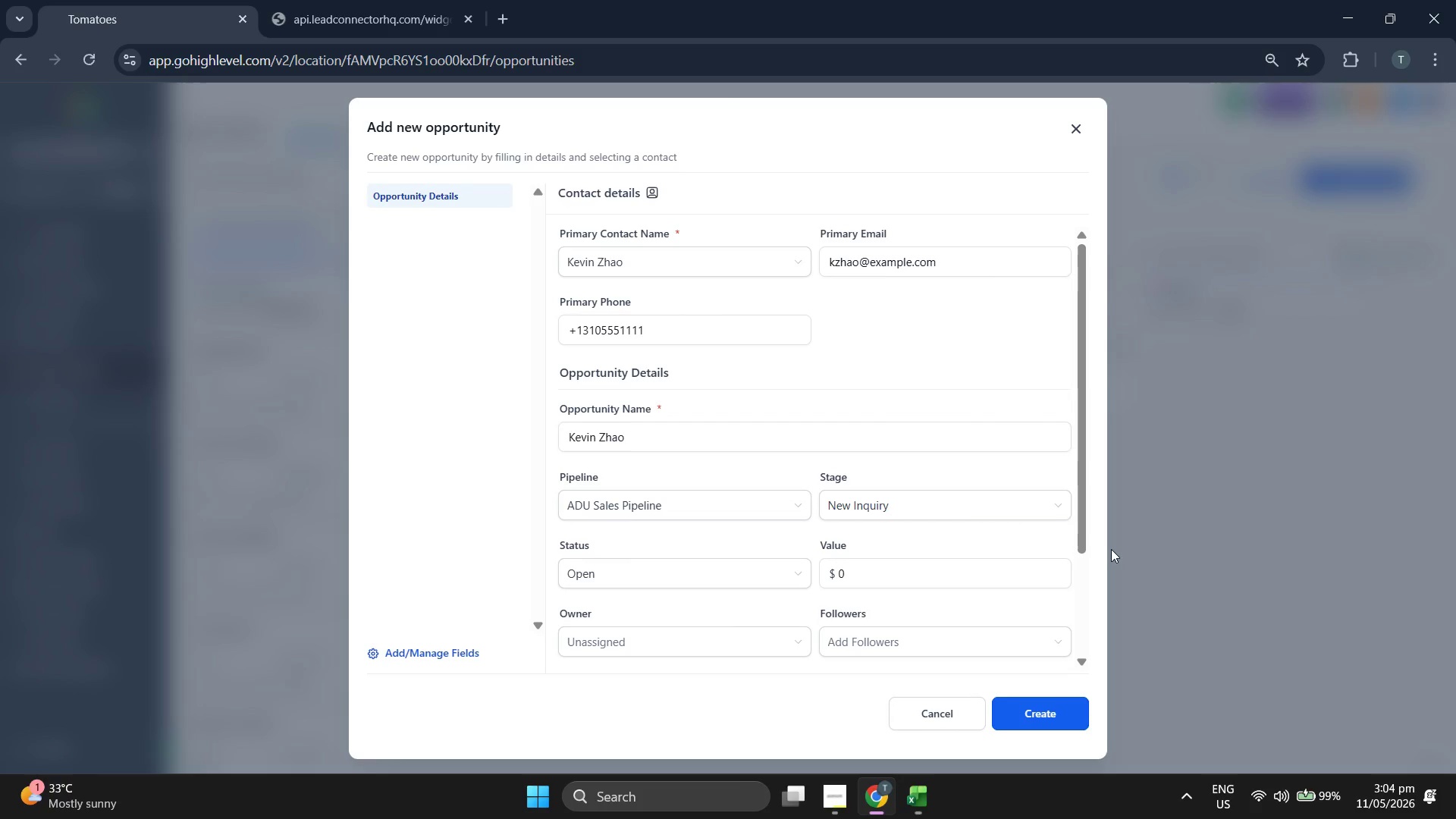 
double_click([893, 504])
 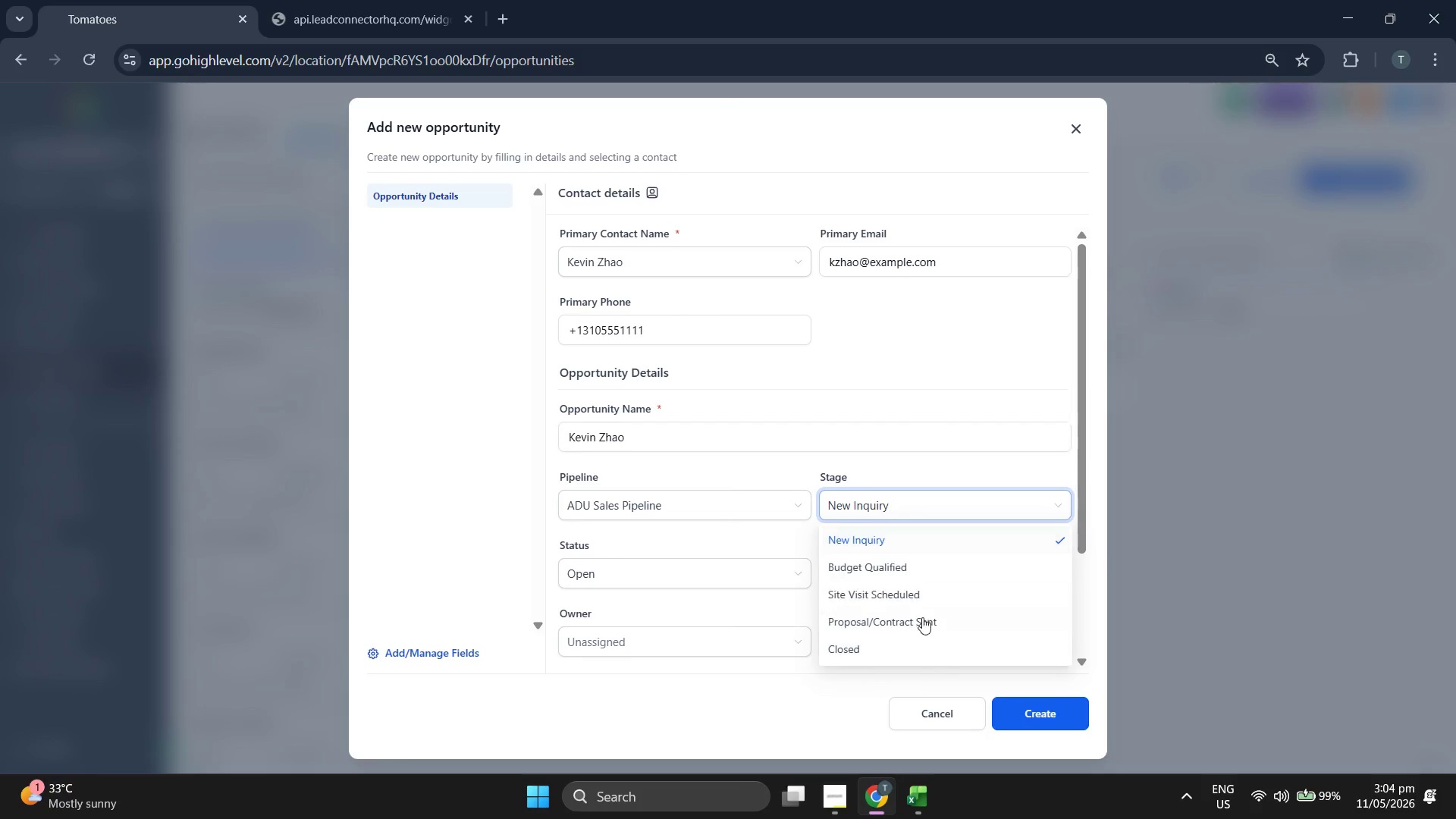 
left_click([921, 625])
 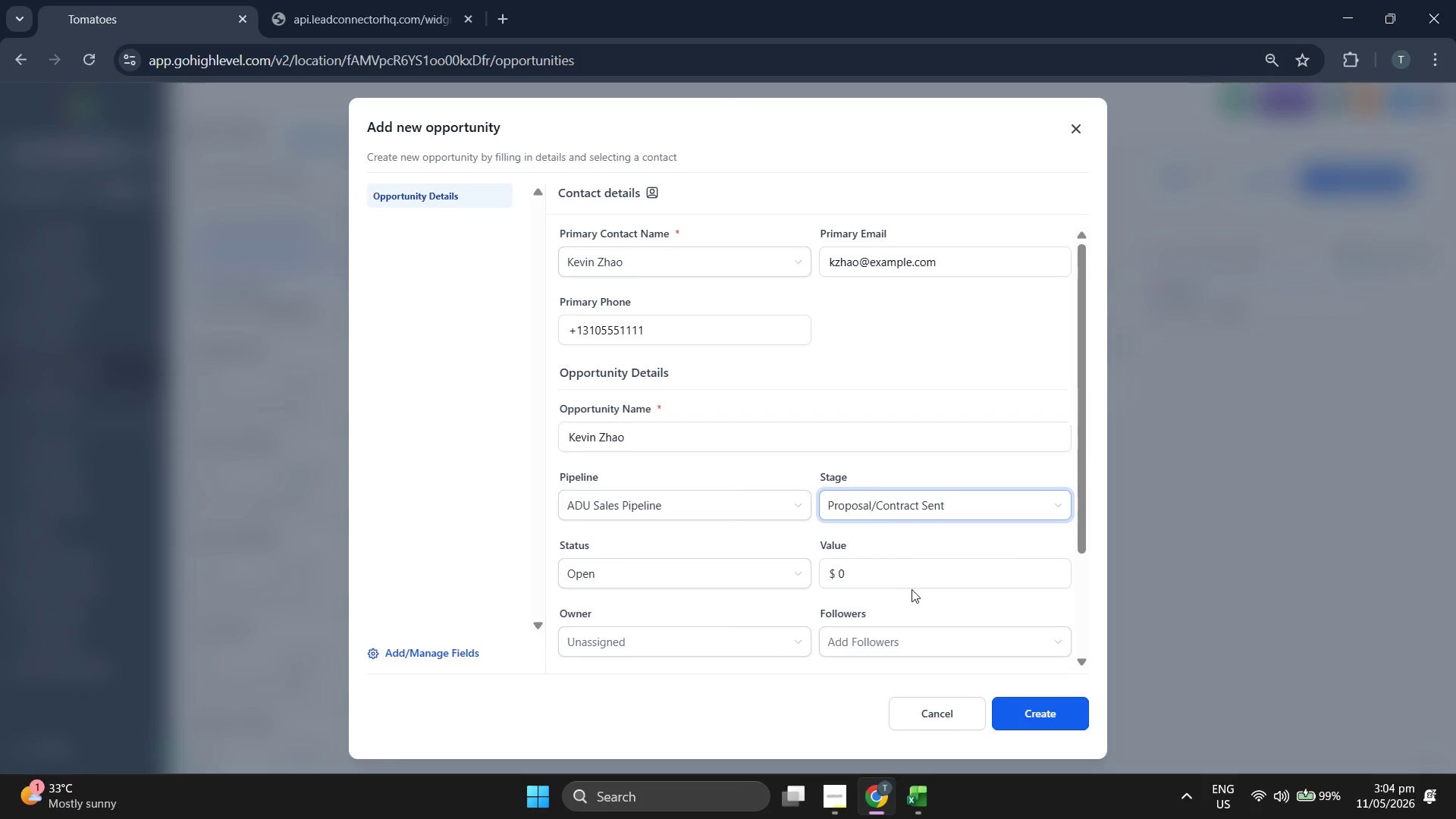 
left_click([912, 578])
 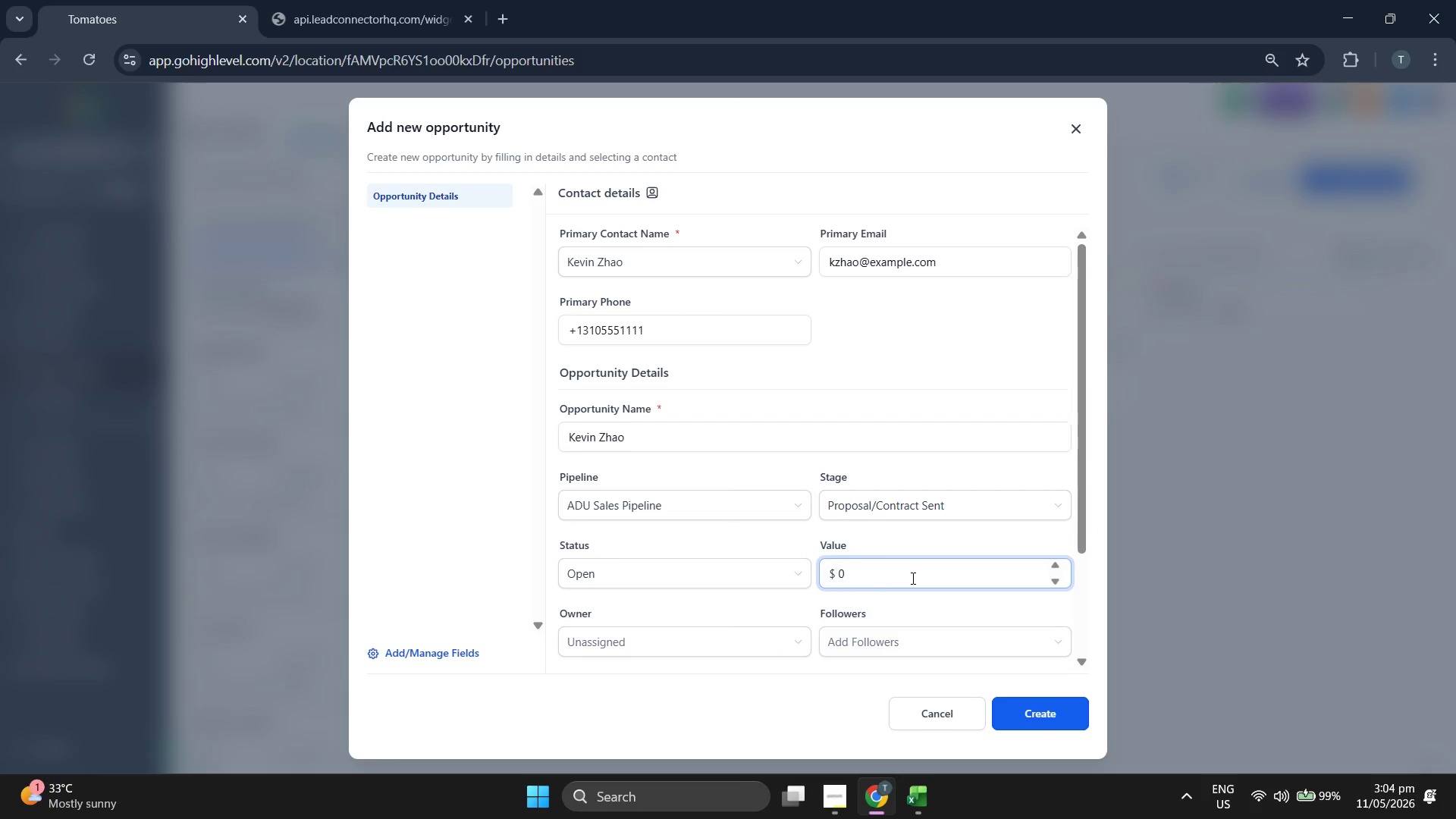 
key(Backspace)
type(175000)
 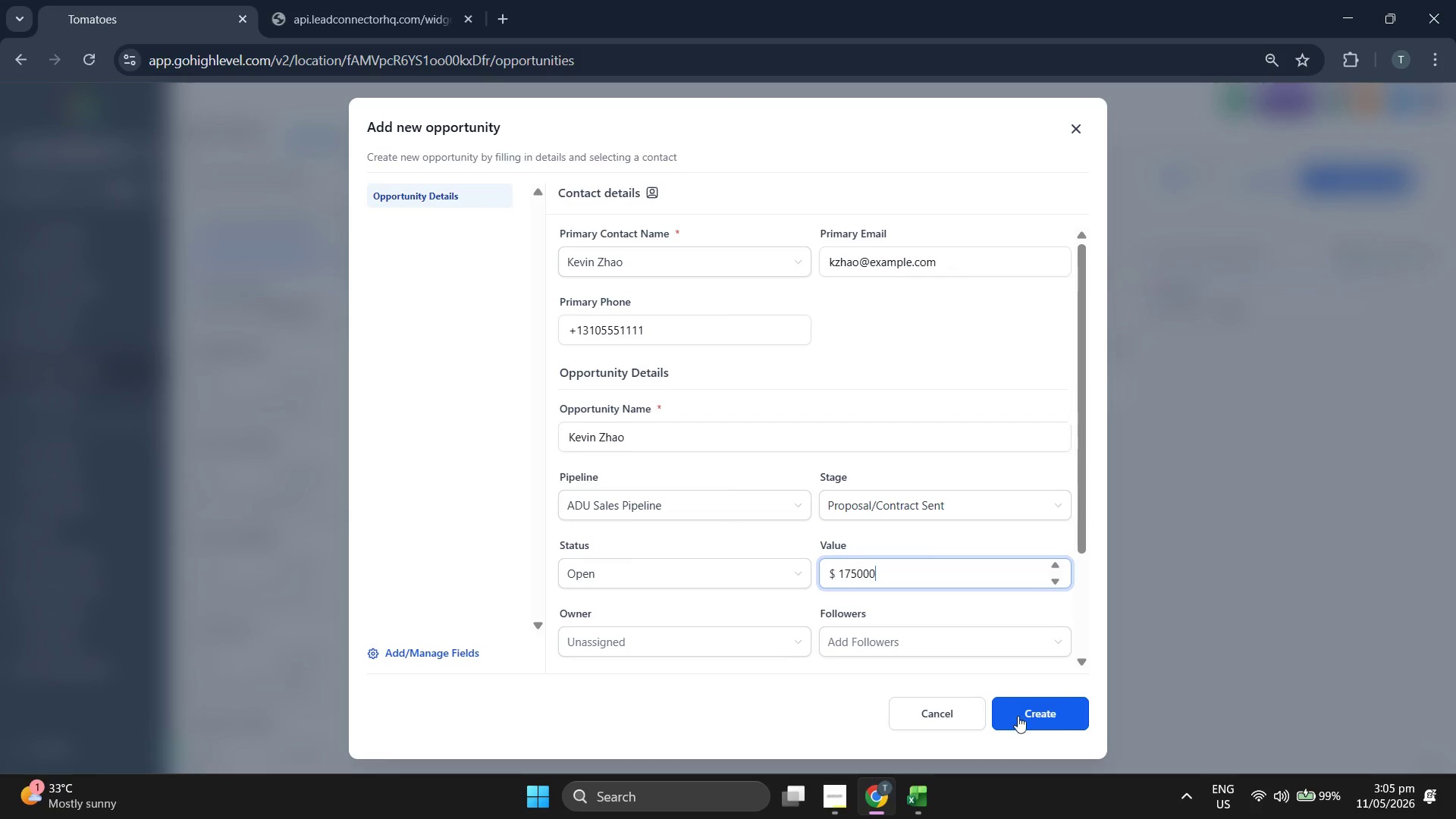 
left_click([1050, 708])
 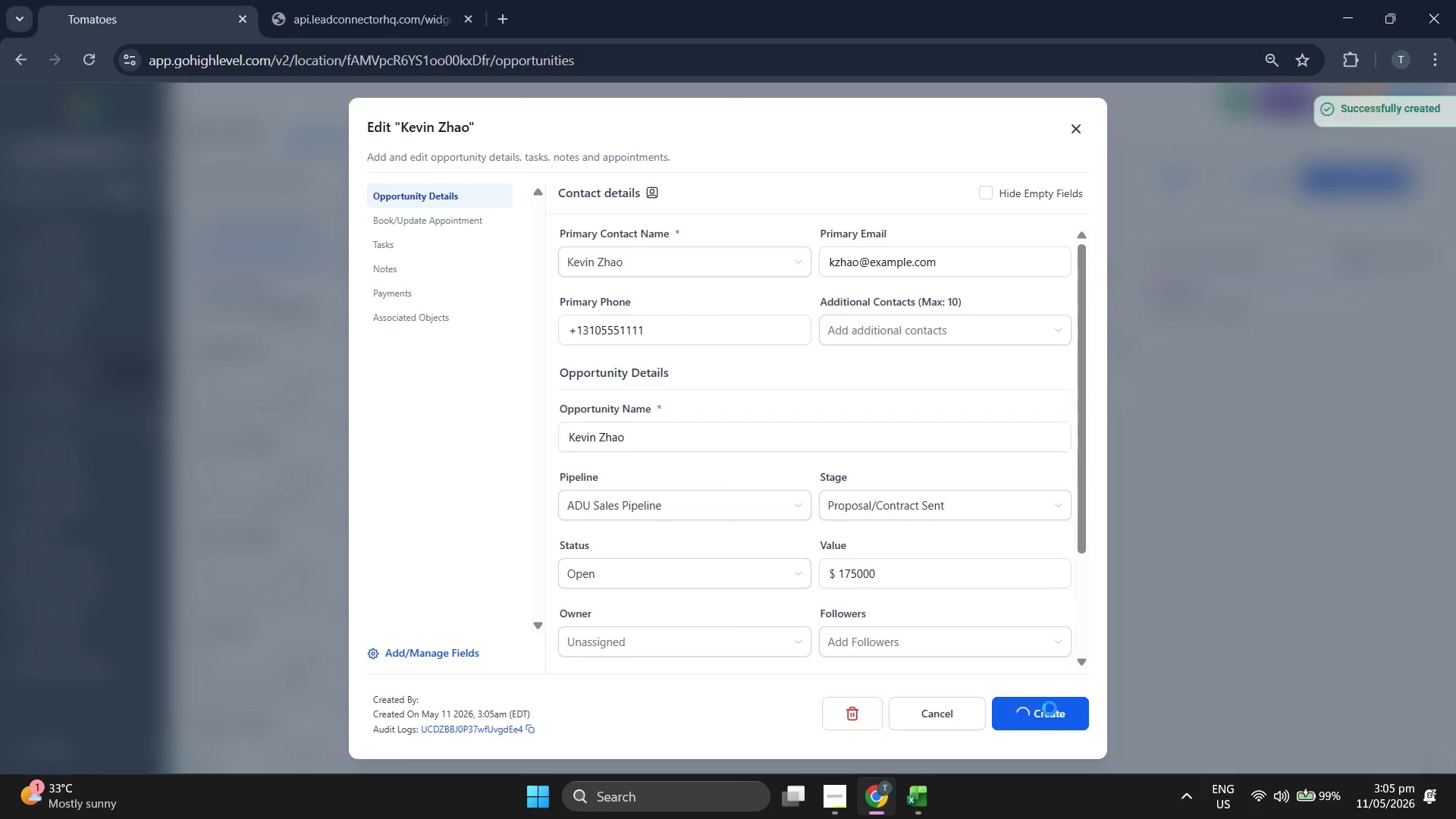 
left_click([1050, 708])
 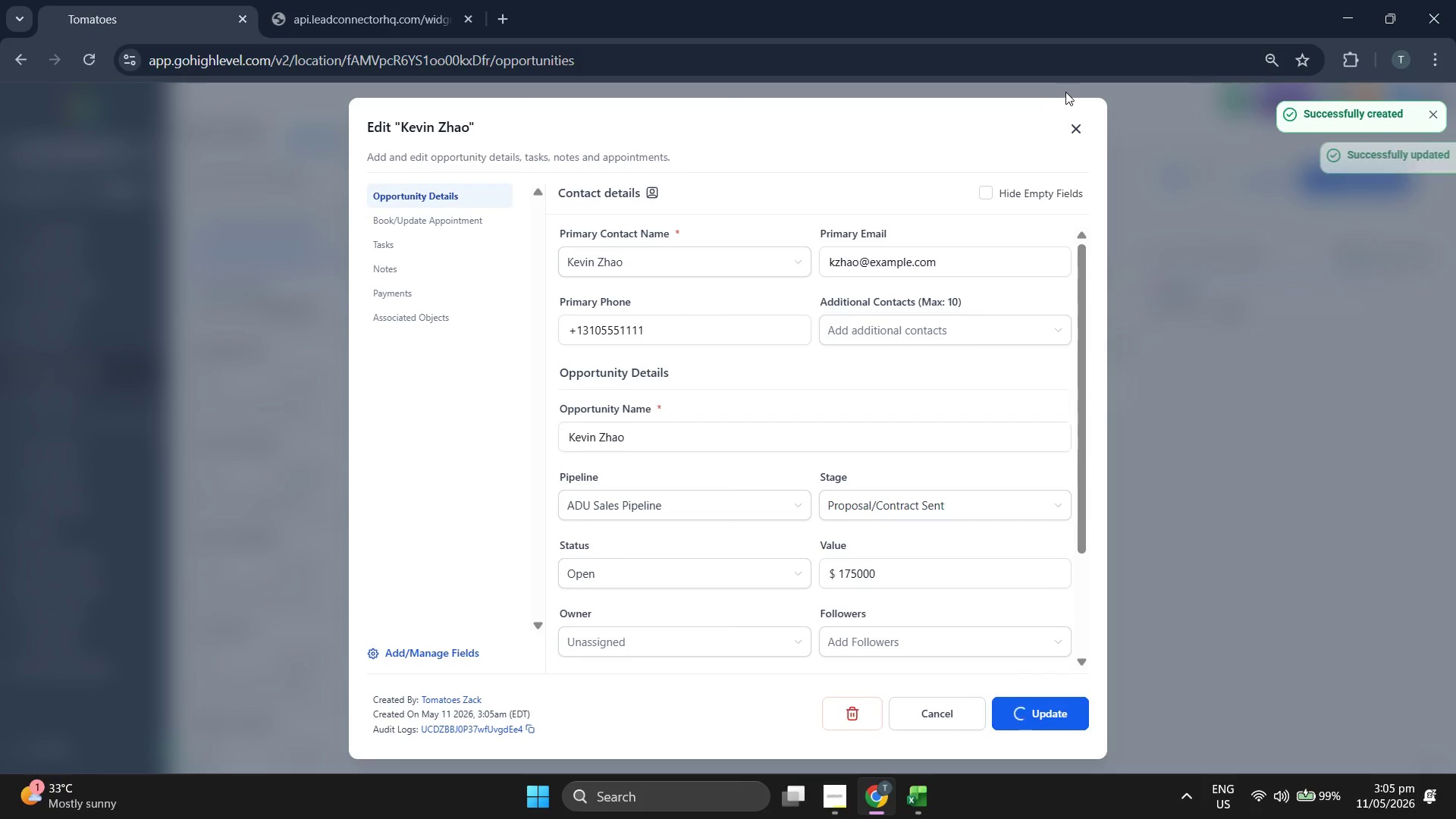 
left_click([1069, 130])
 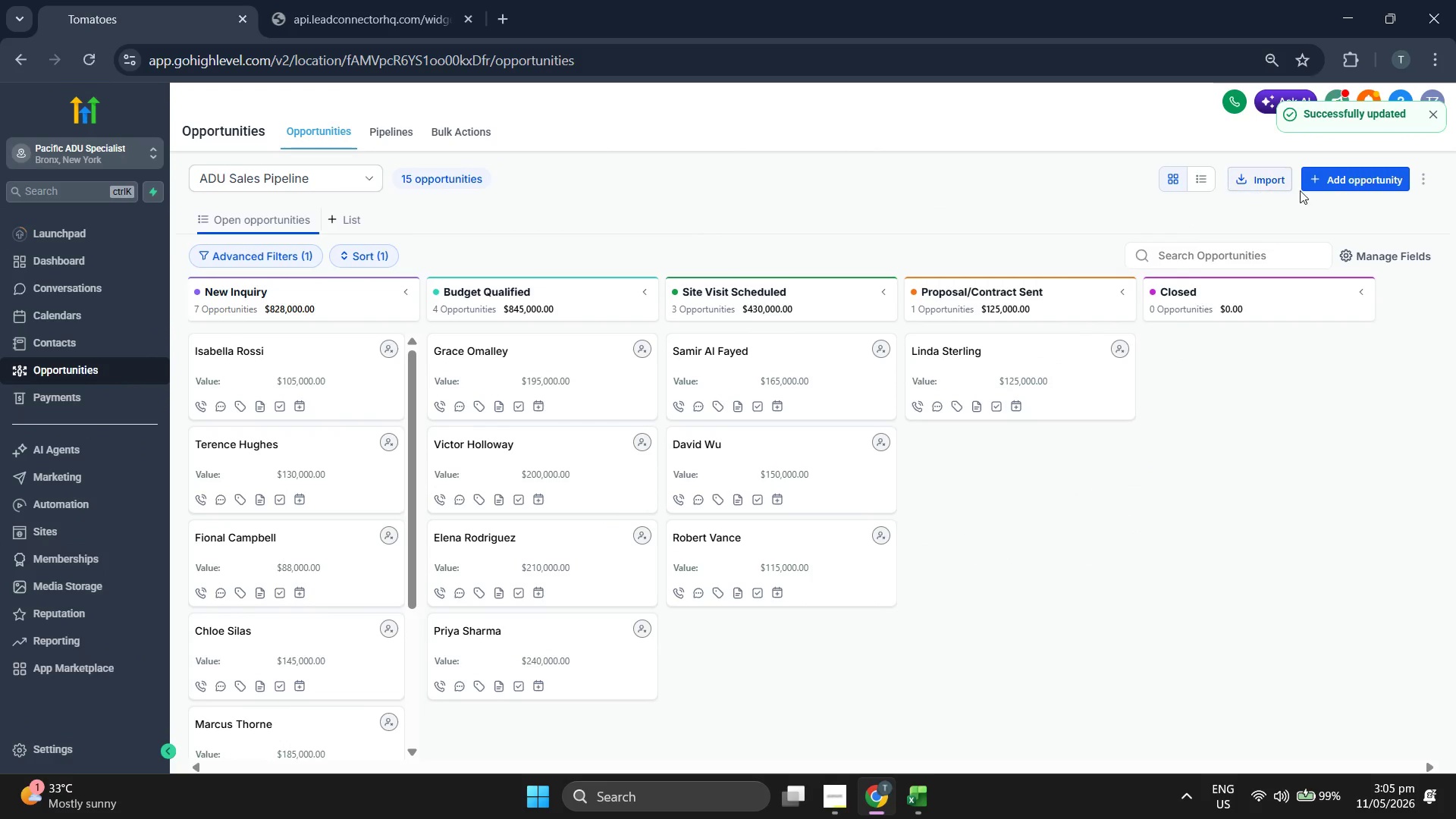 
left_click([1376, 181])
 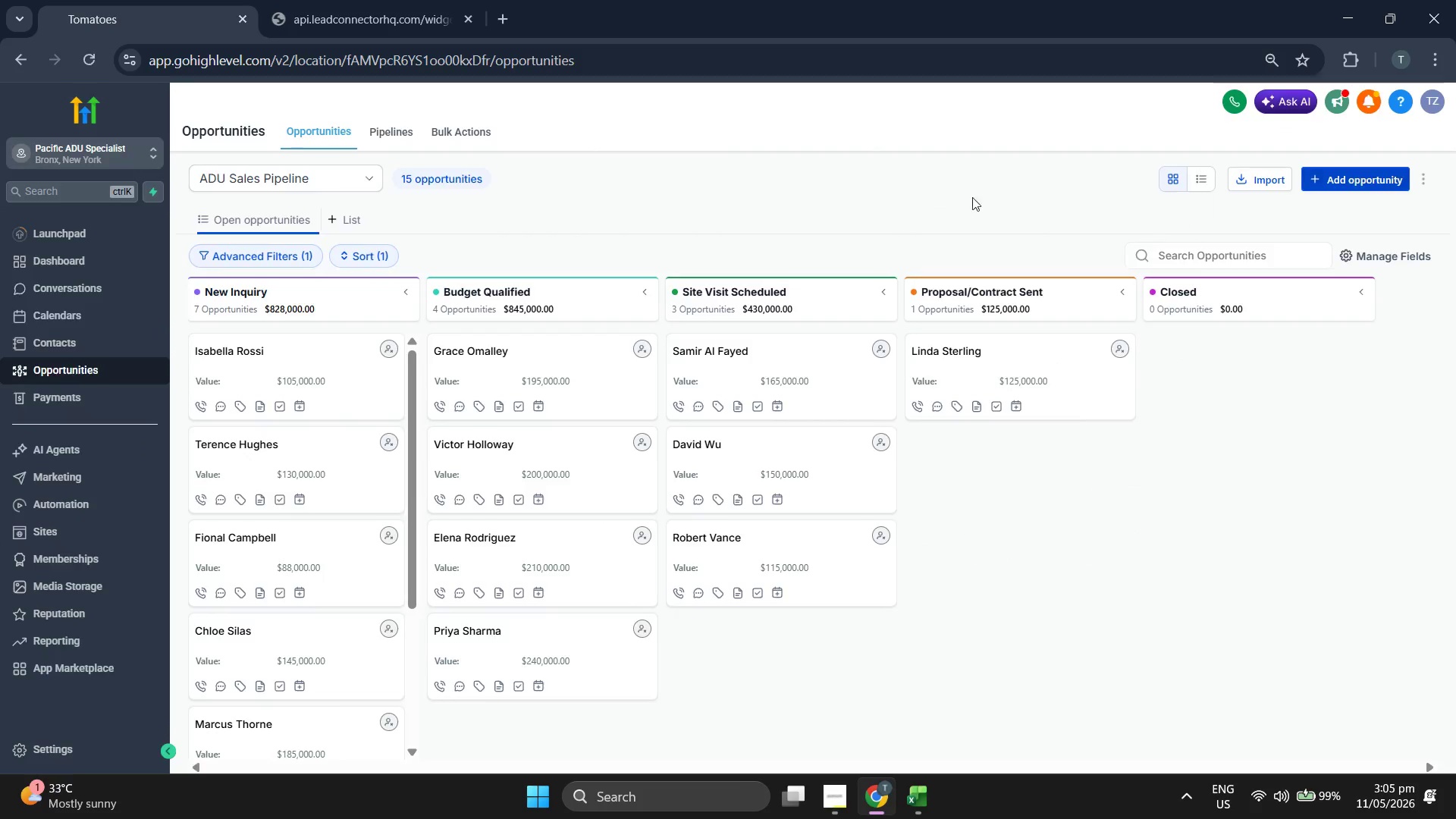 
left_click([725, 260])
 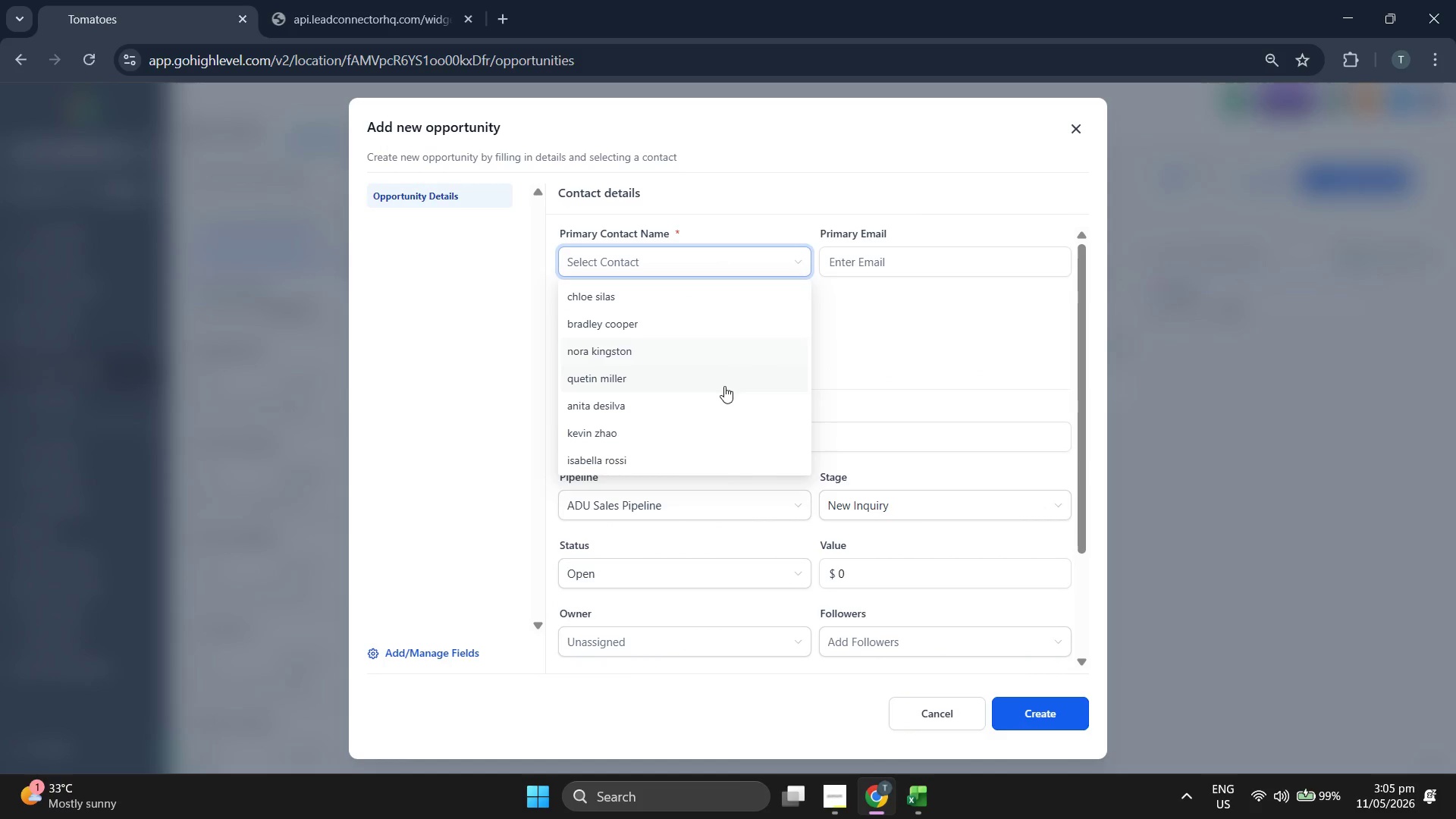 
left_click([711, 404])
 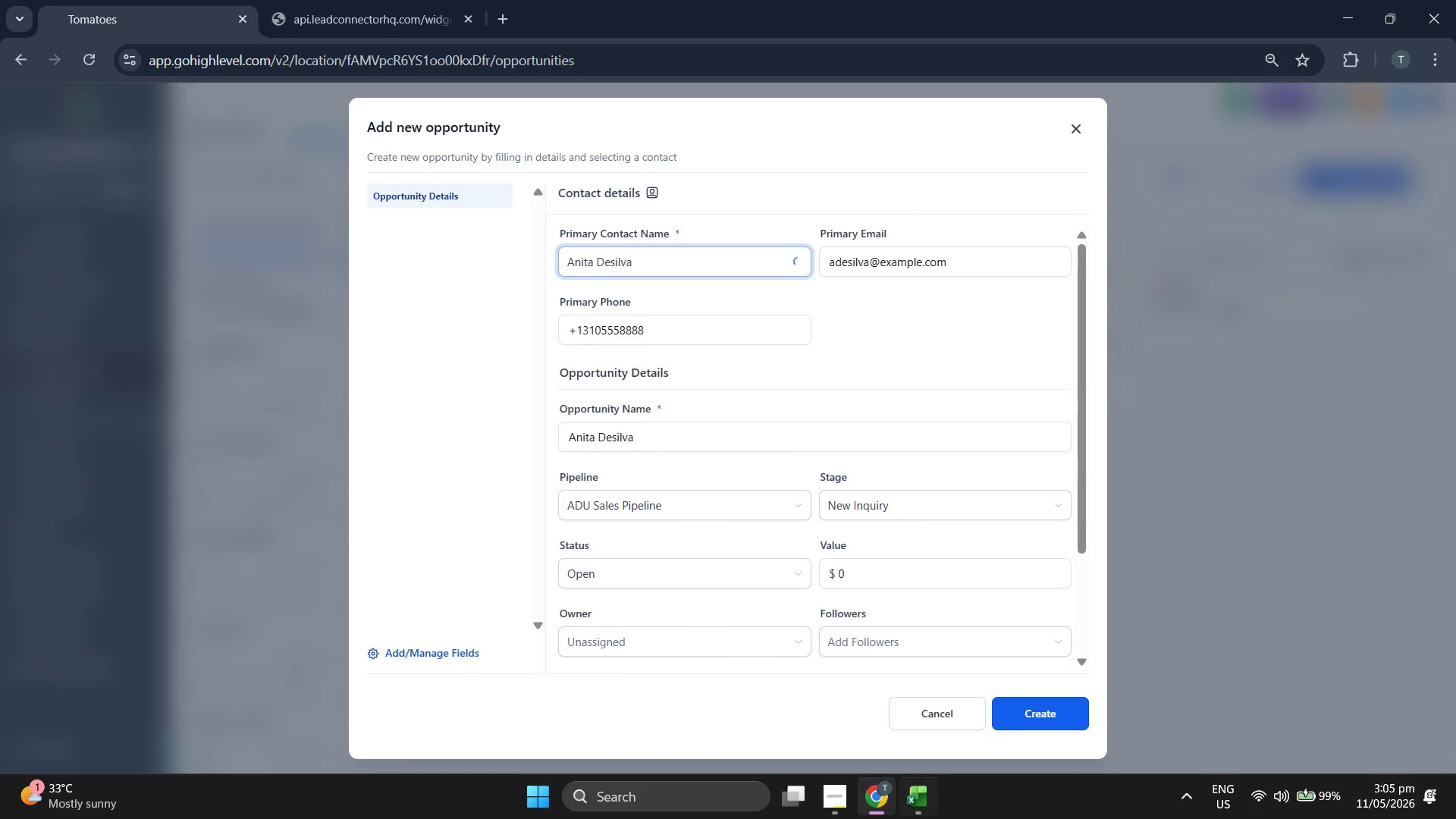 
left_click([924, 805])
 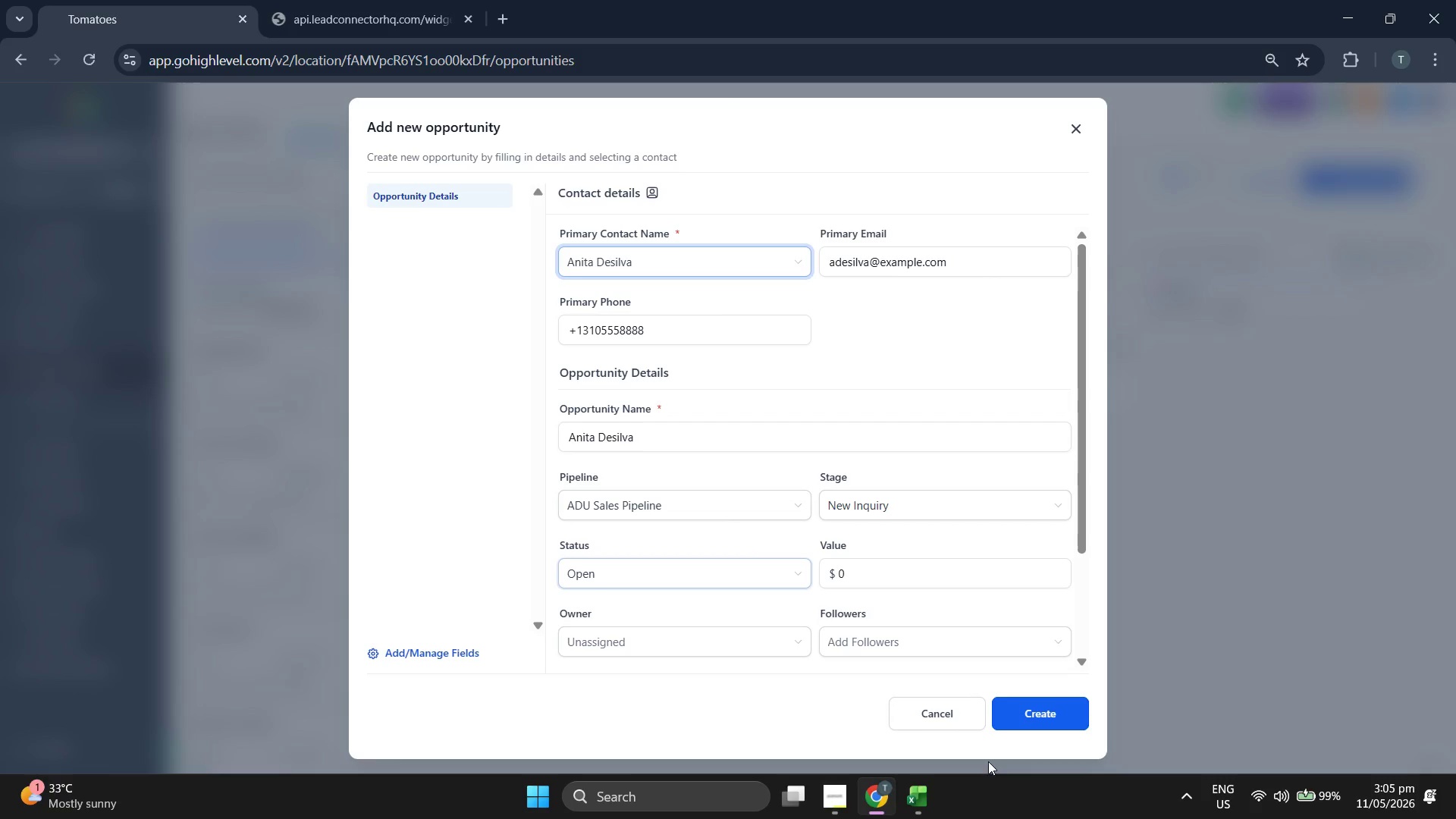 
left_click([930, 801])
 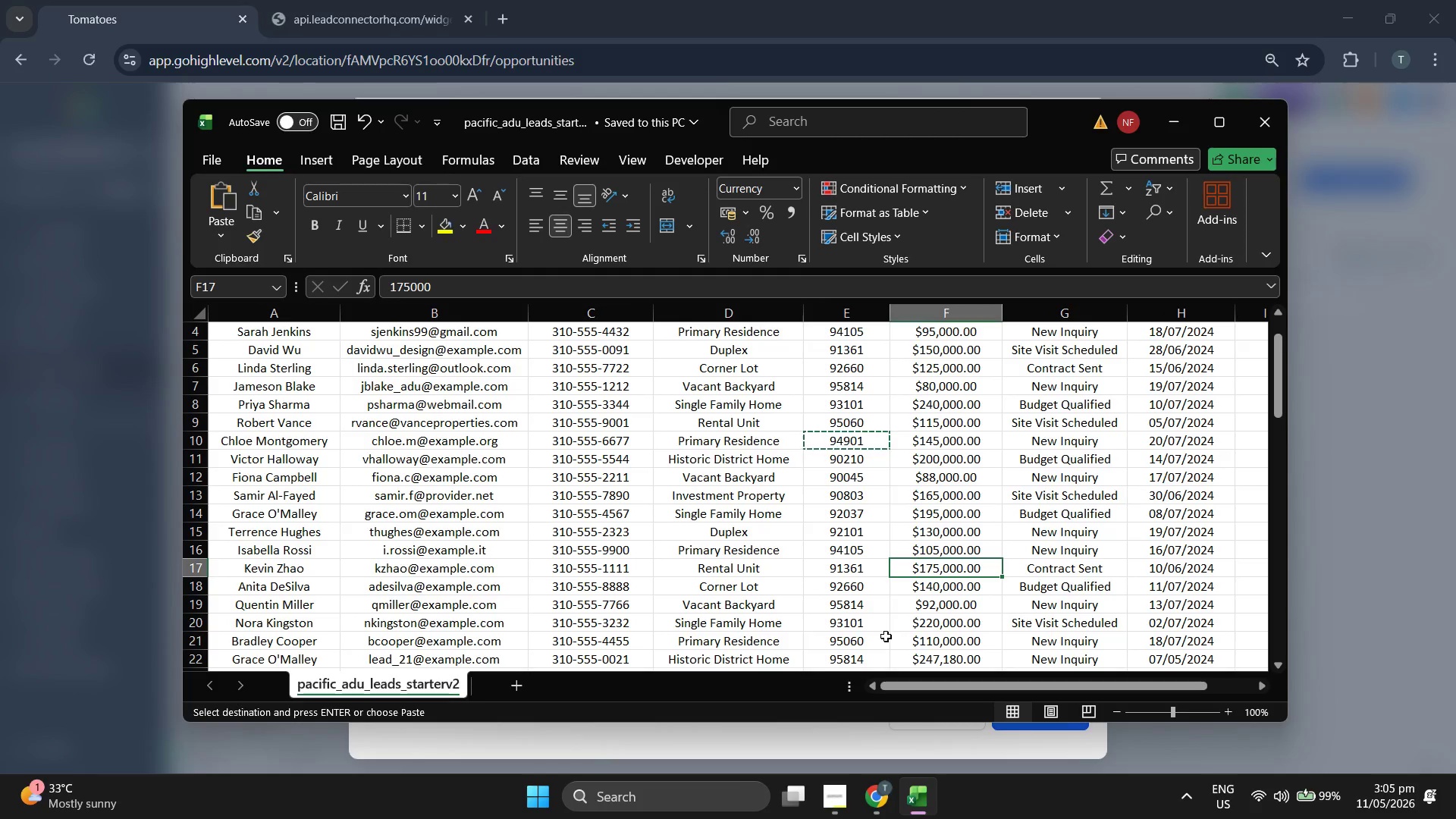 
scroll: coordinate [943, 498], scroll_direction: down, amount: 2.0
 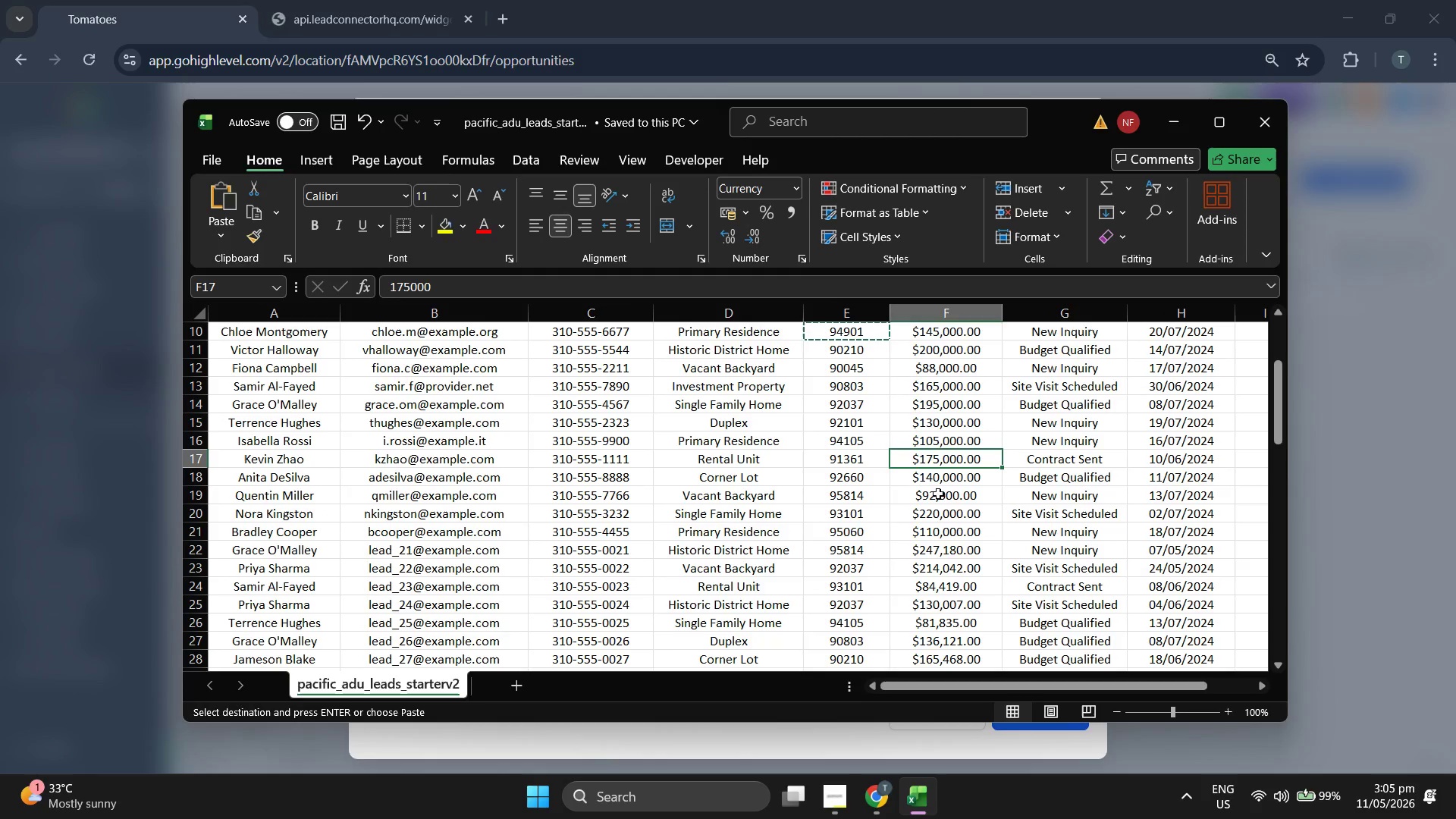 
left_click([940, 479])
 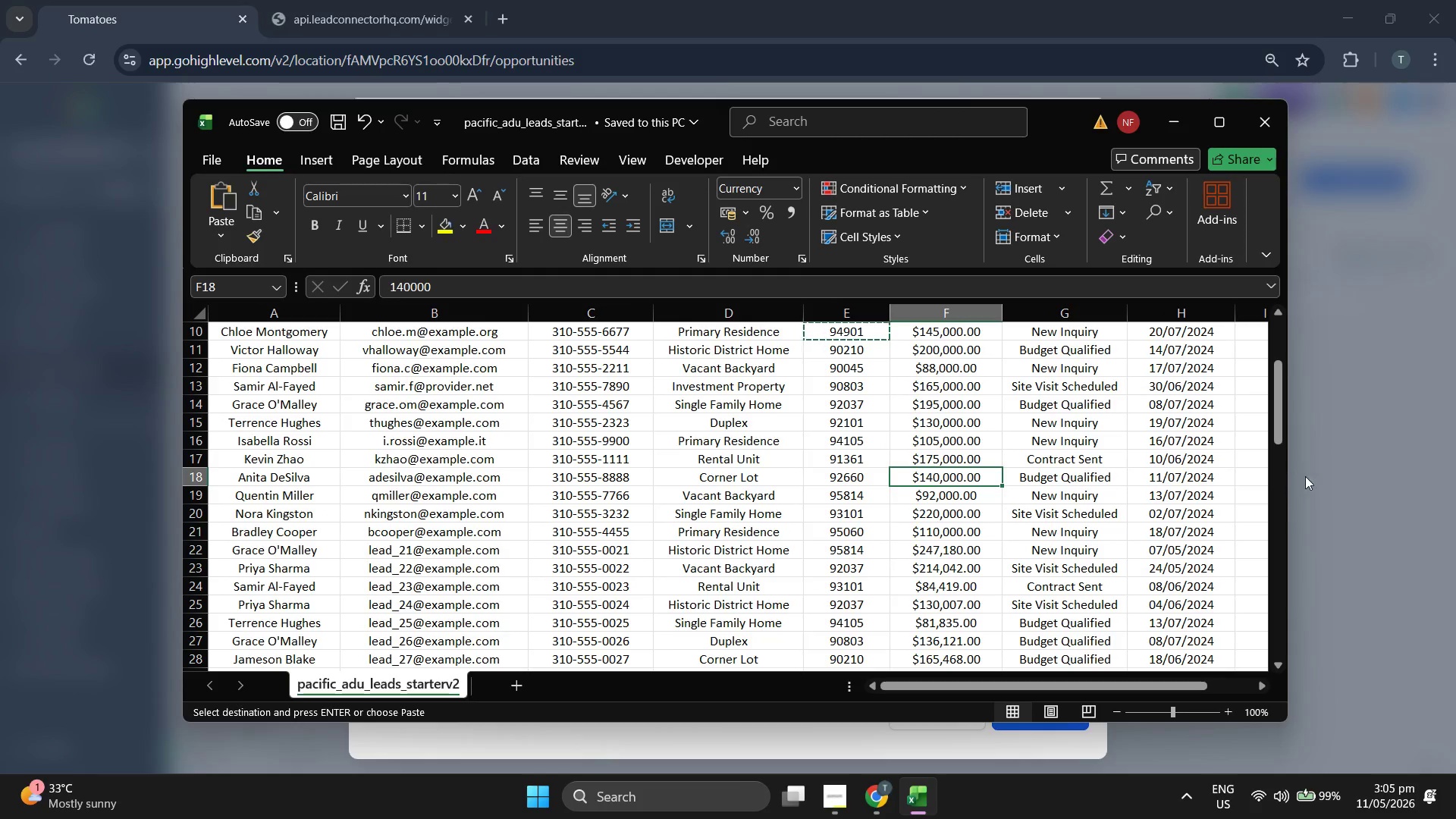 
left_click([1347, 476])
 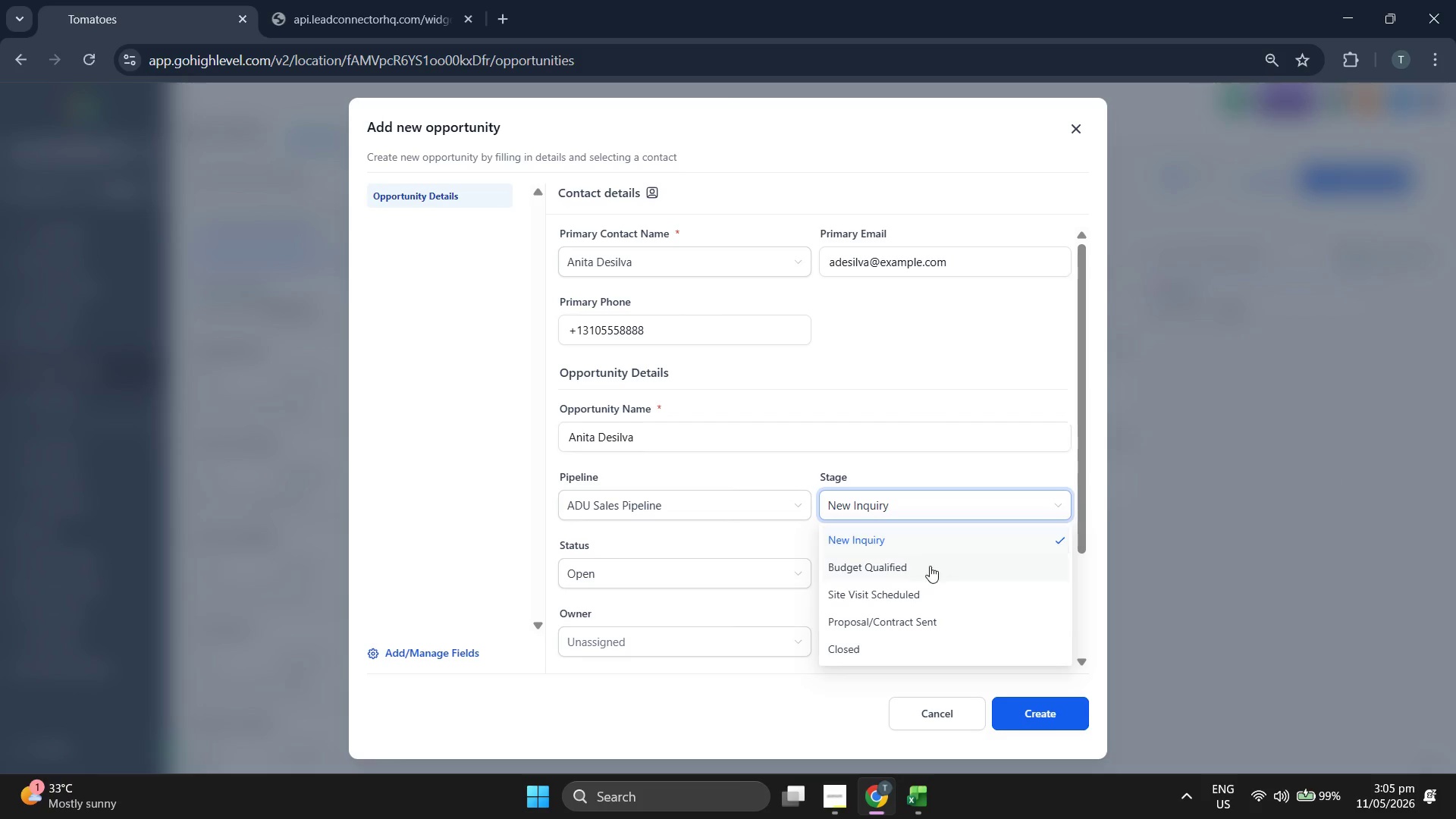 
double_click([927, 580])
 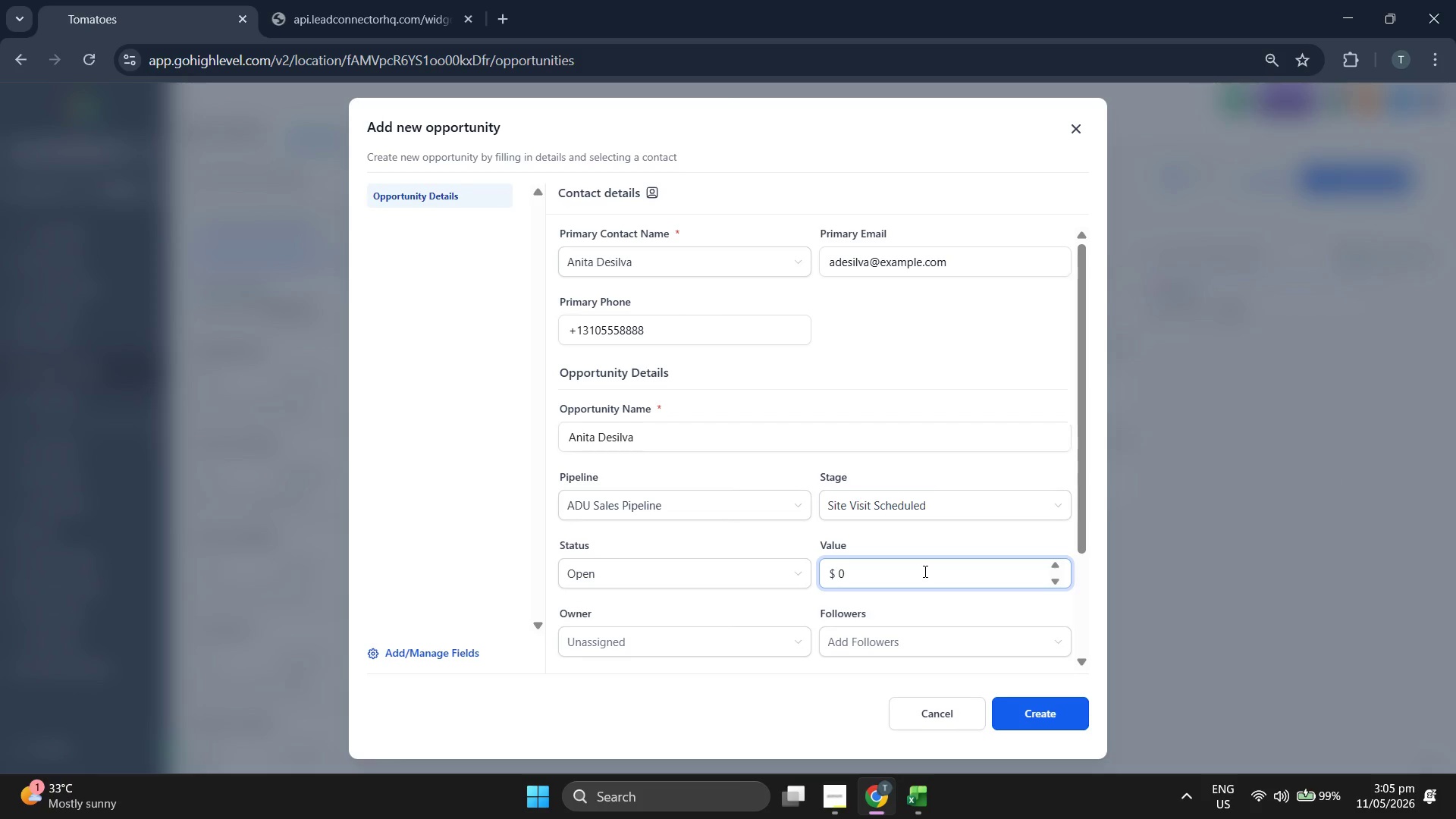 
key(Backspace)
type(140000)
 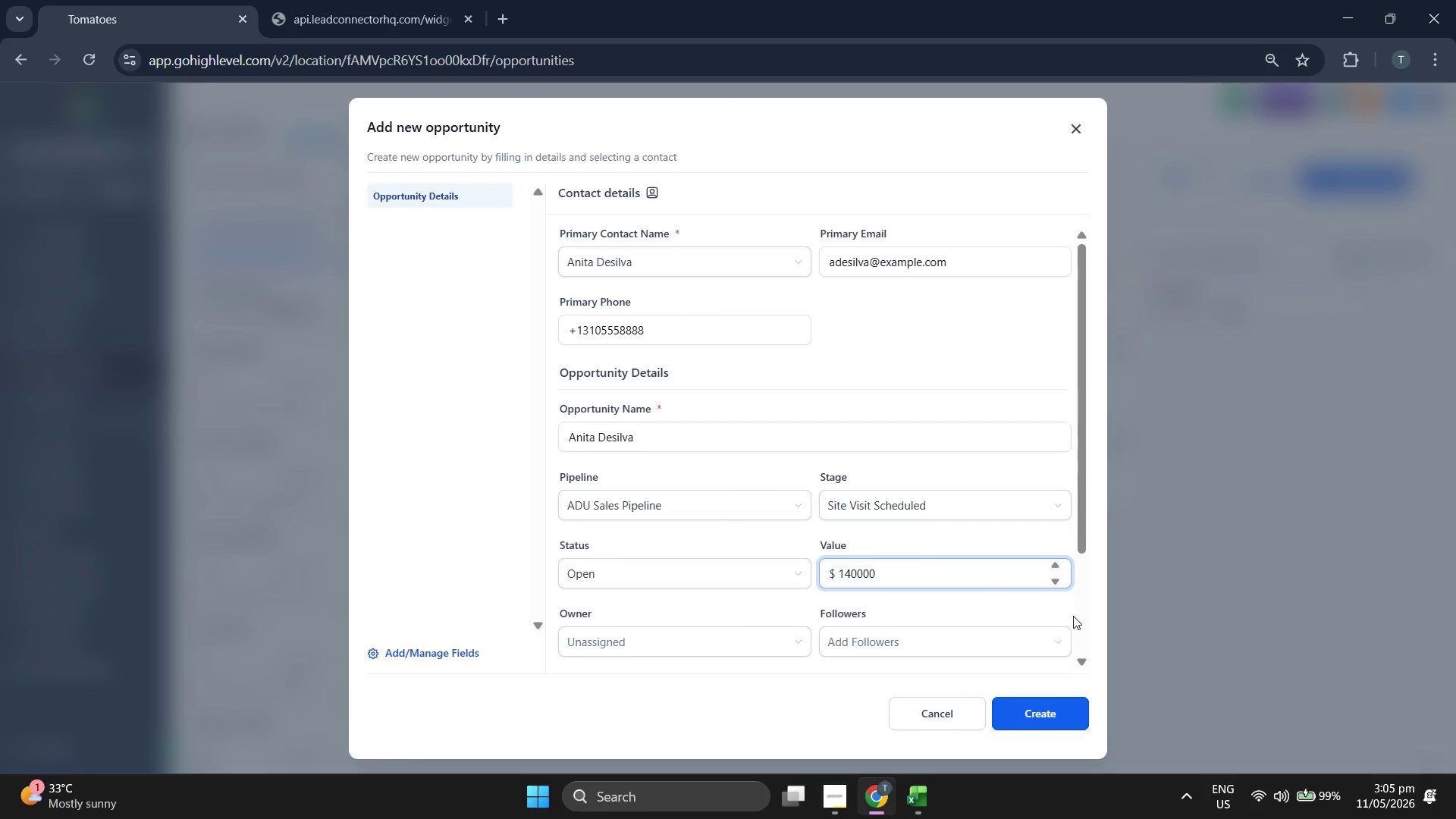 
left_click([1053, 707])
 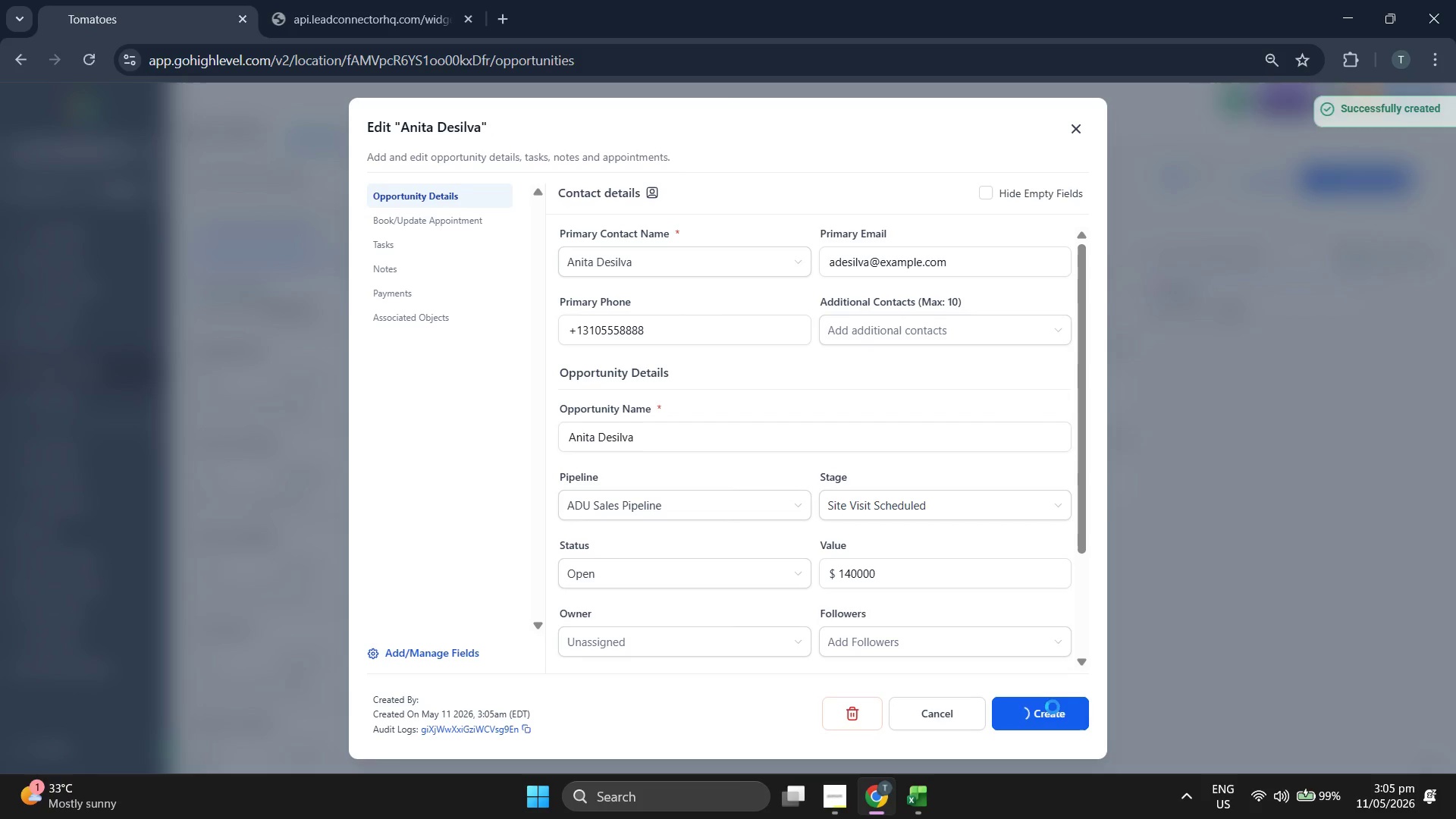 
left_click([1053, 707])
 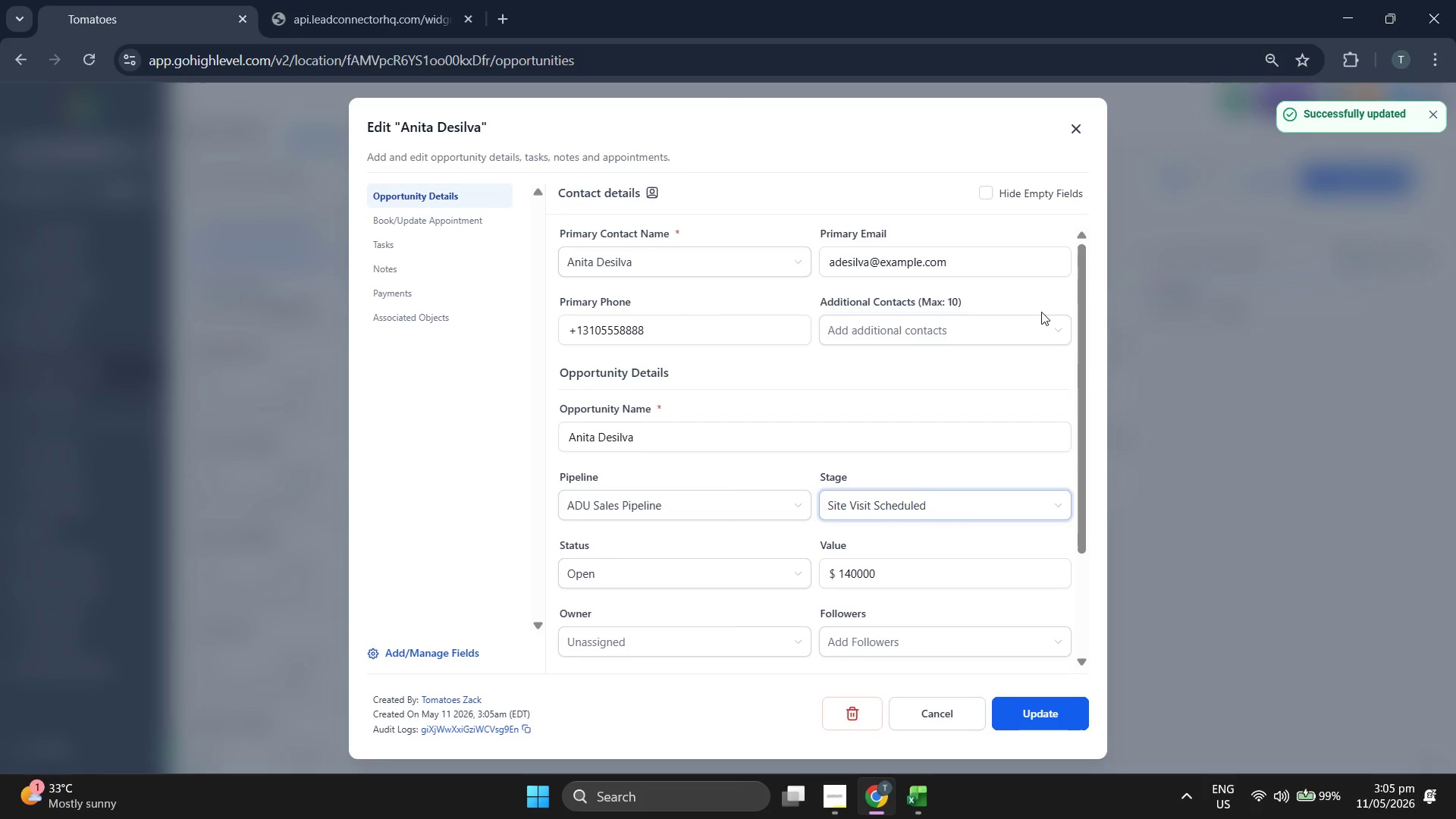 
left_click([1083, 130])
 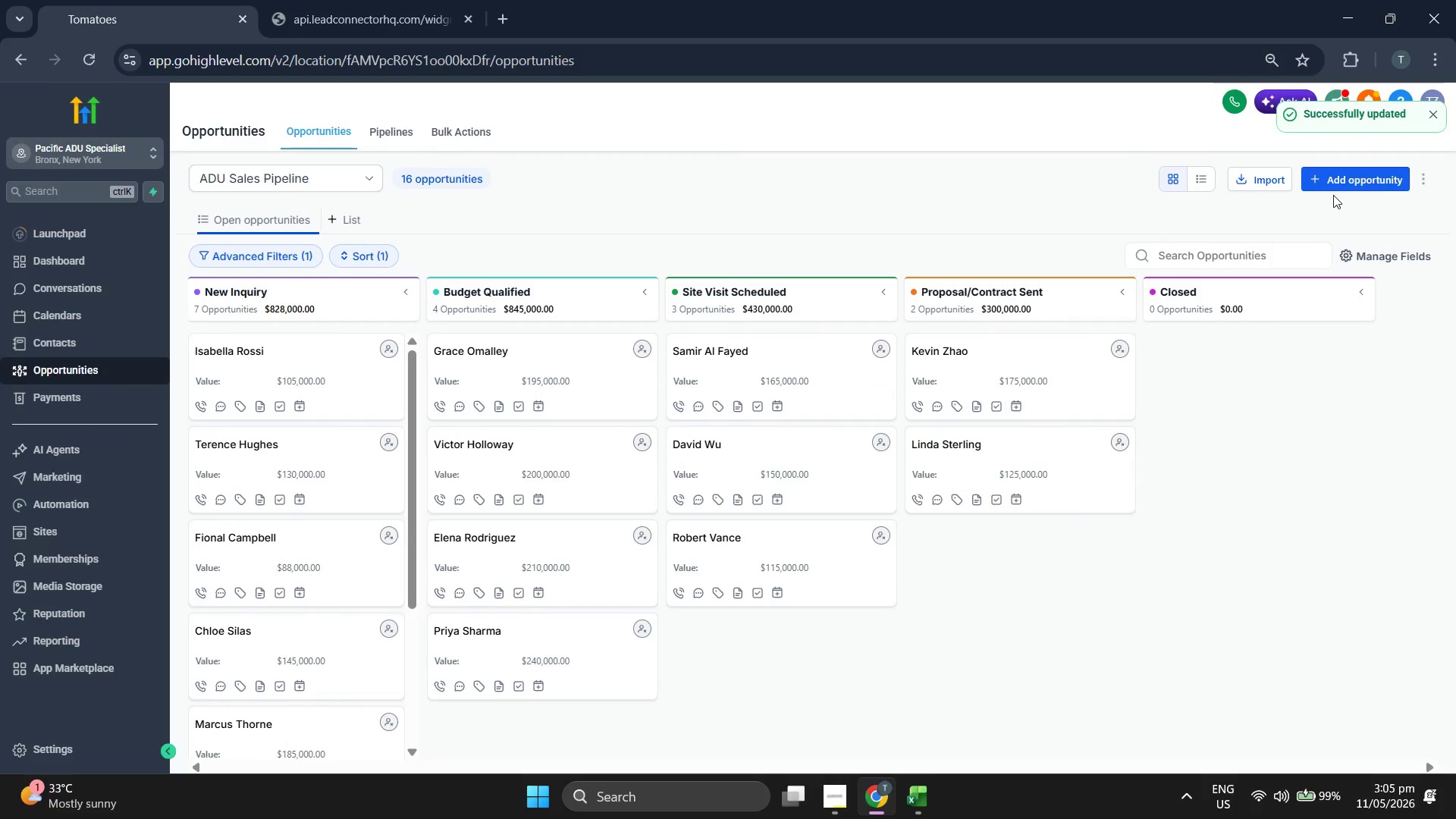 
left_click([1363, 191])
 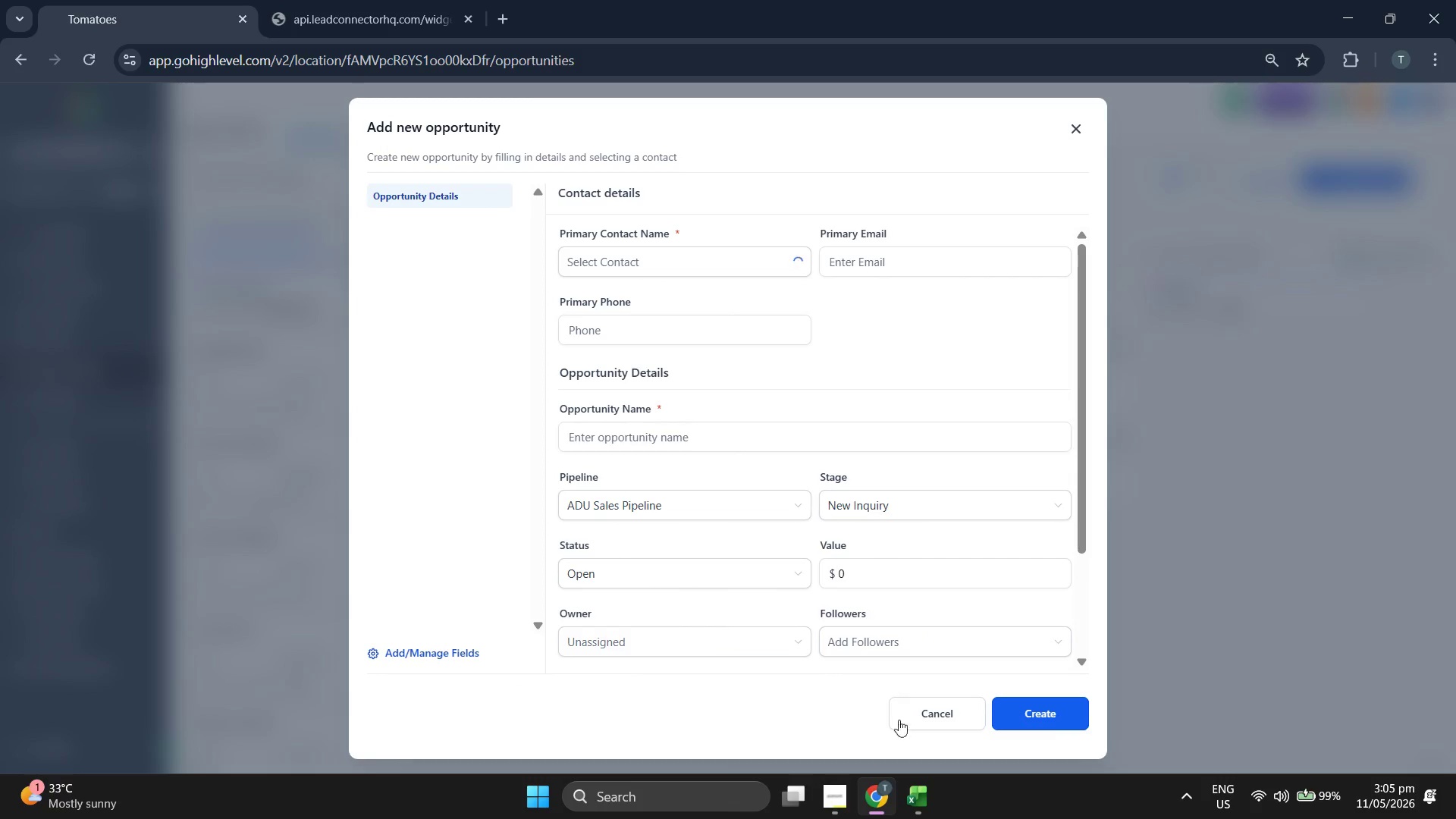 
left_click([918, 785])
 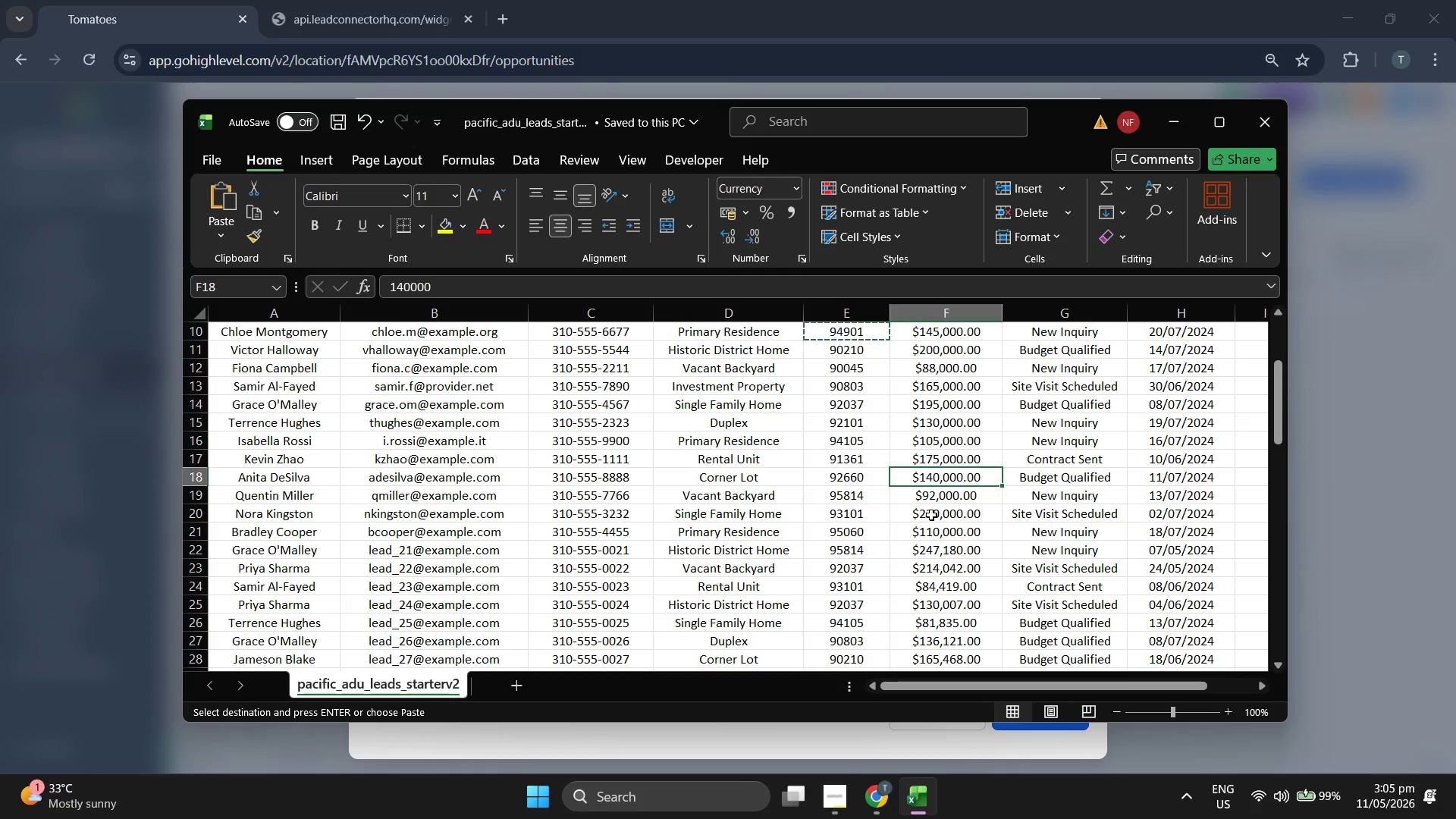 
left_click([938, 501])
 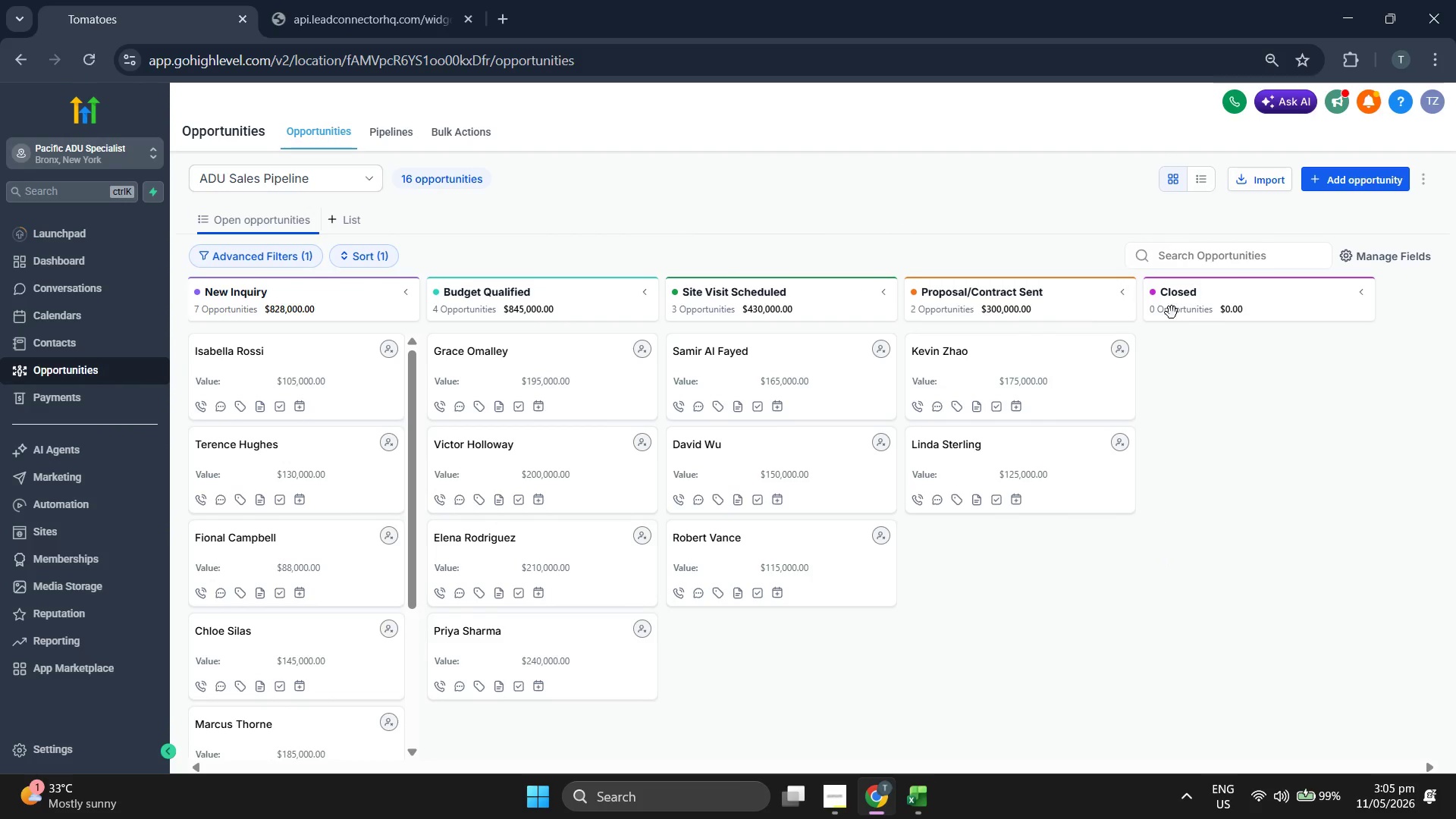 
left_click([1339, 188])
 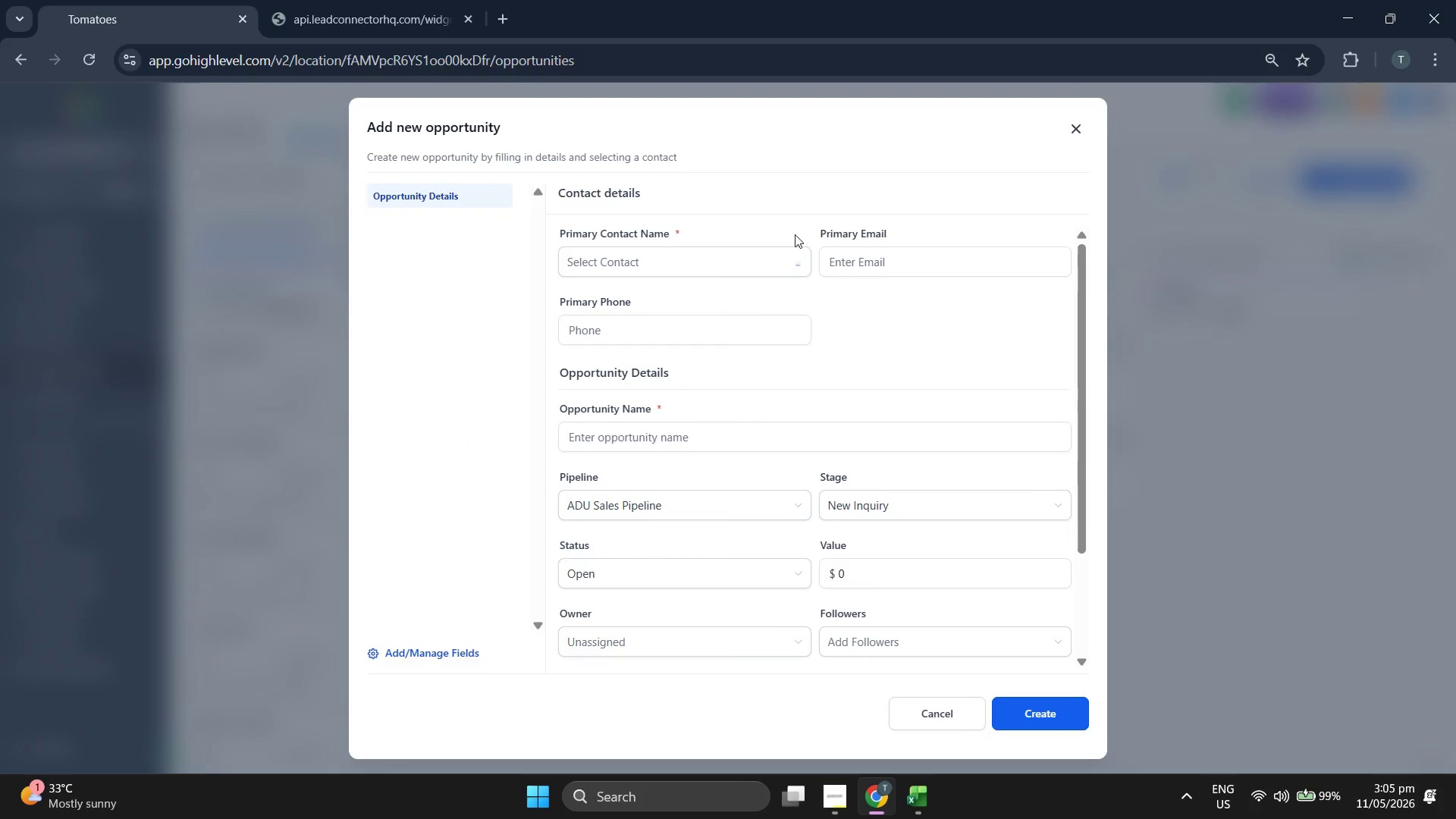 
left_click([708, 257])
 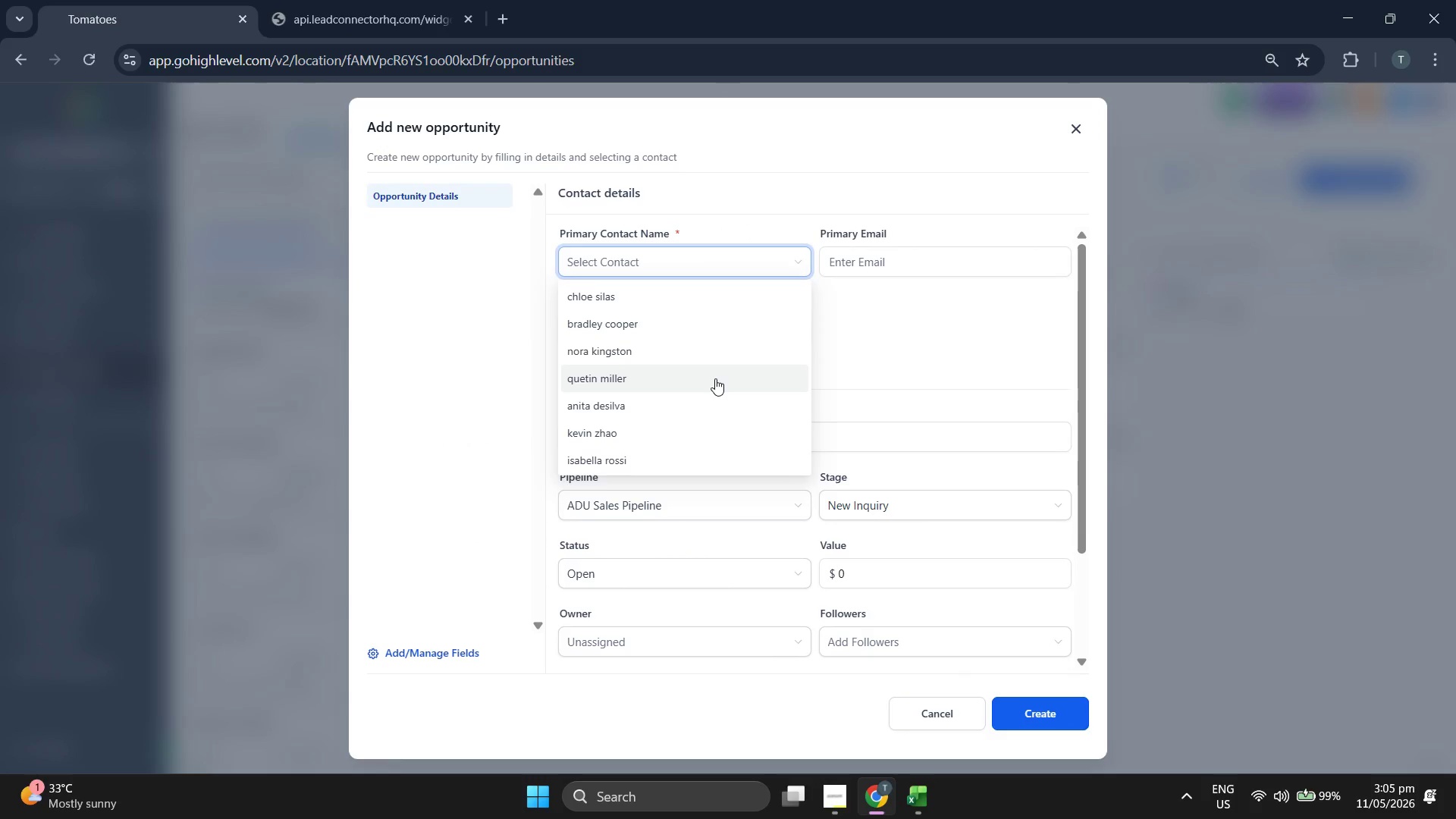 
left_click([715, 378])
 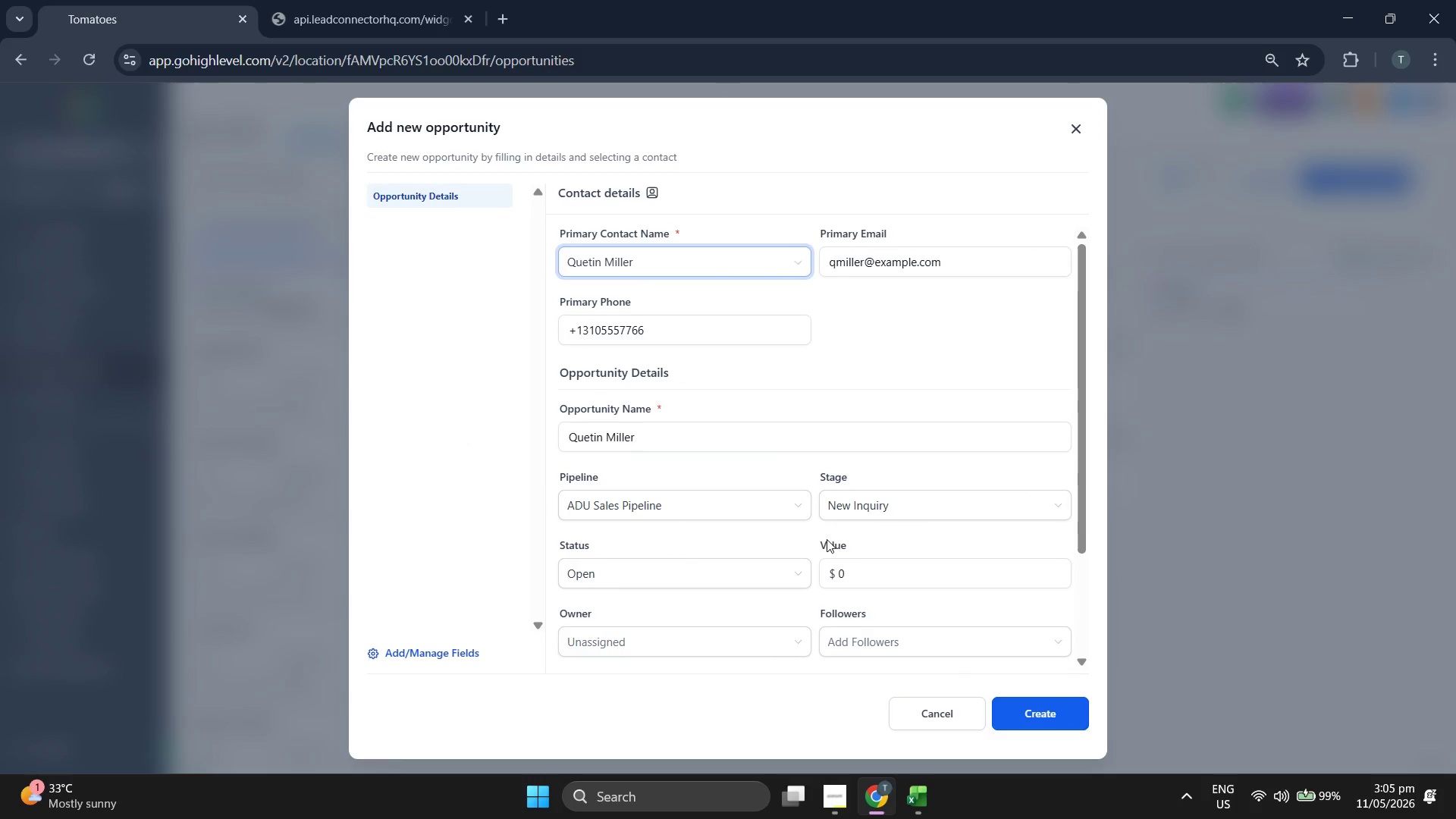 
left_click([863, 566])
 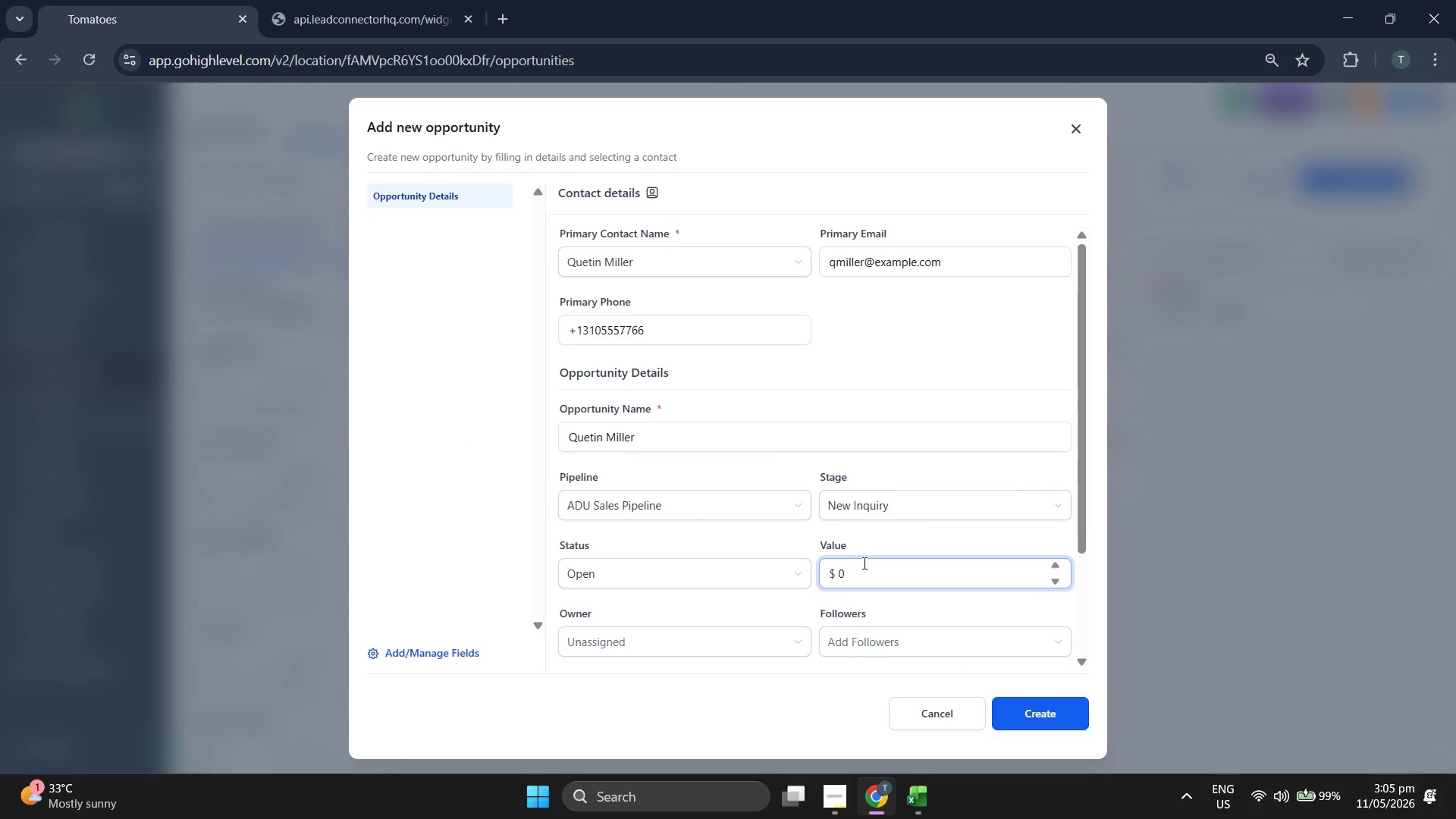 
key(Backspace)
type(190000)
 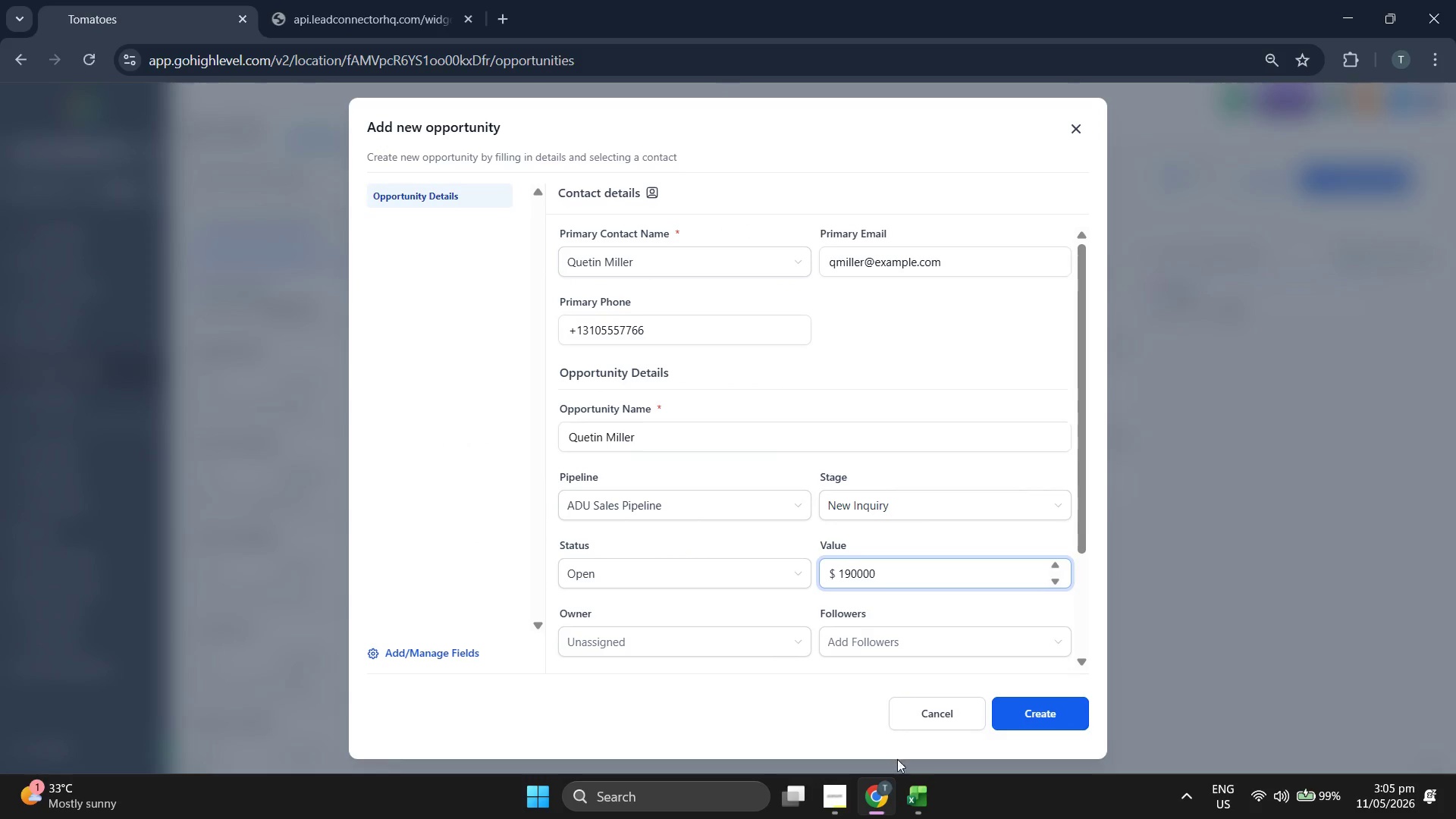 
left_click([937, 805])
 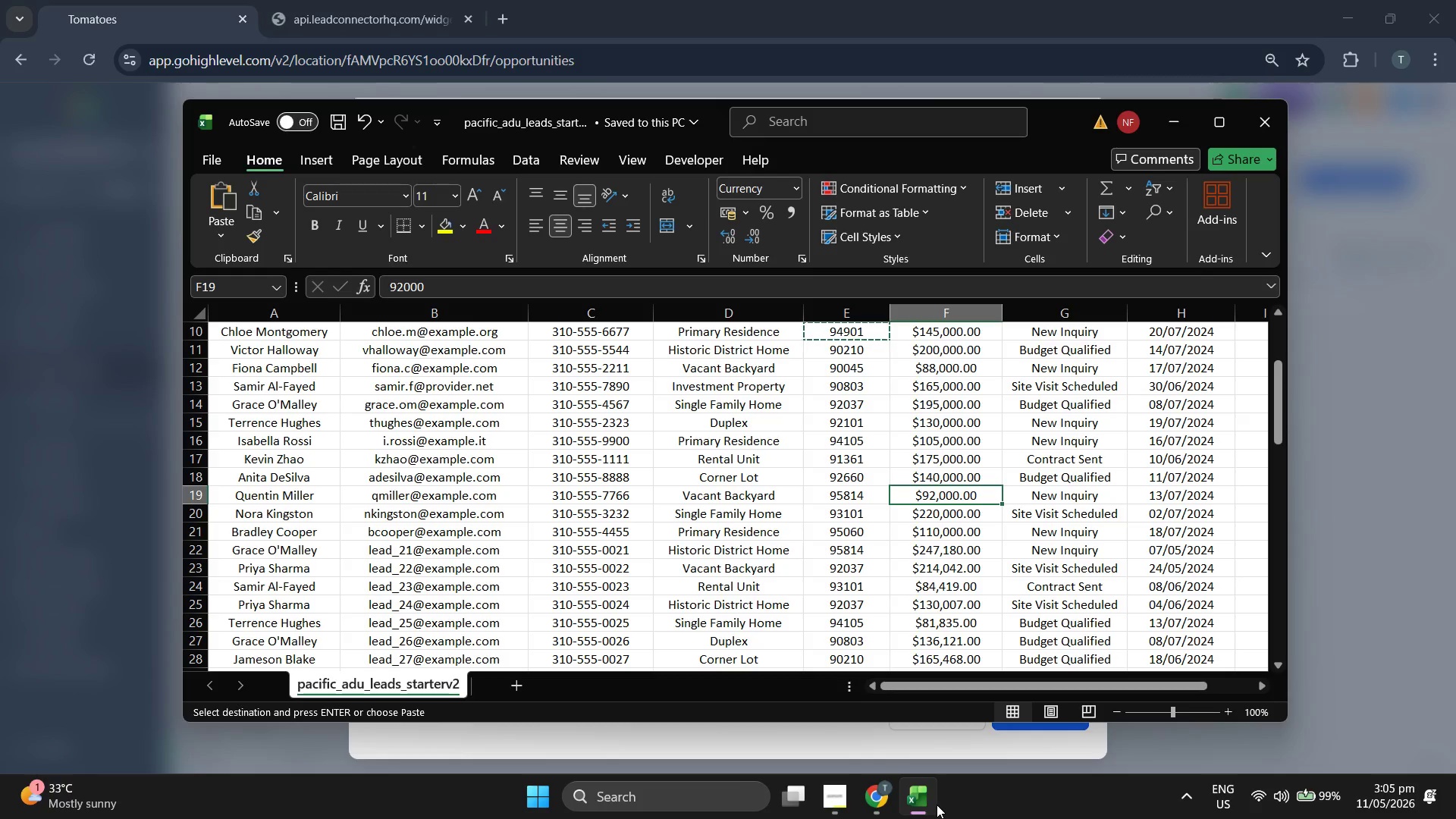 
left_click([937, 805])
 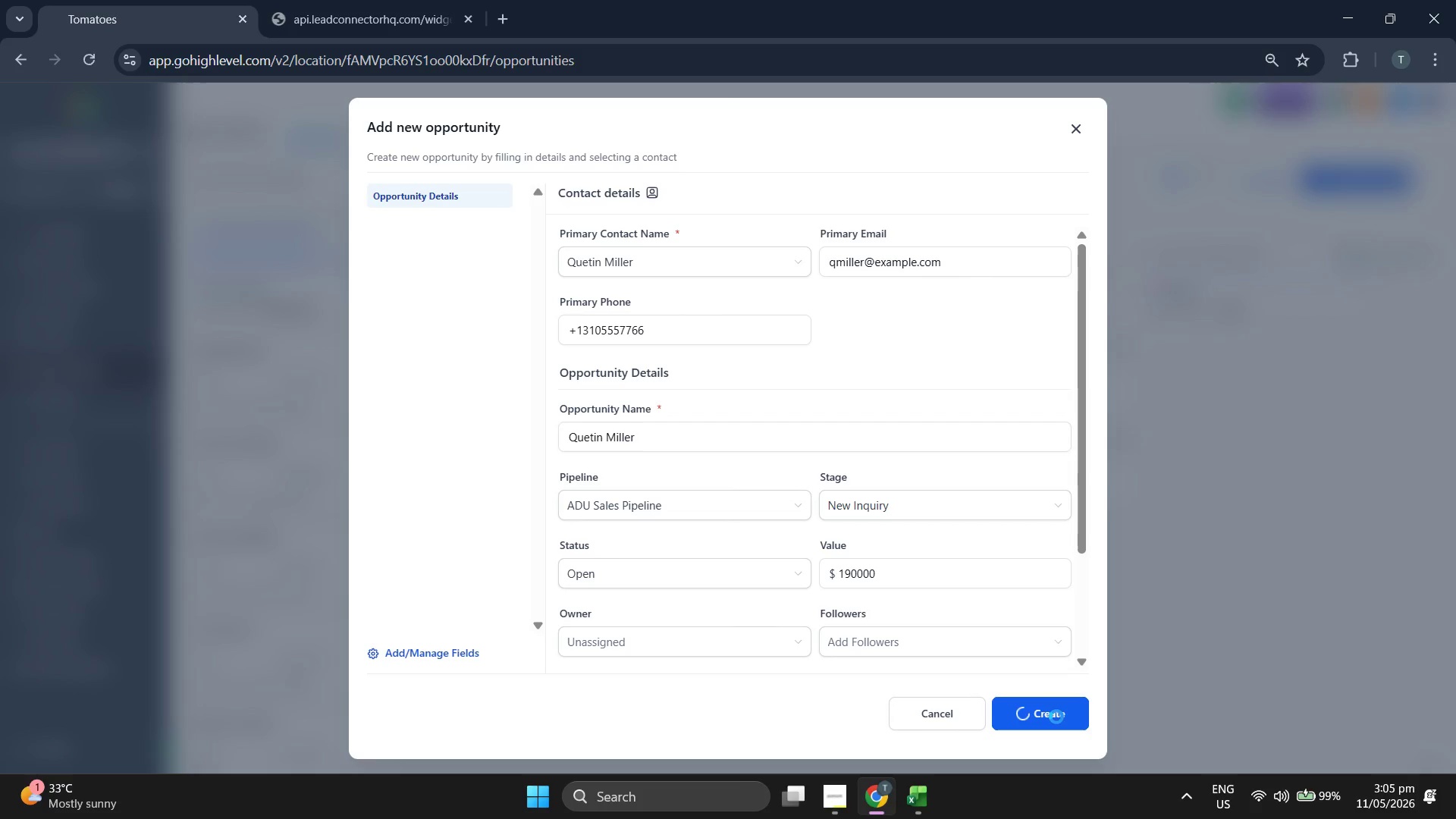 
left_click([1056, 717])
 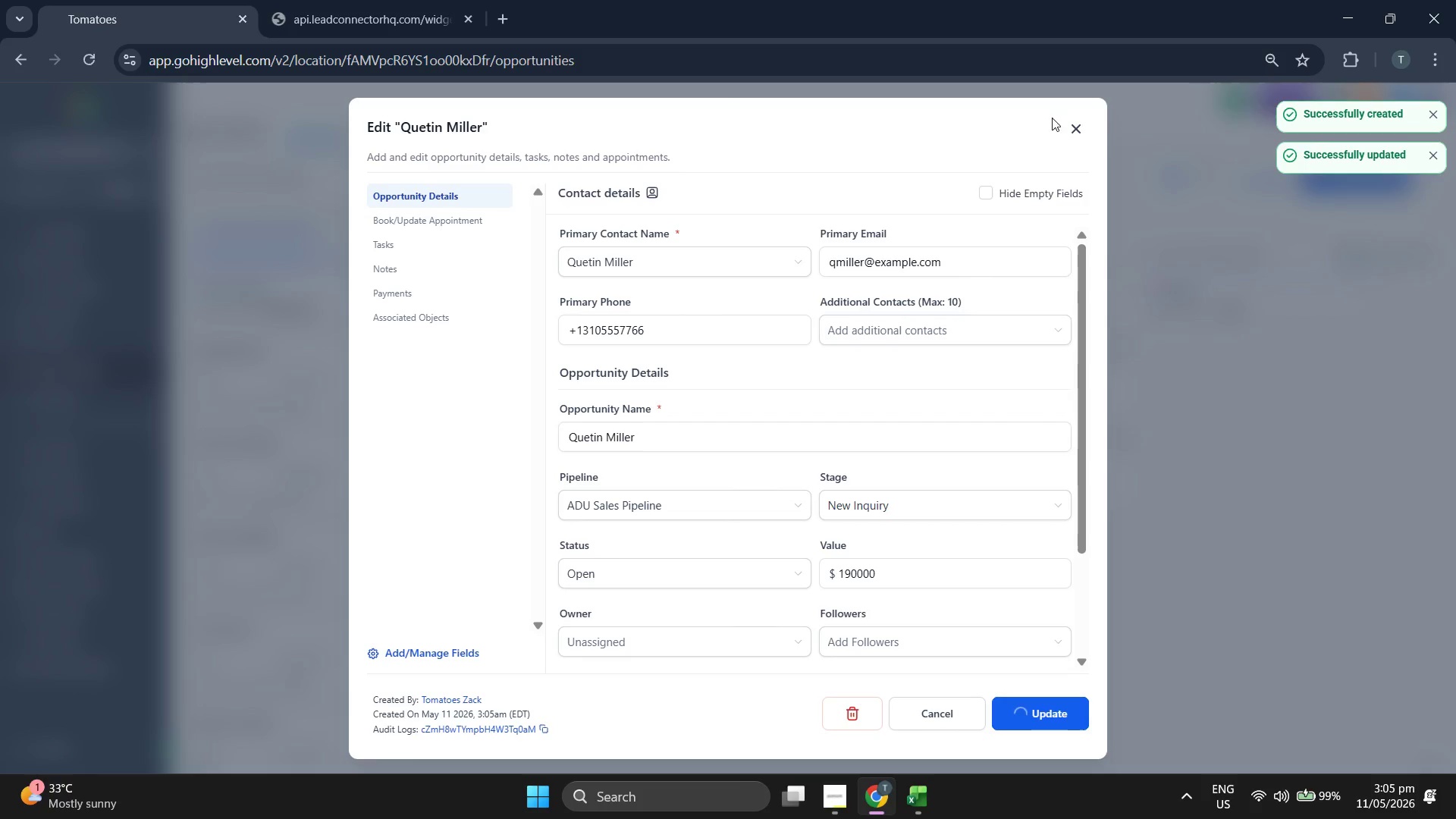 
left_click([1079, 127])
 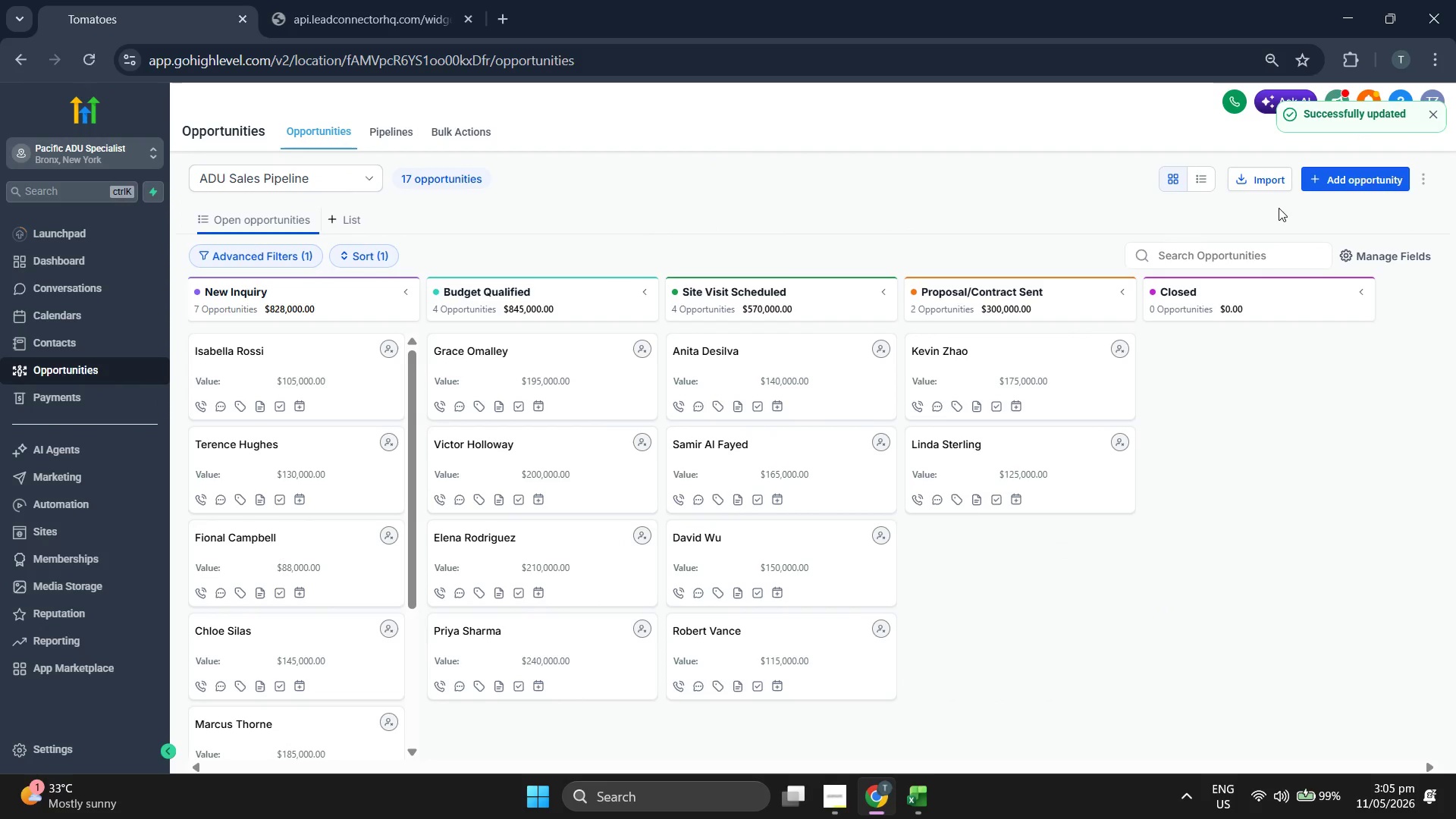 
left_click([1338, 181])
 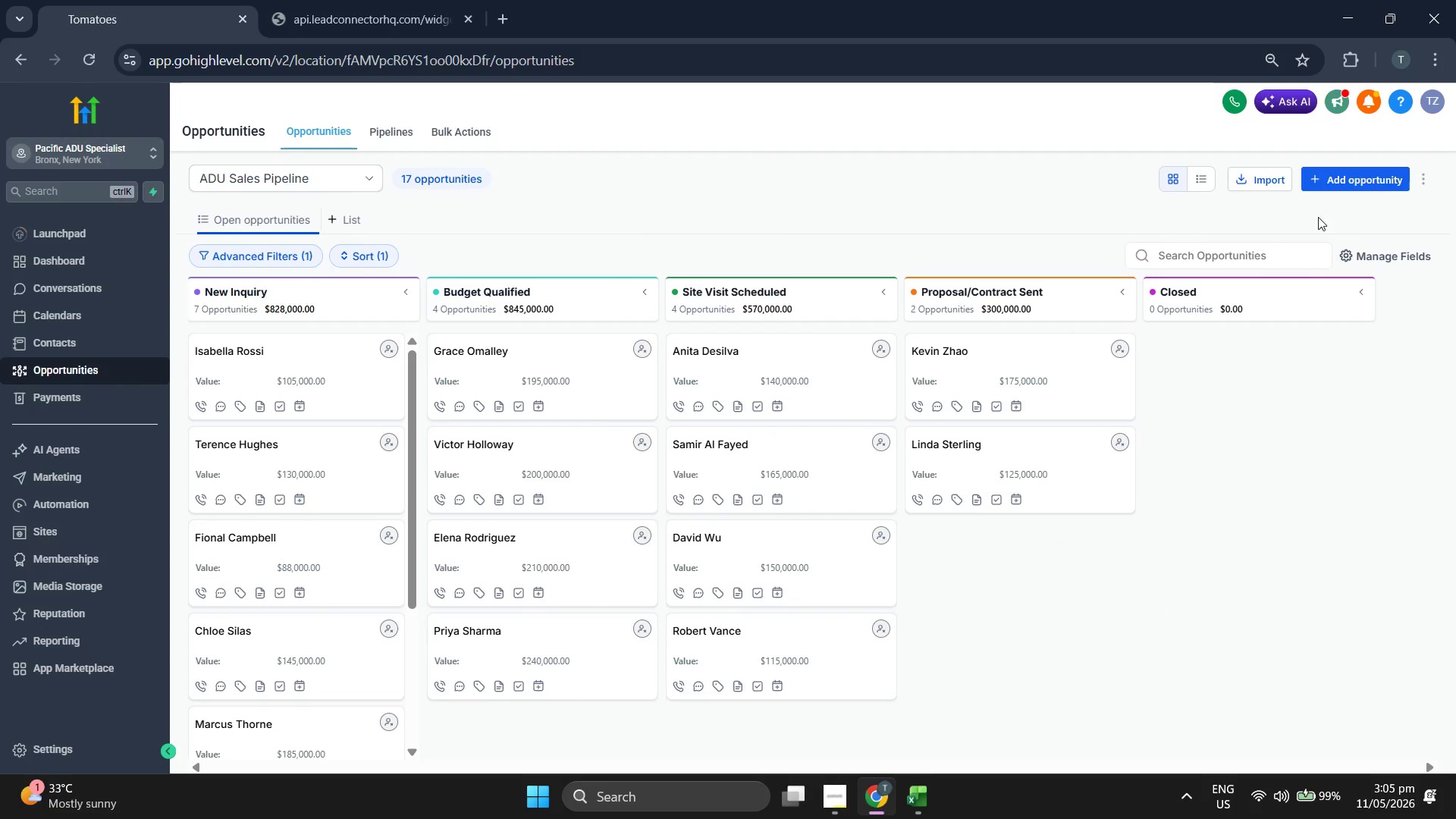 
left_click([1354, 180])
 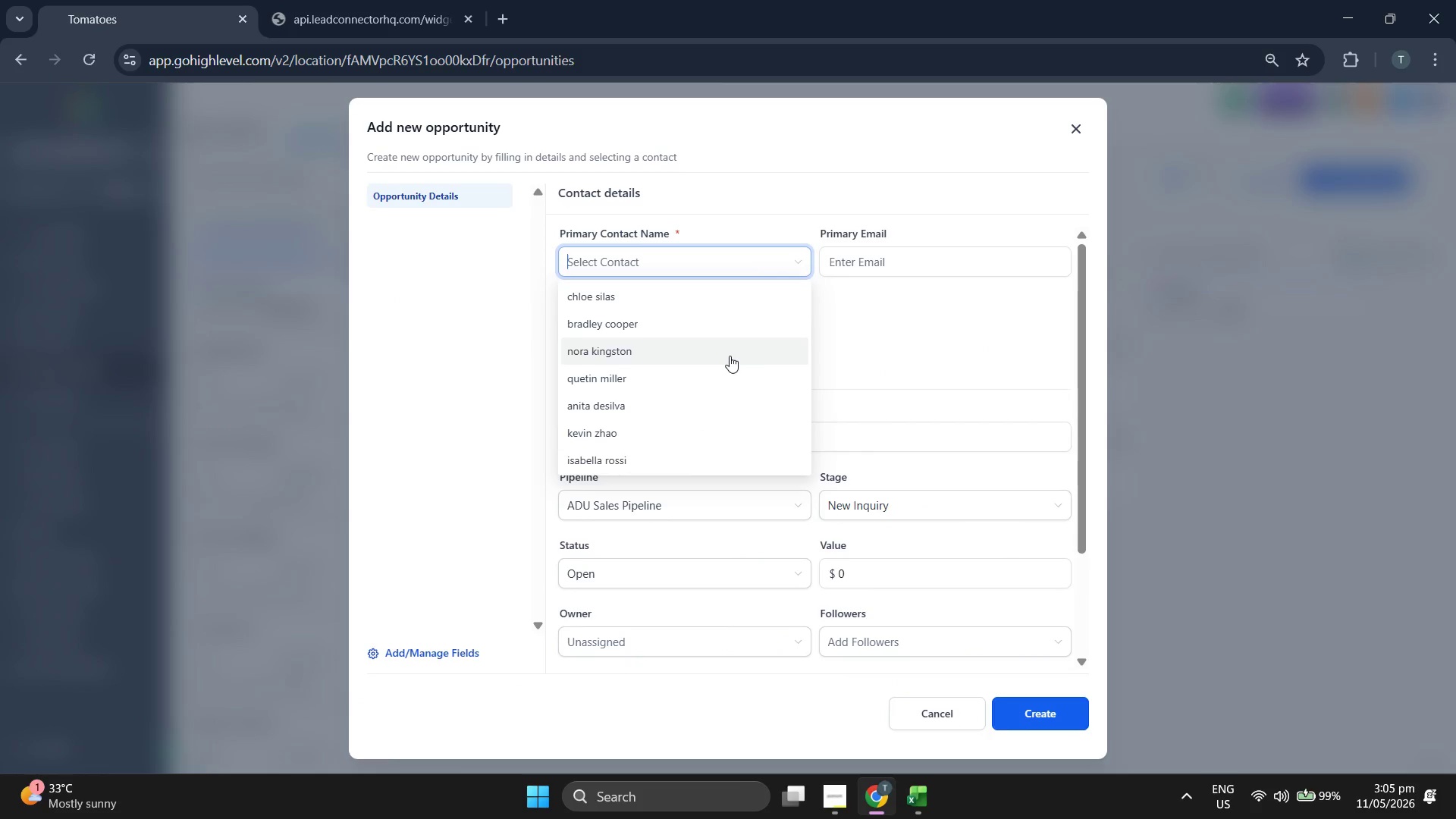 
left_click([730, 356])
 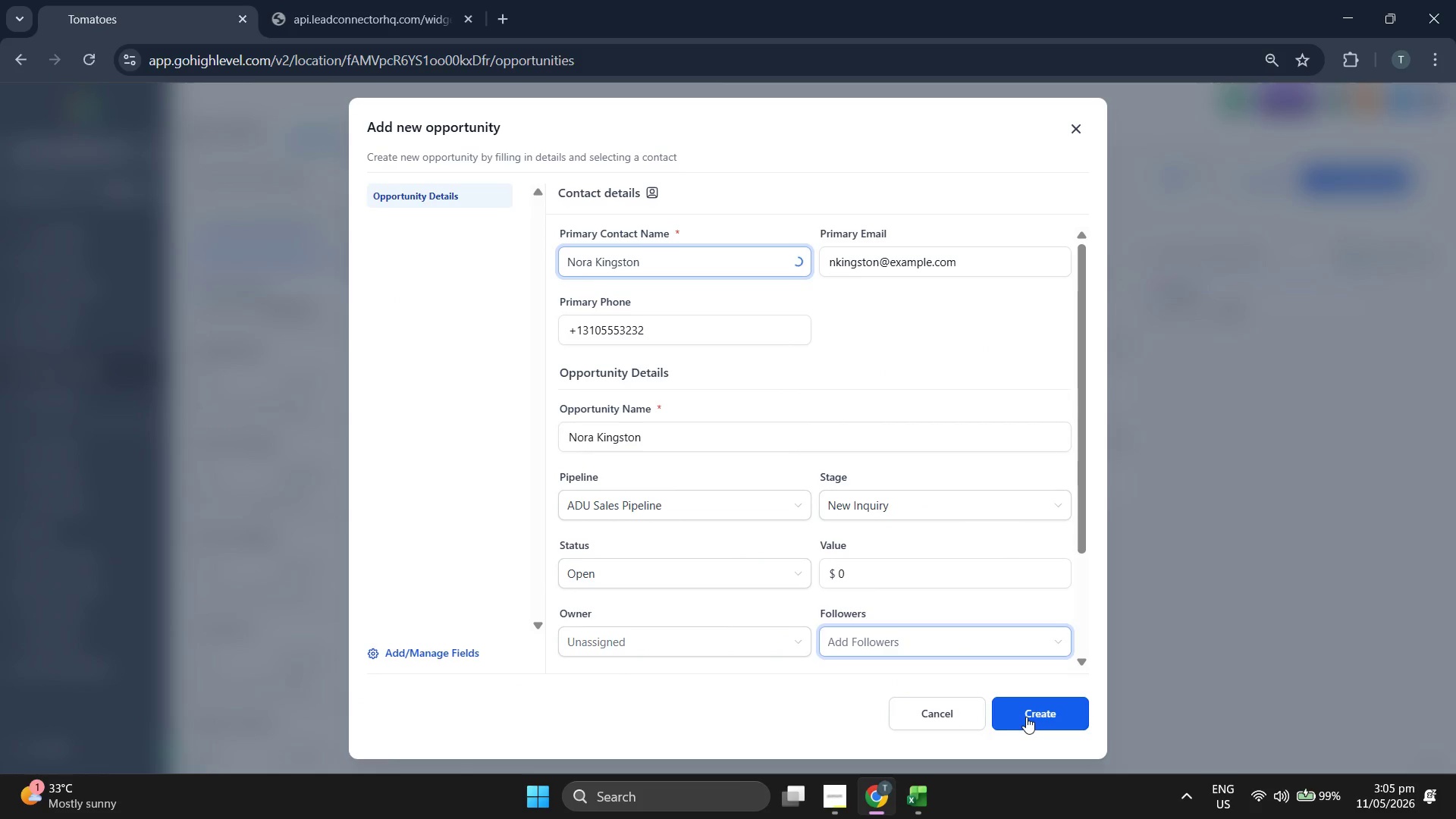 
left_click([1028, 714])
 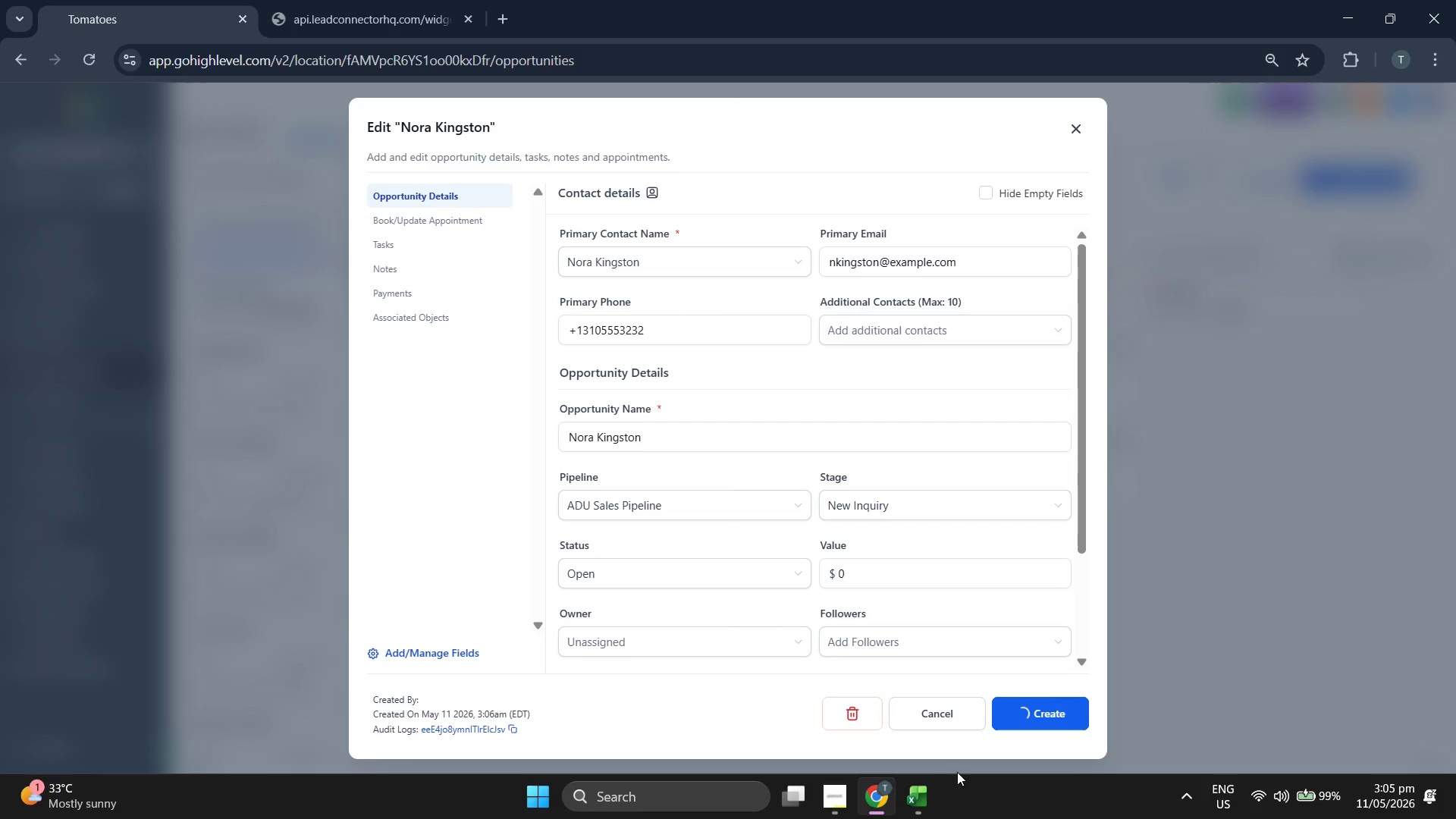 
left_click([925, 795])
 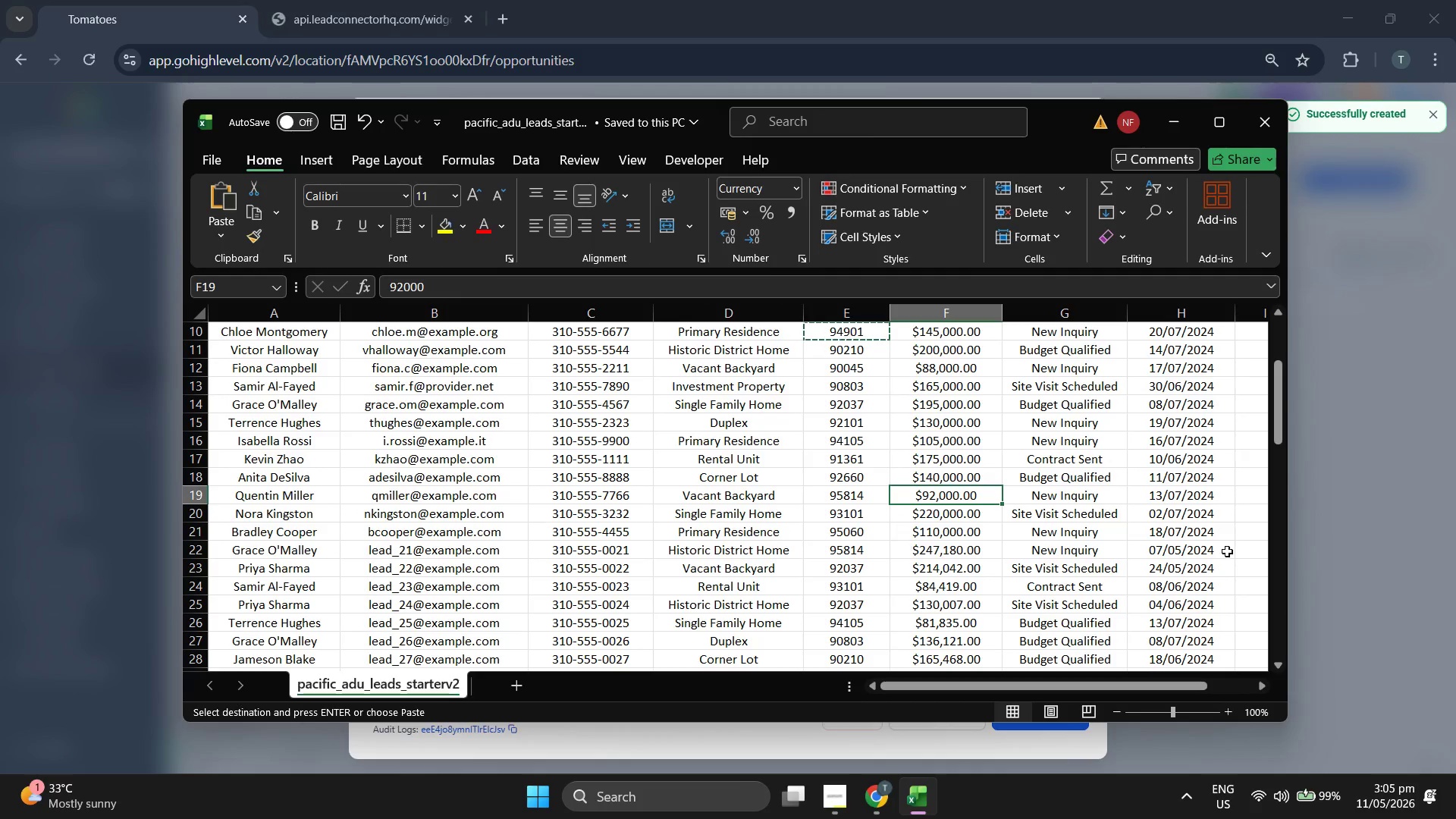 
left_click([1385, 548])
 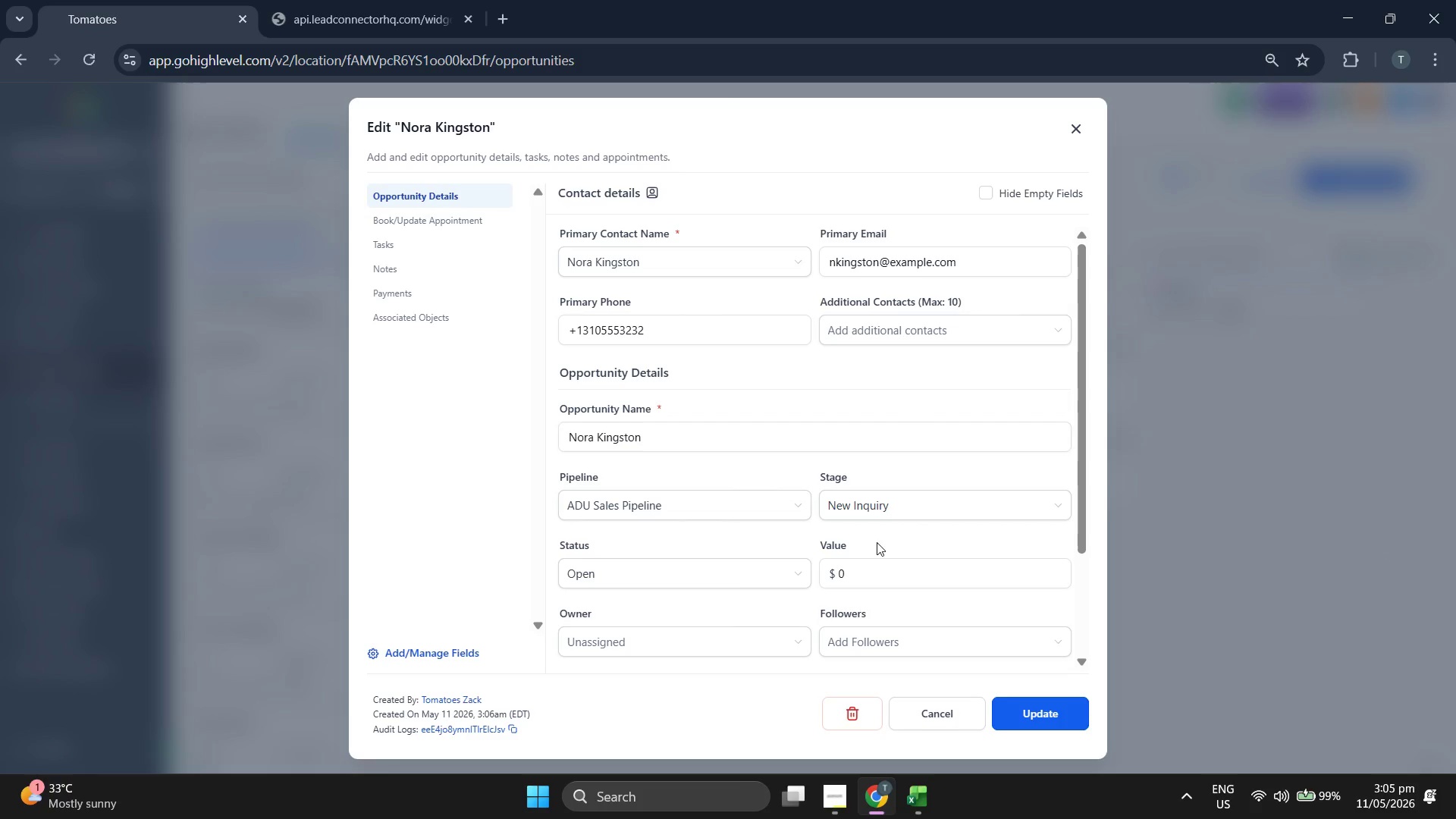 
left_click([915, 524])
 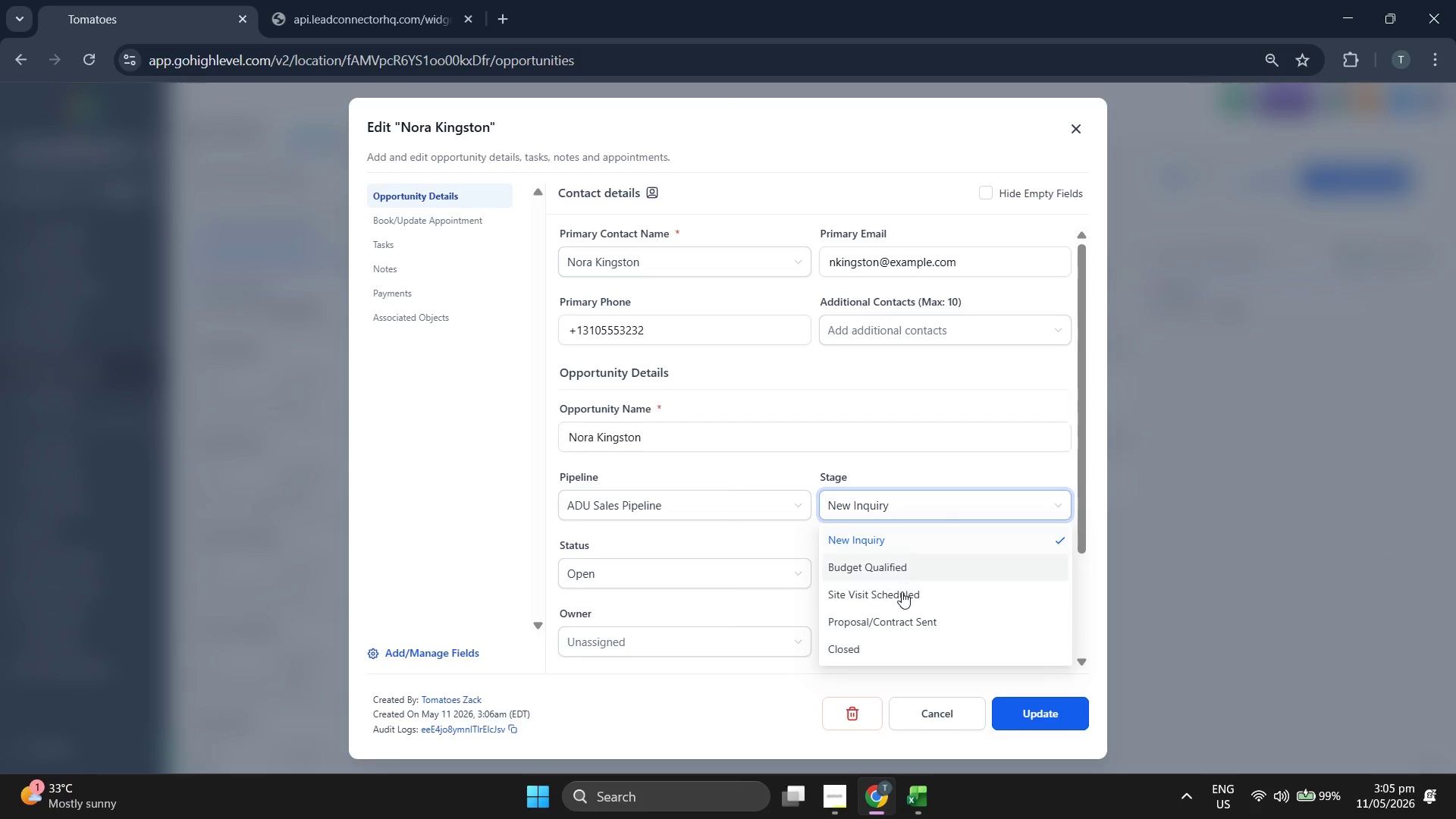 
left_click([899, 596])
 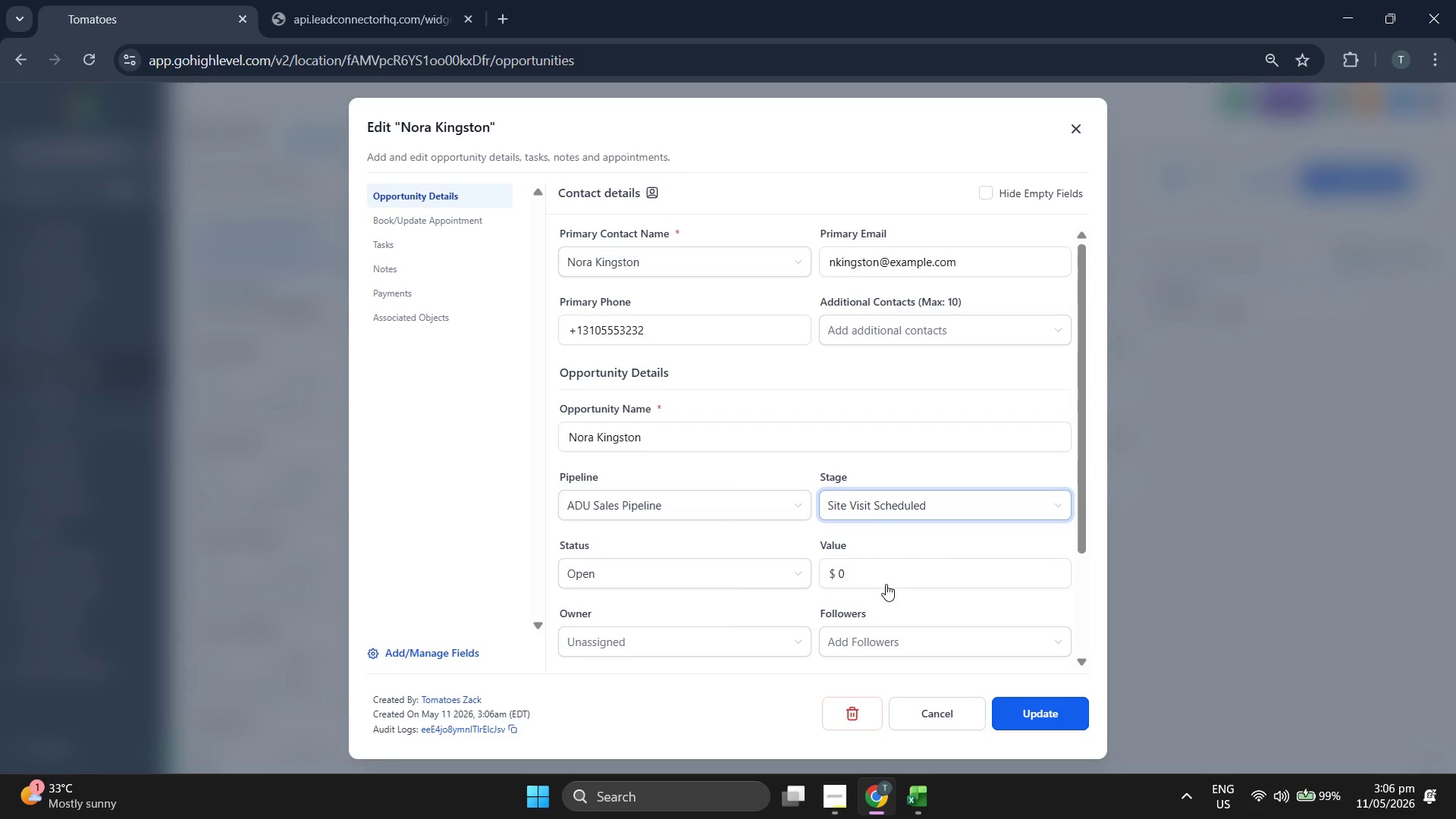 
left_click([891, 564])
 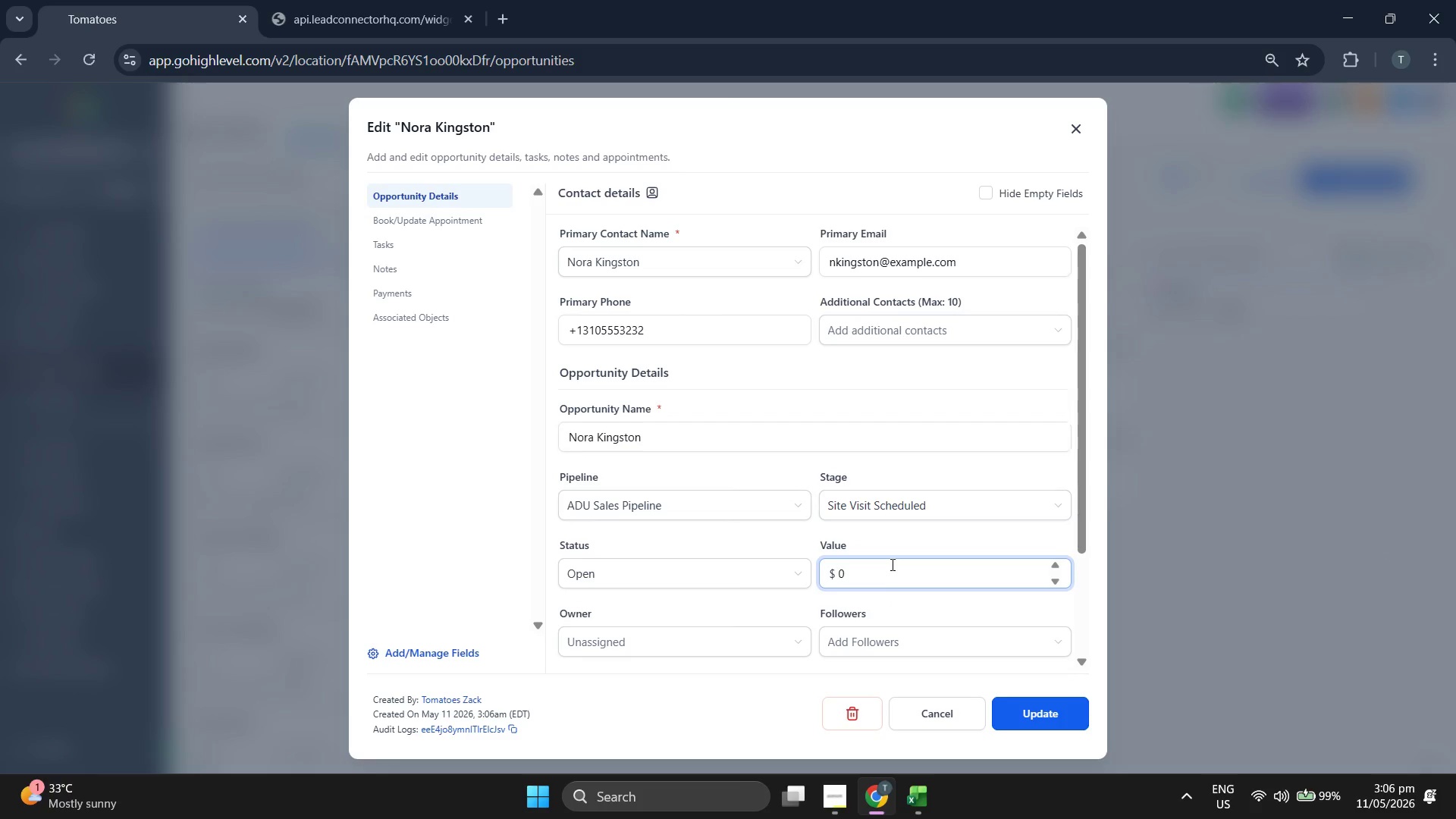 
key(Backspace)
type(200)
key(Backspace)
key(Backspace)
type(20000)
 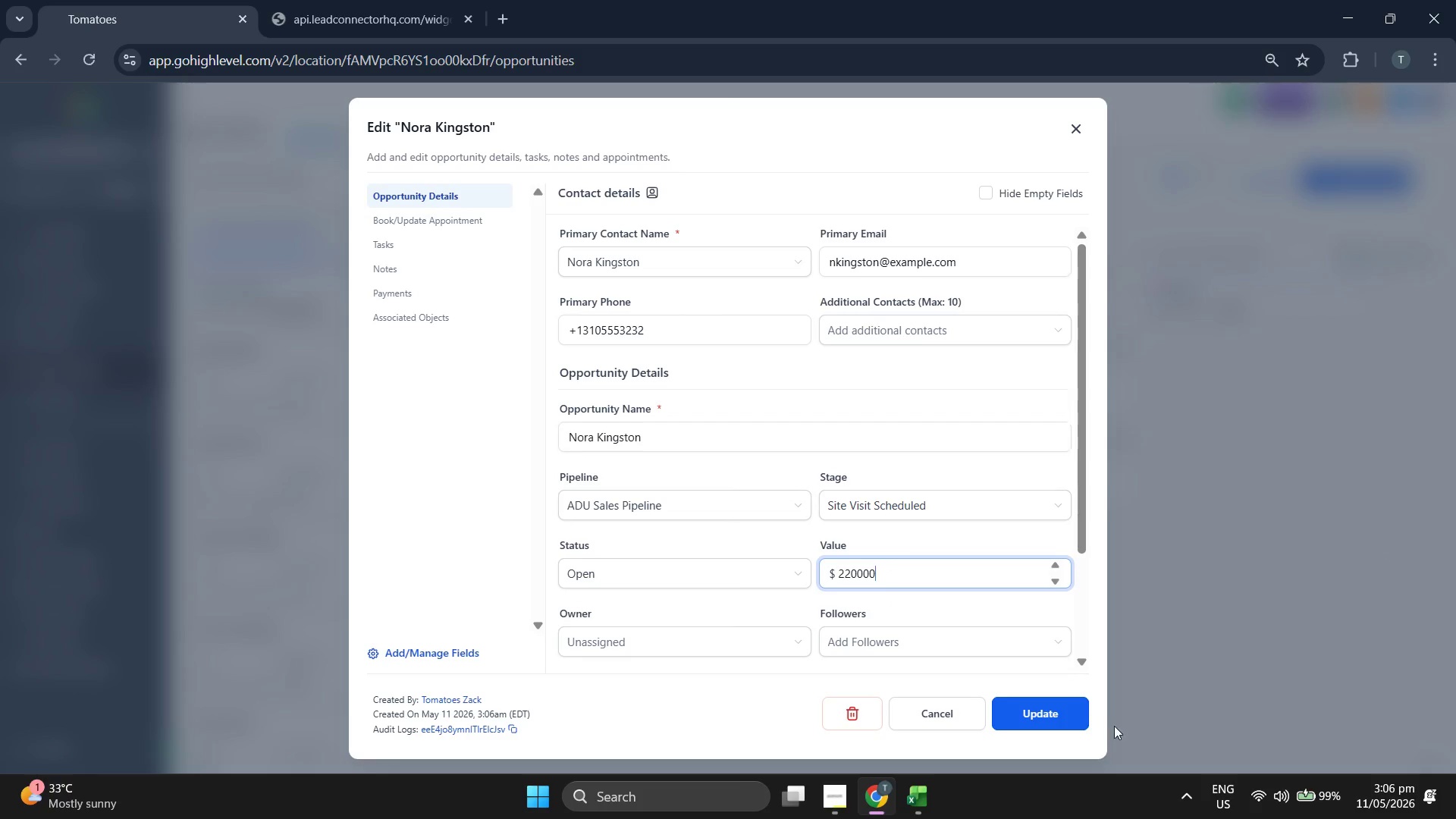 
left_click([1013, 689])
 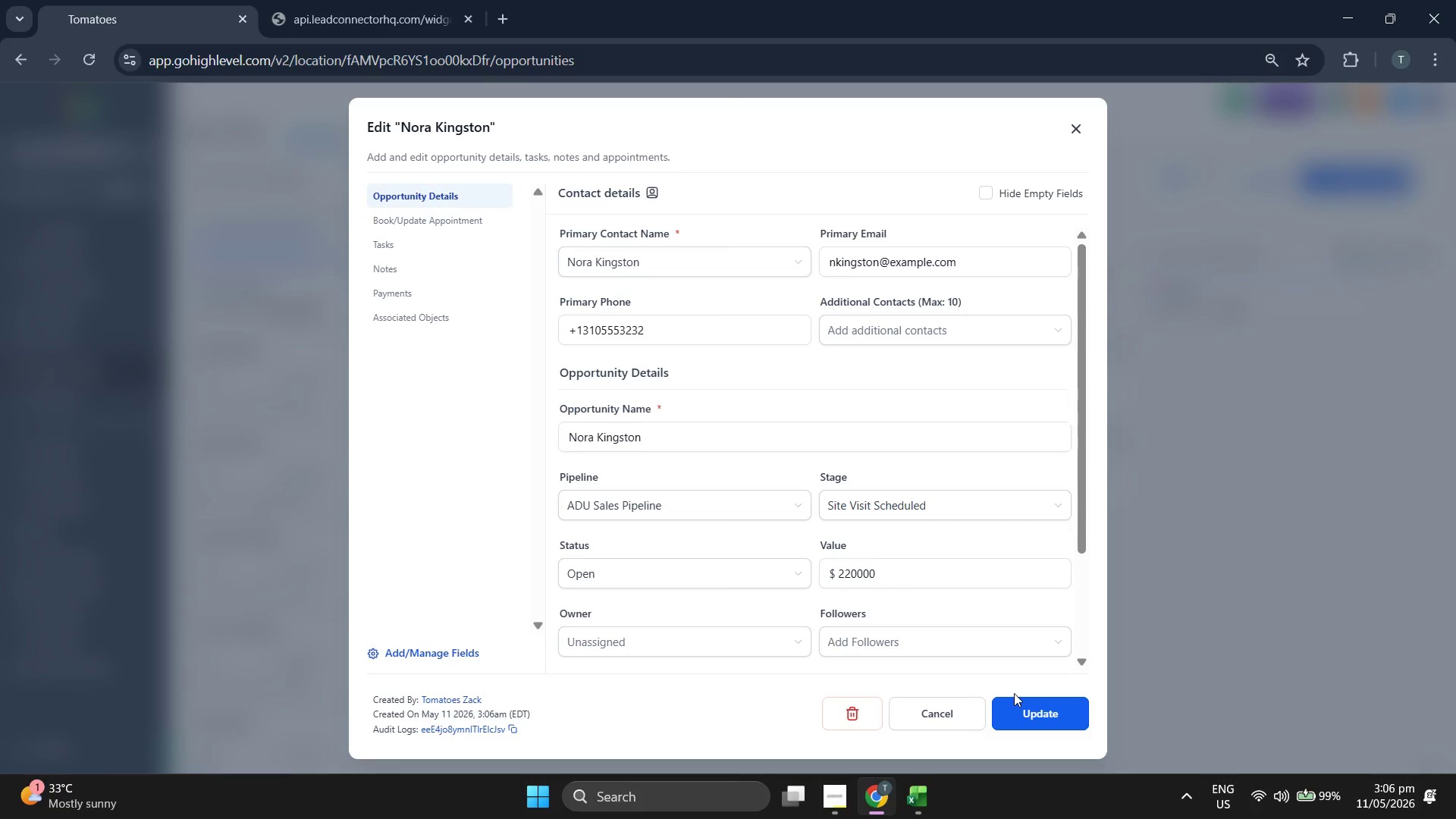 
triple_click([1016, 695])
 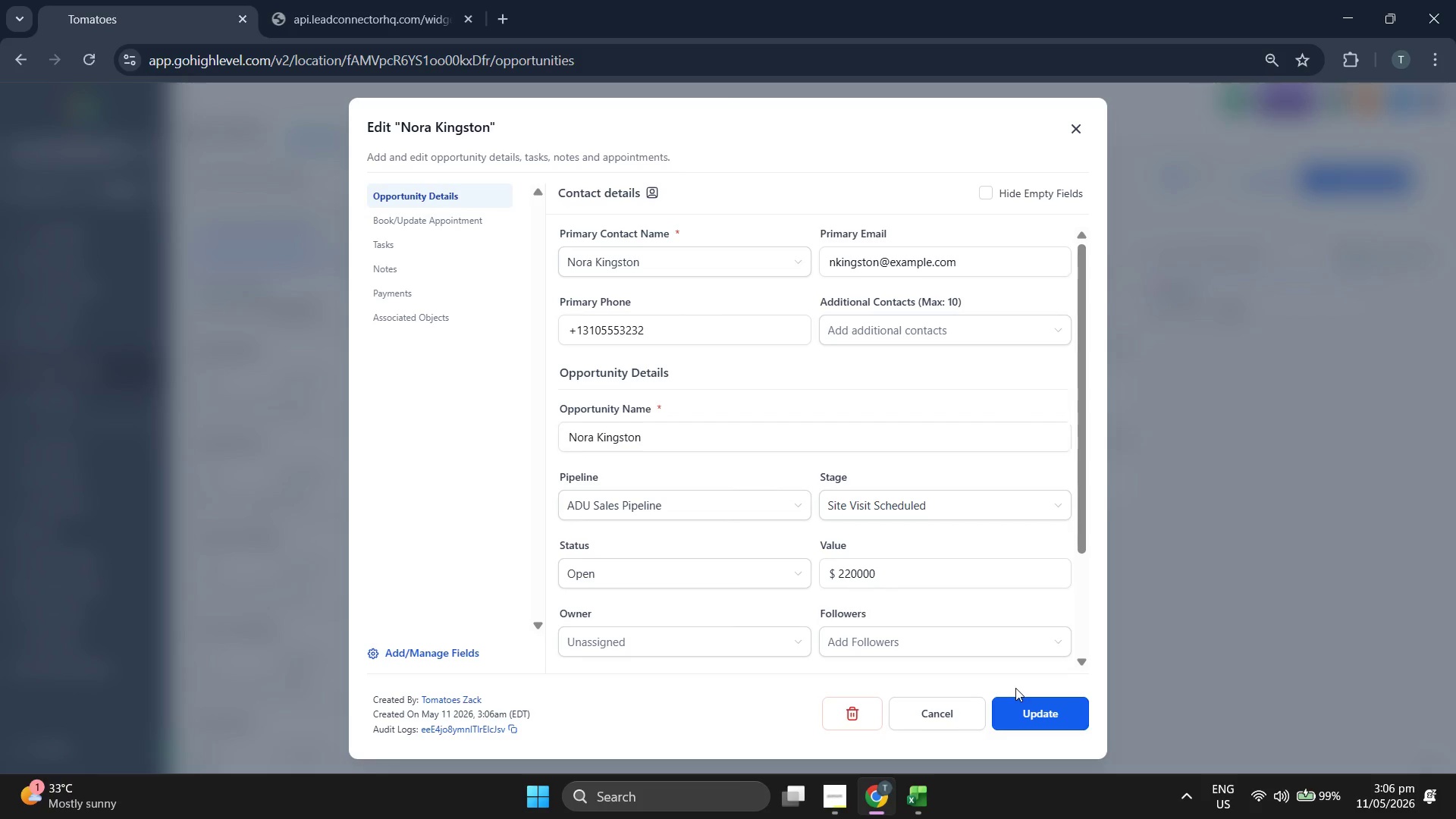 
double_click([1028, 706])
 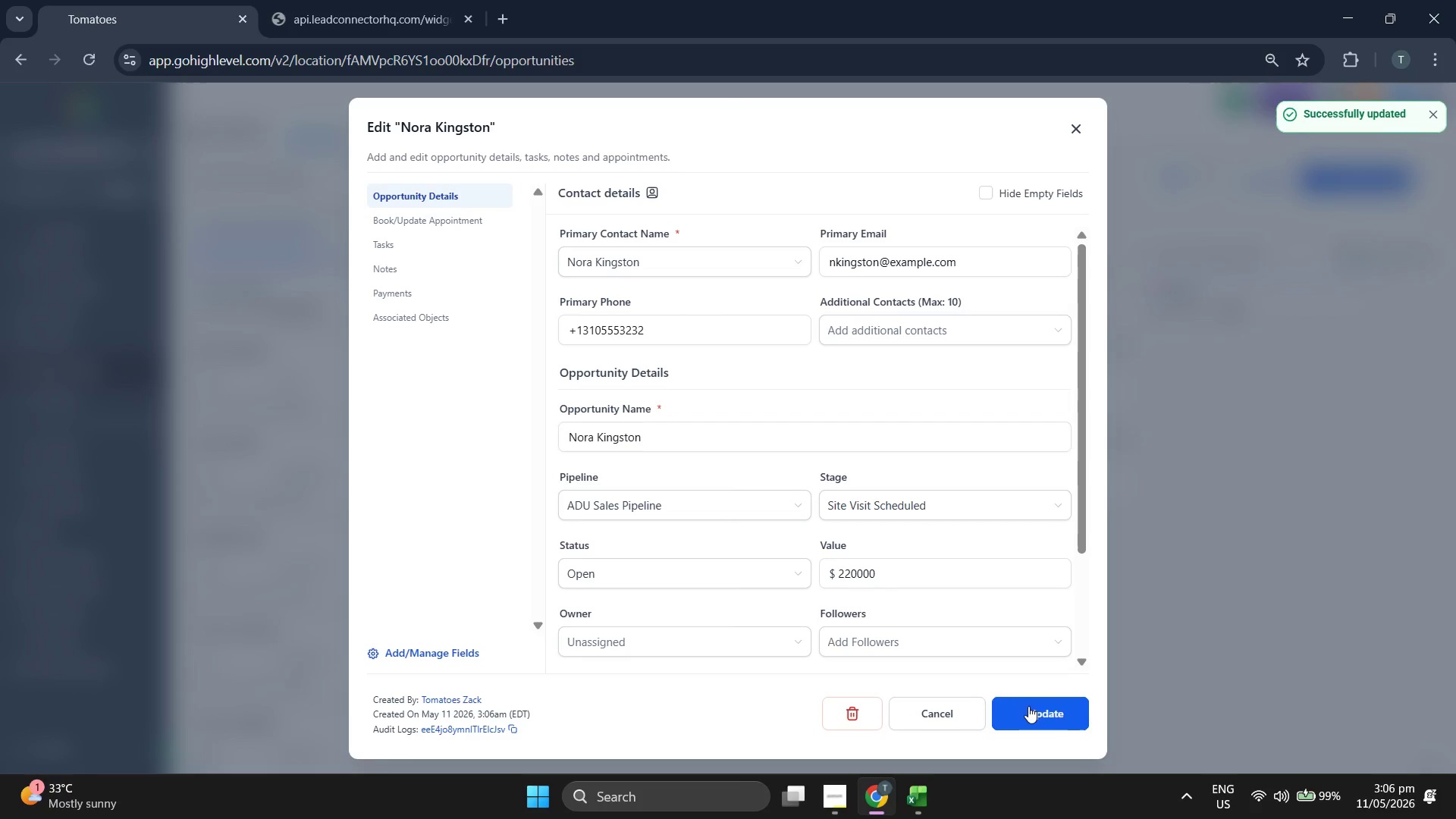 
left_click([1055, 715])
 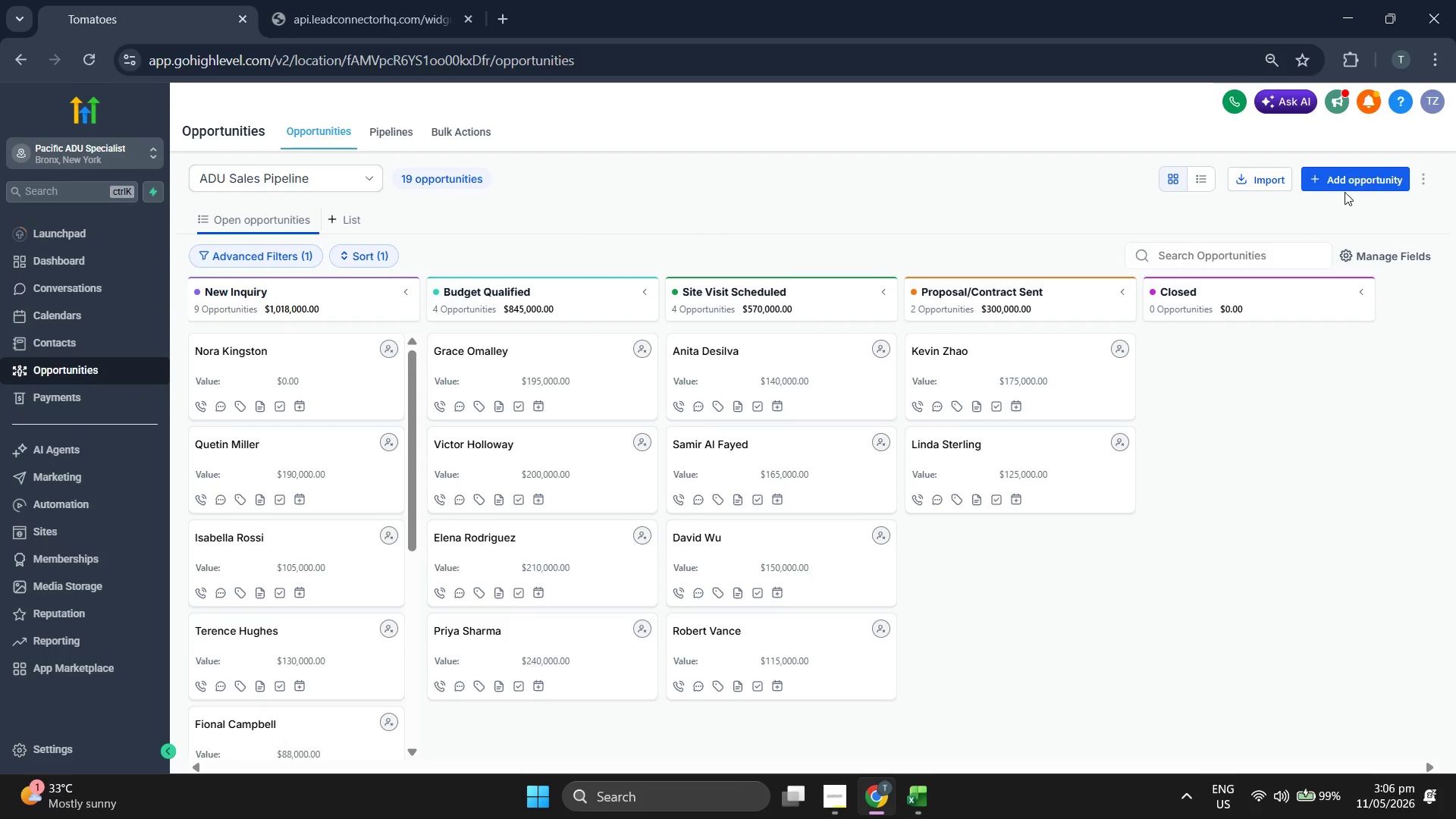 
wait(5.22)
 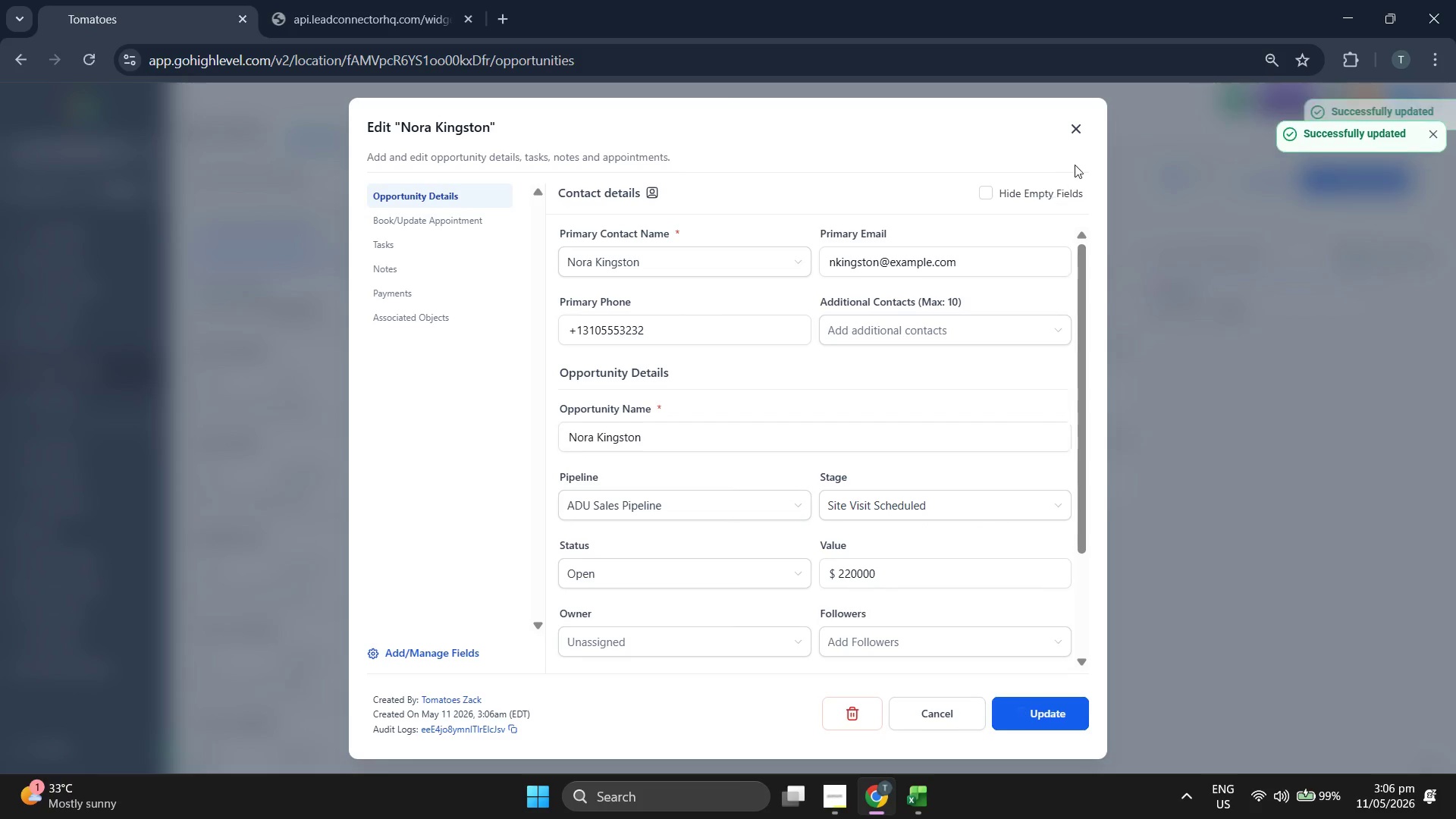 
left_click([703, 266])
 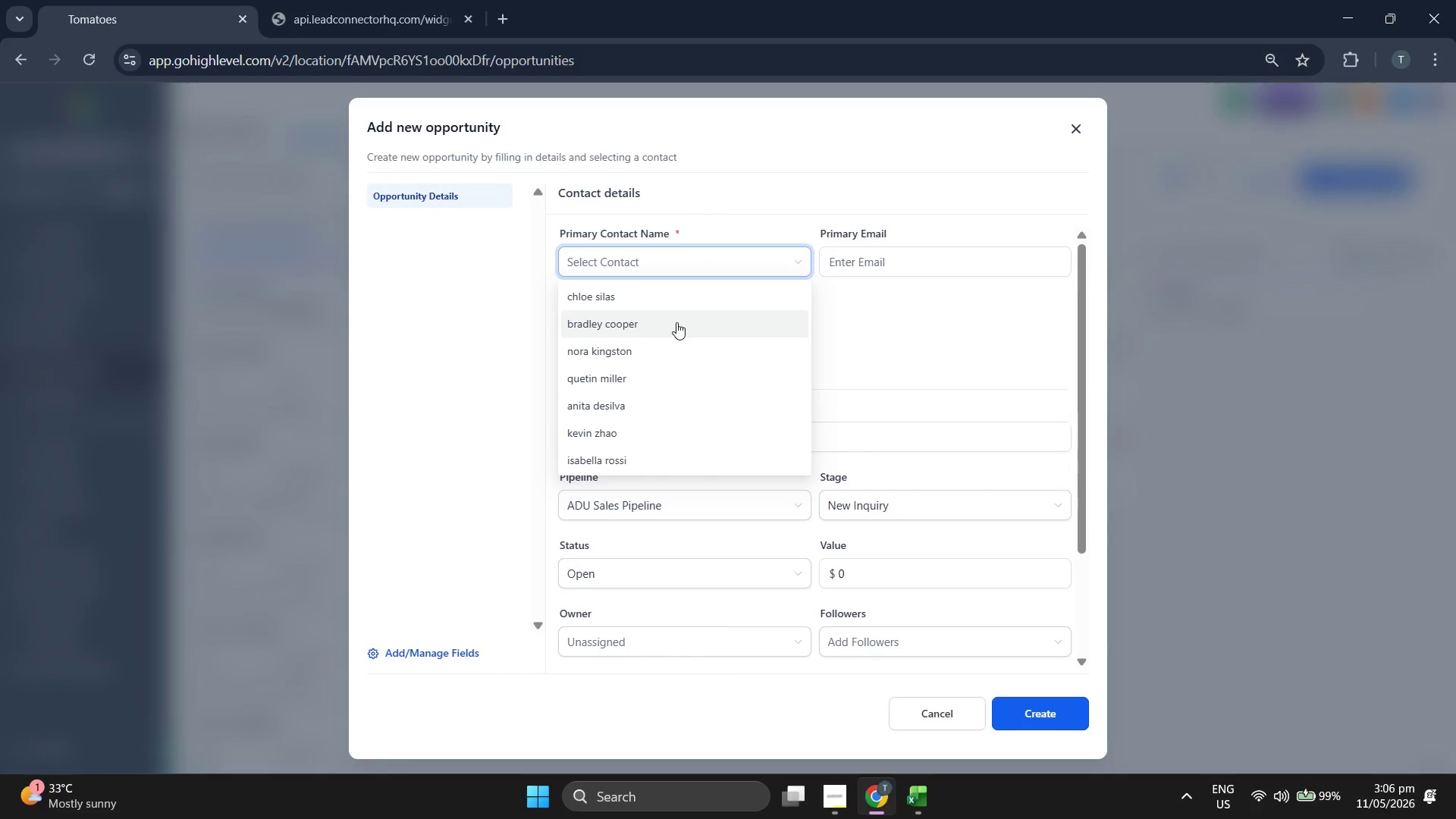 
left_click([676, 322])
 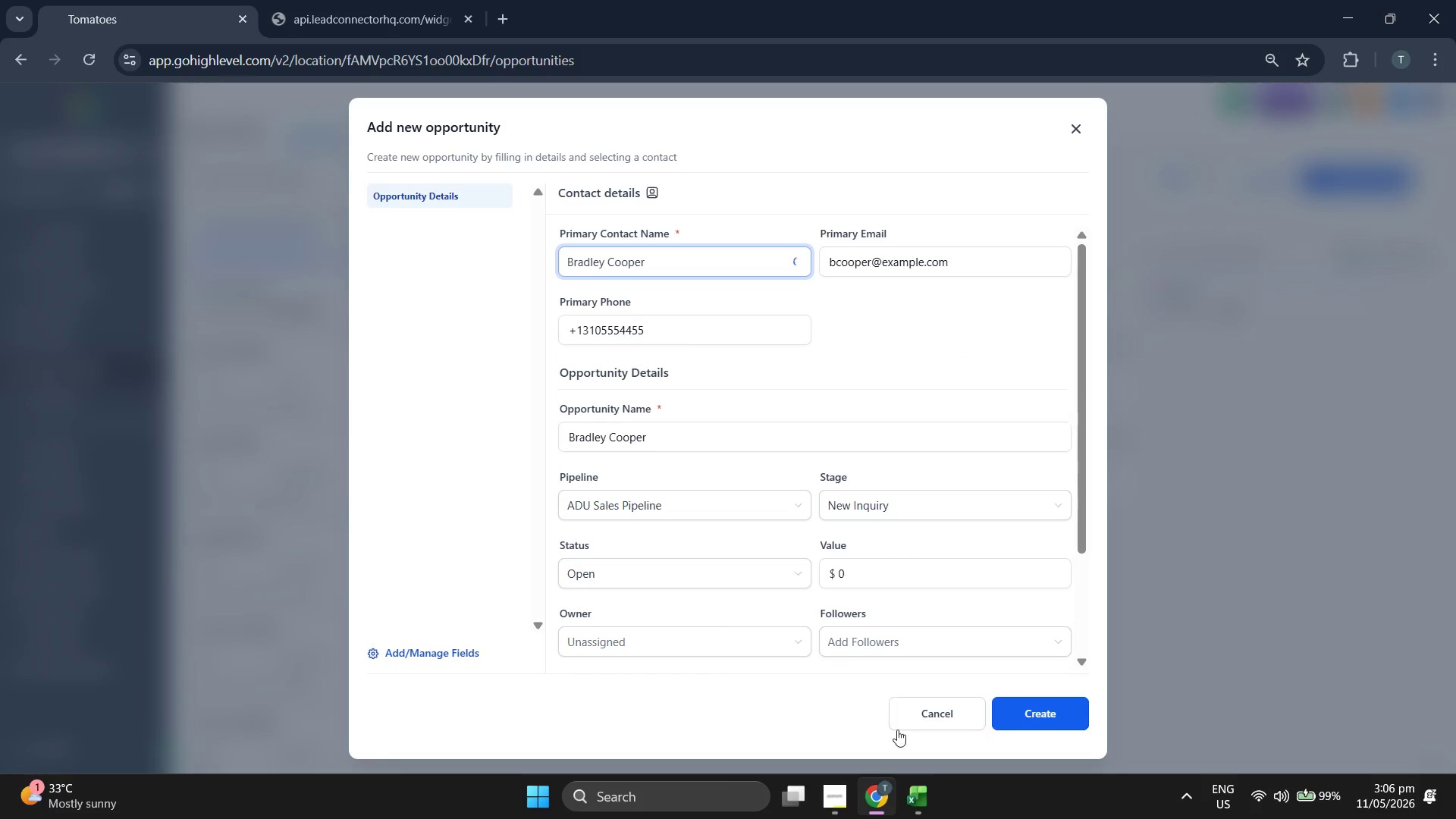 
left_click([921, 807])
 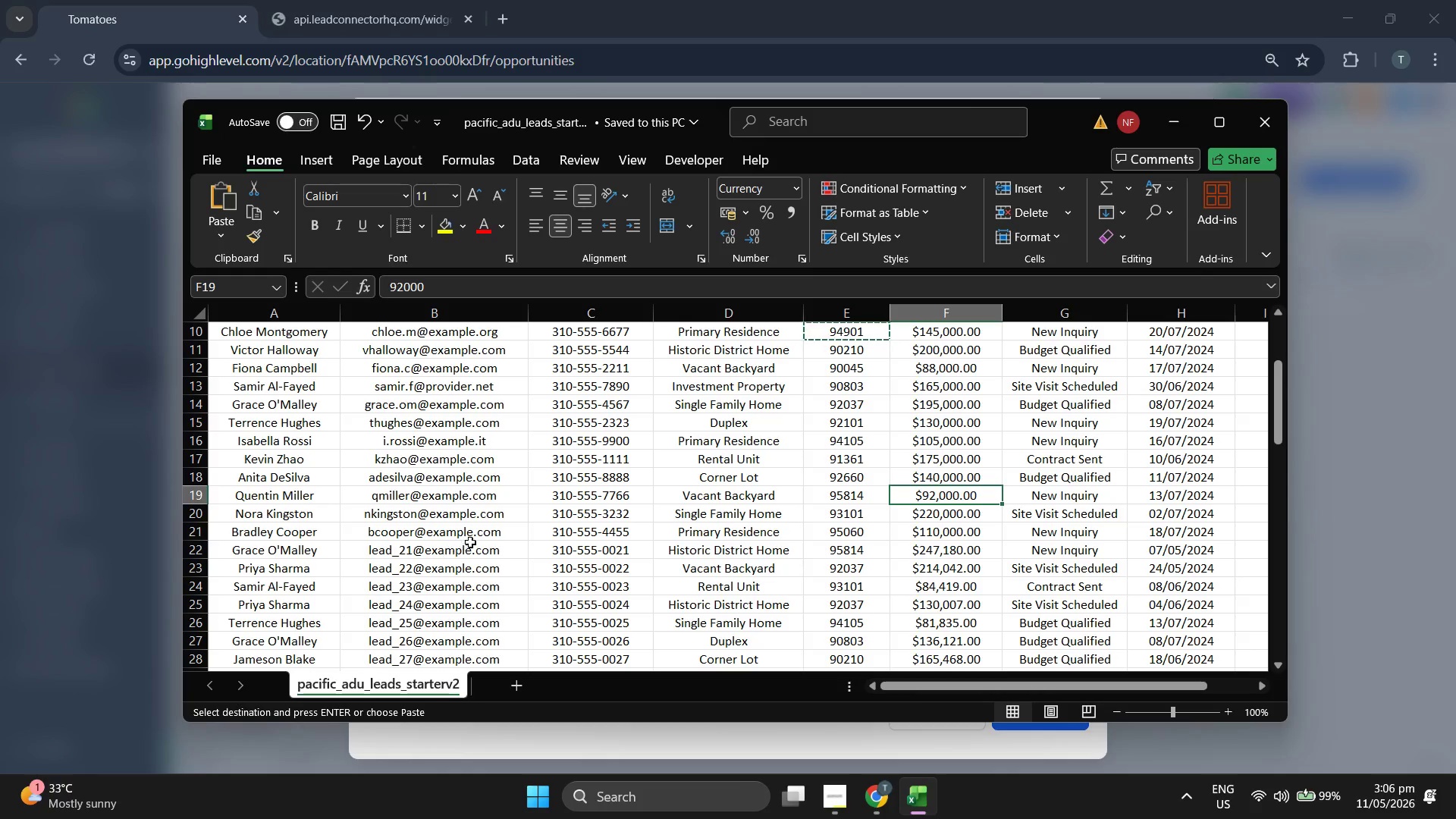 
left_click([473, 533])
 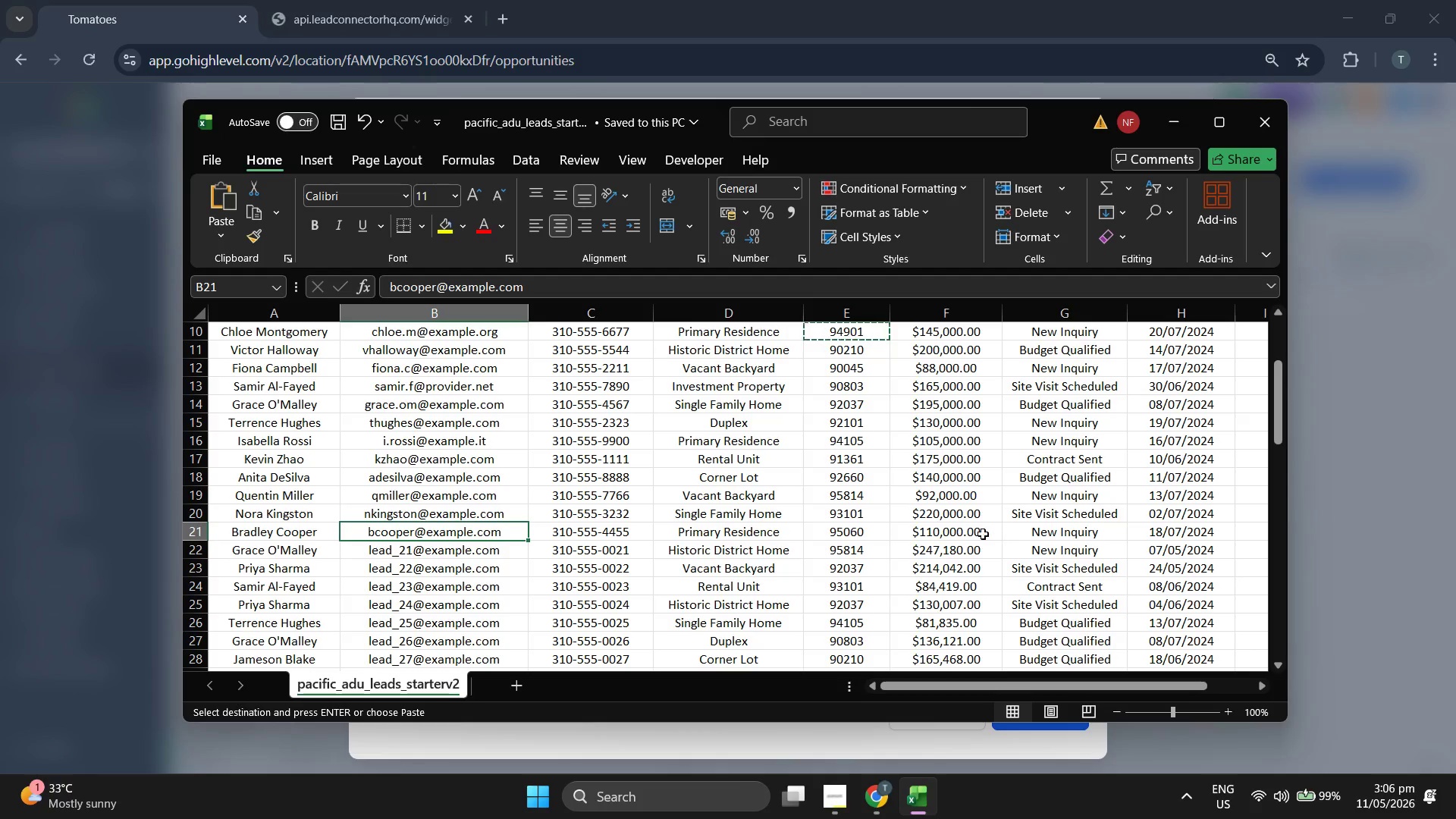 
double_click([1417, 506])
 